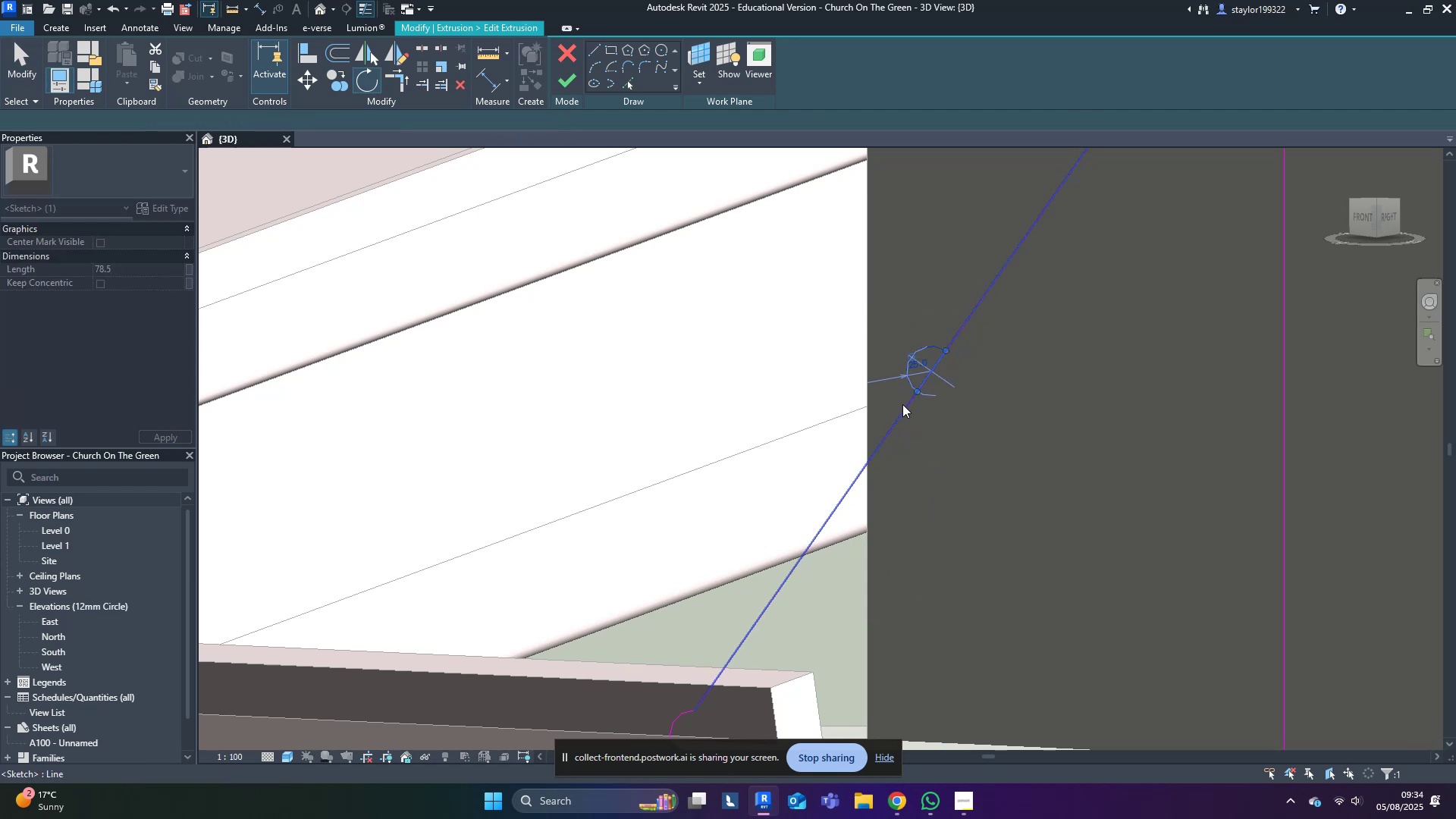 
double_click([1034, 375])
 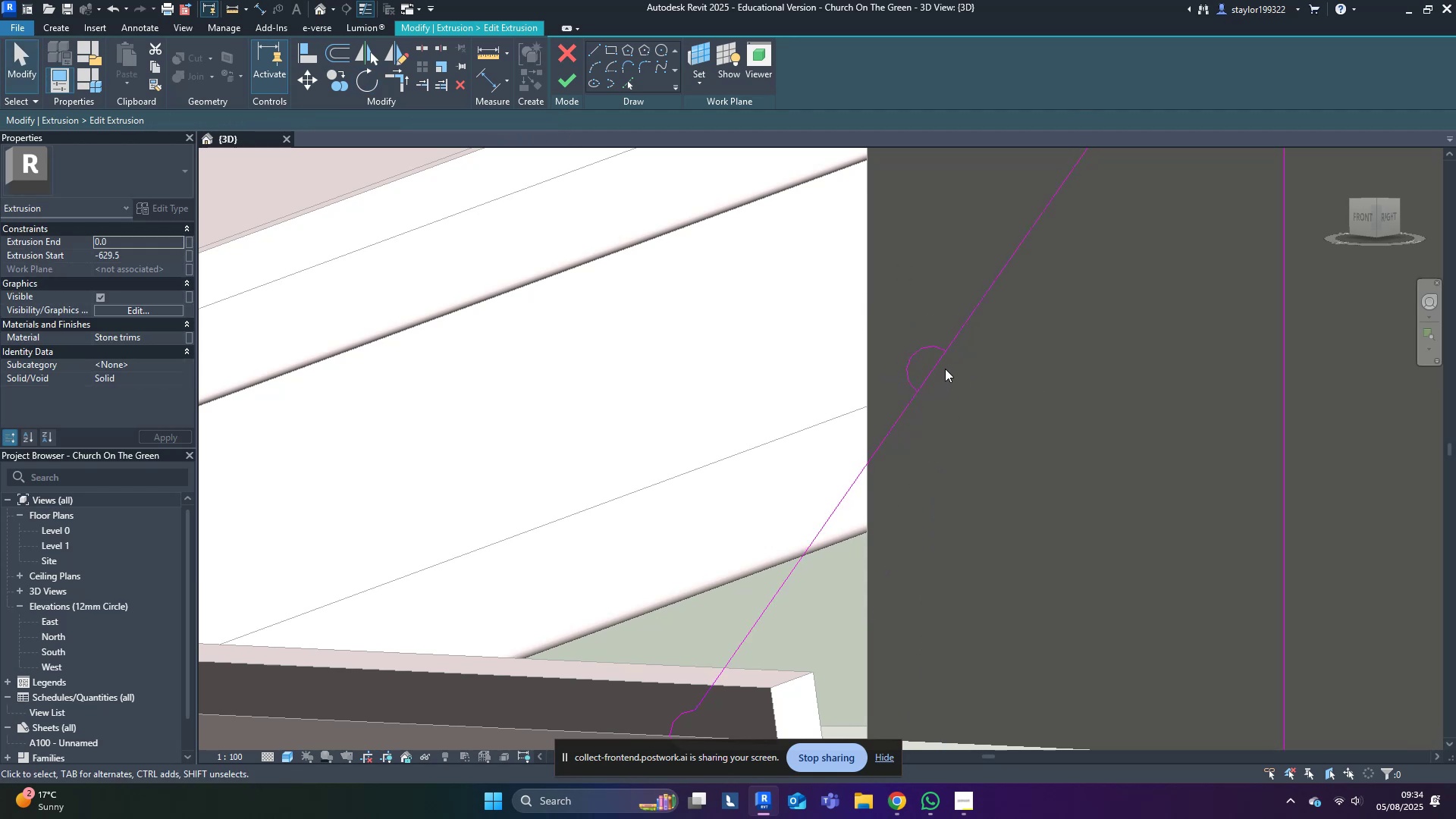 
hold_key(key=S, duration=0.34)
 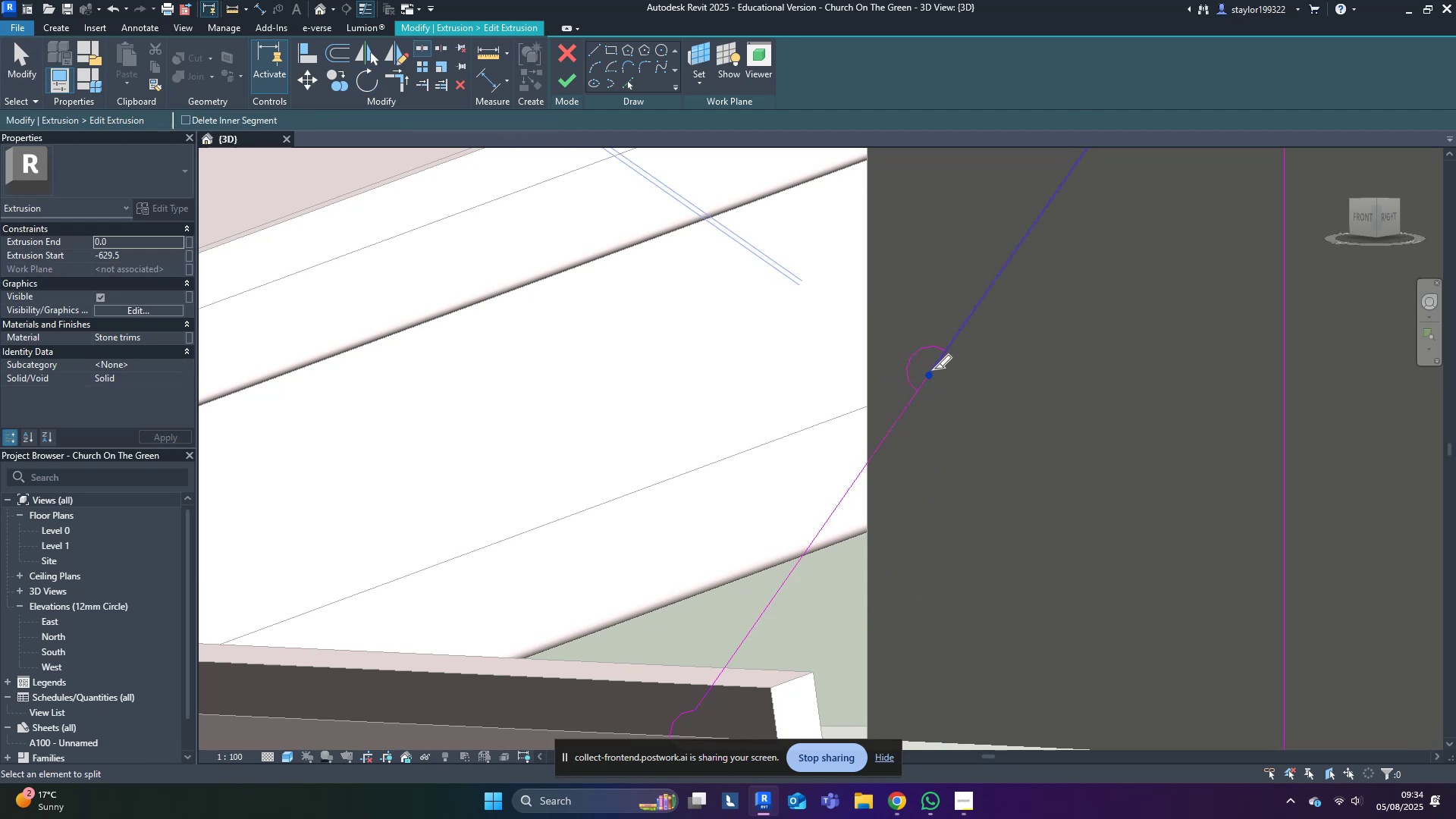 
key(L)
 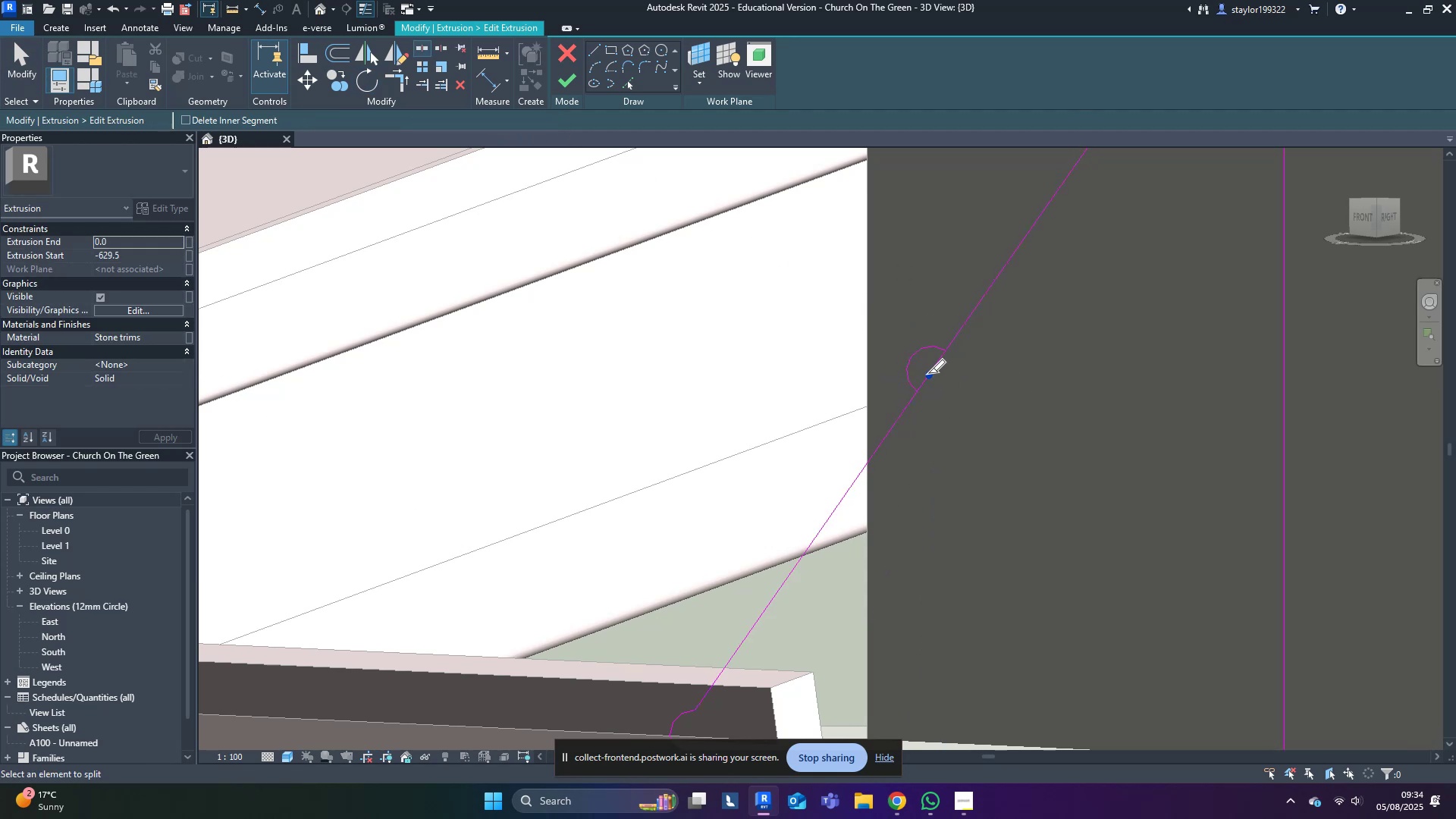 
key(Escape)
 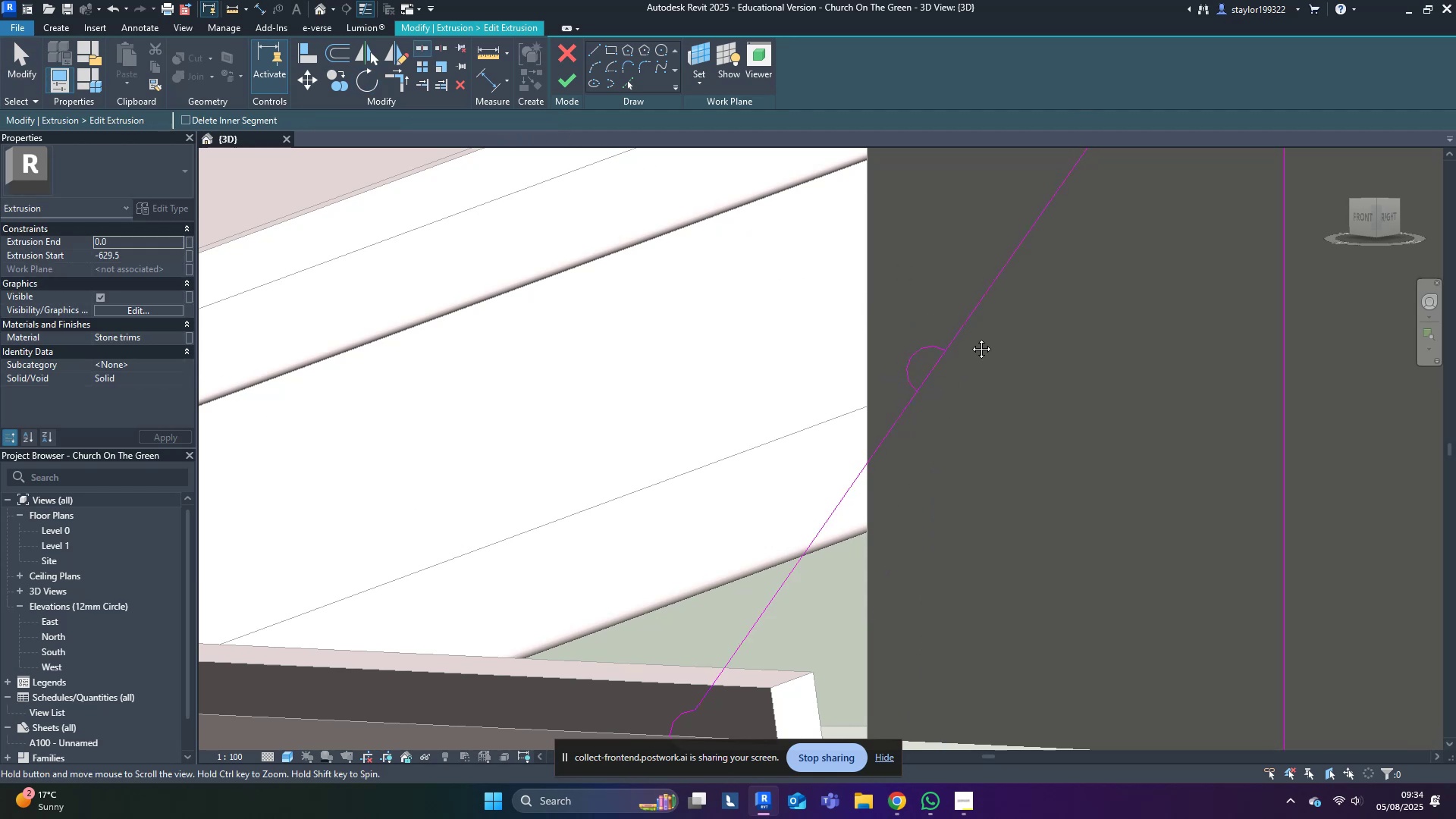 
middle_click([970, 337])
 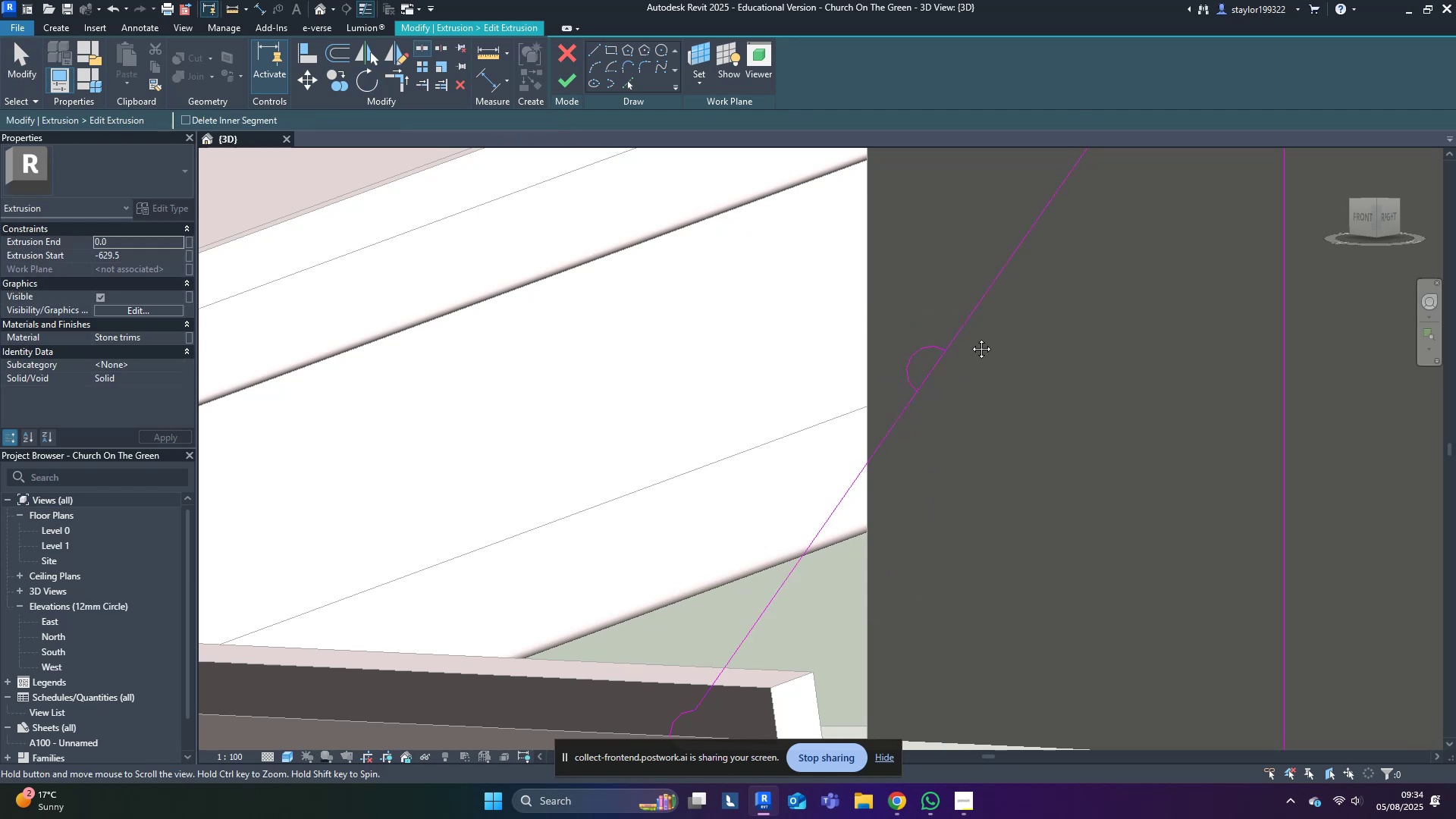 
key(Escape)
 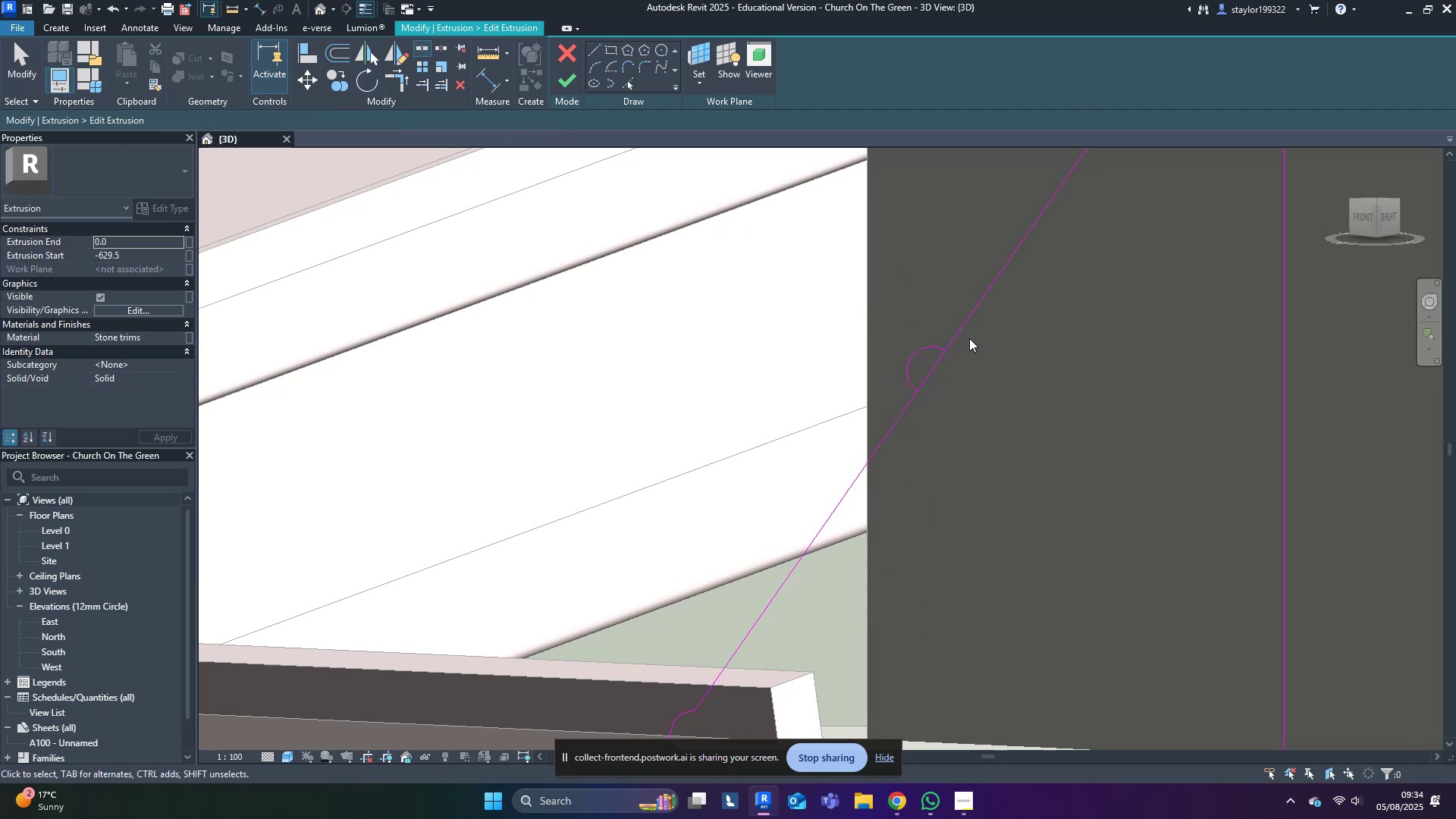 
key(Escape)
 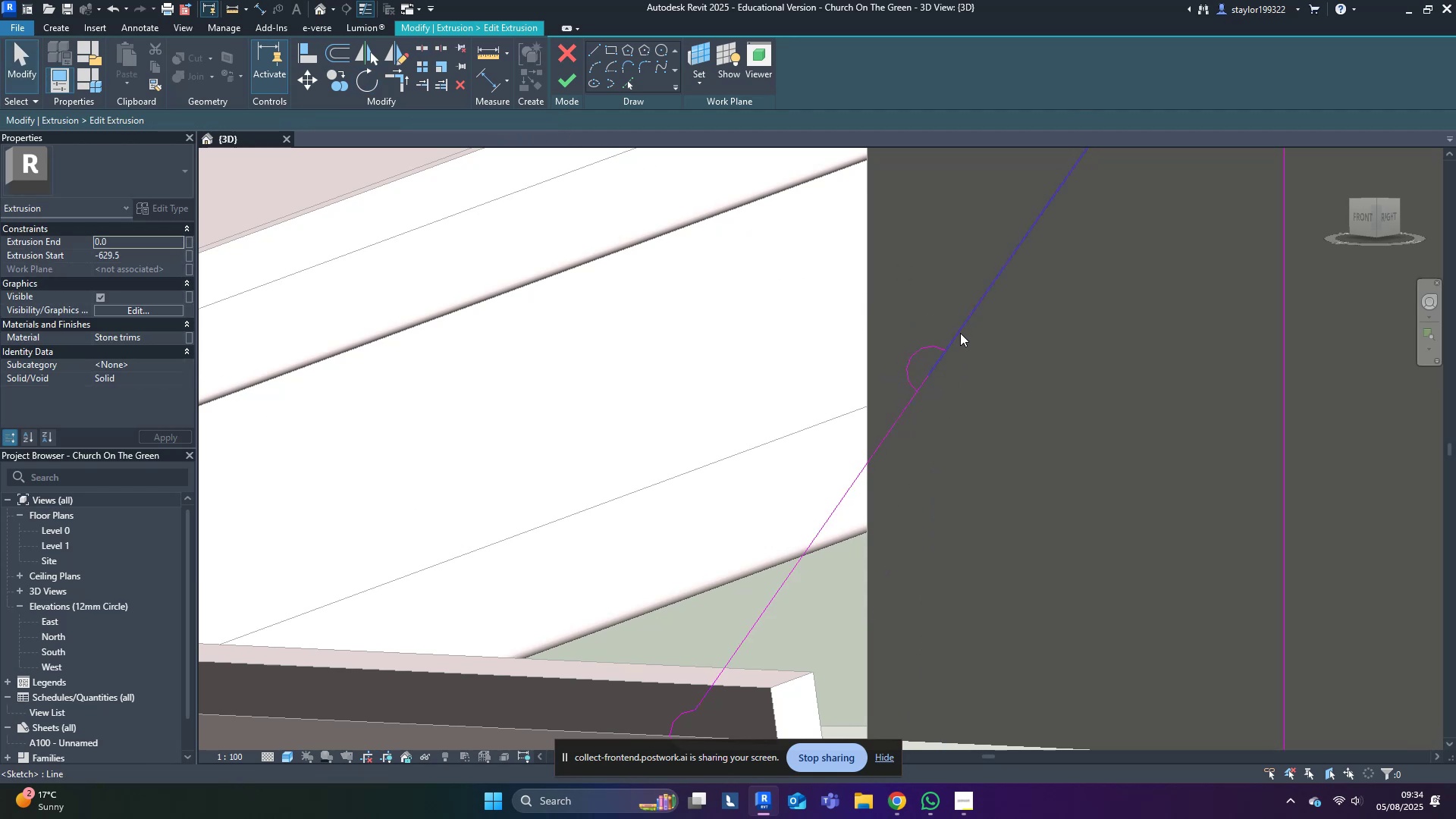 
left_click([960, 332])
 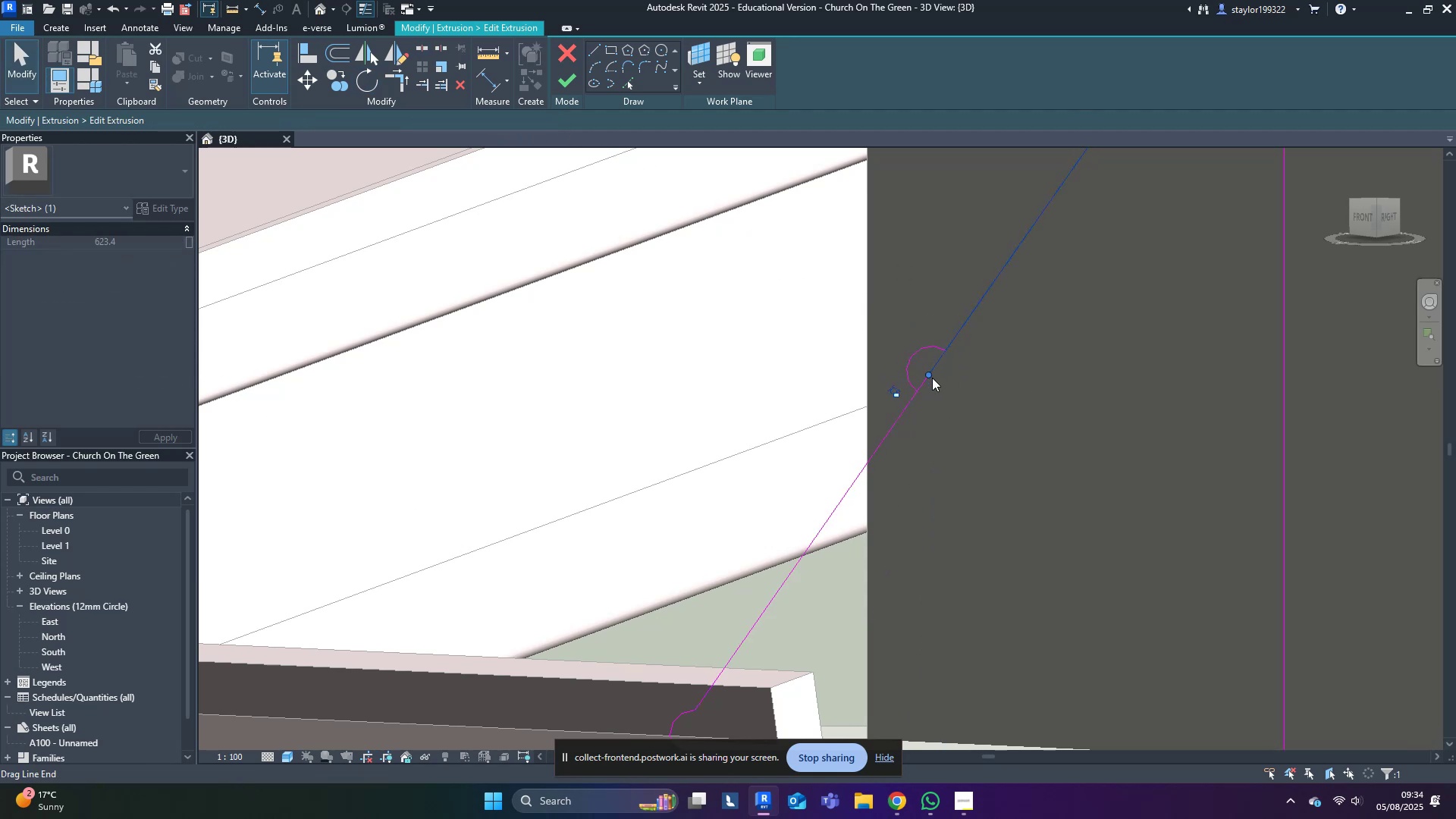 
left_click_drag(start_coordinate=[929, 372], to_coordinate=[932, 347])
 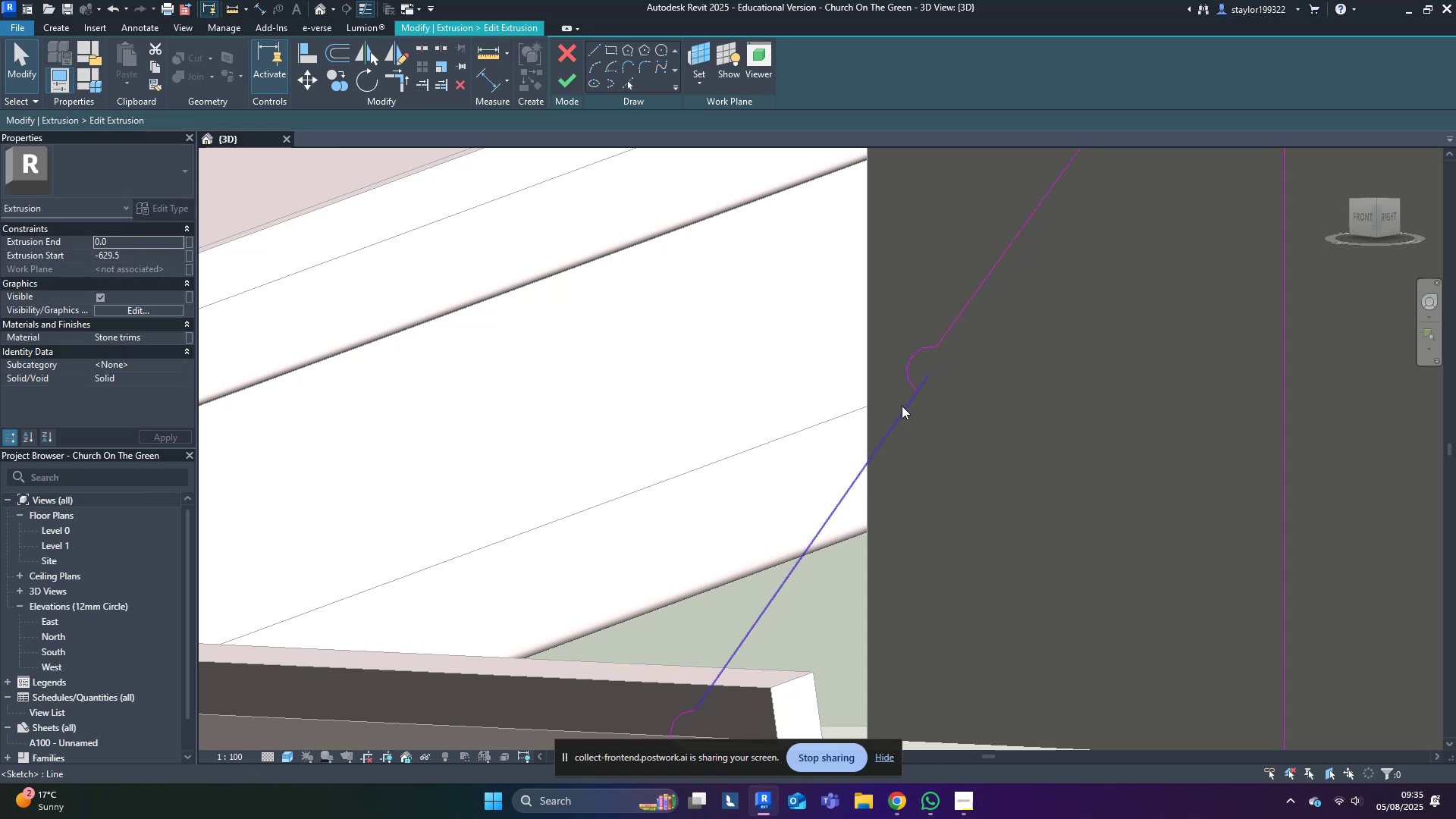 
key(Tab)
 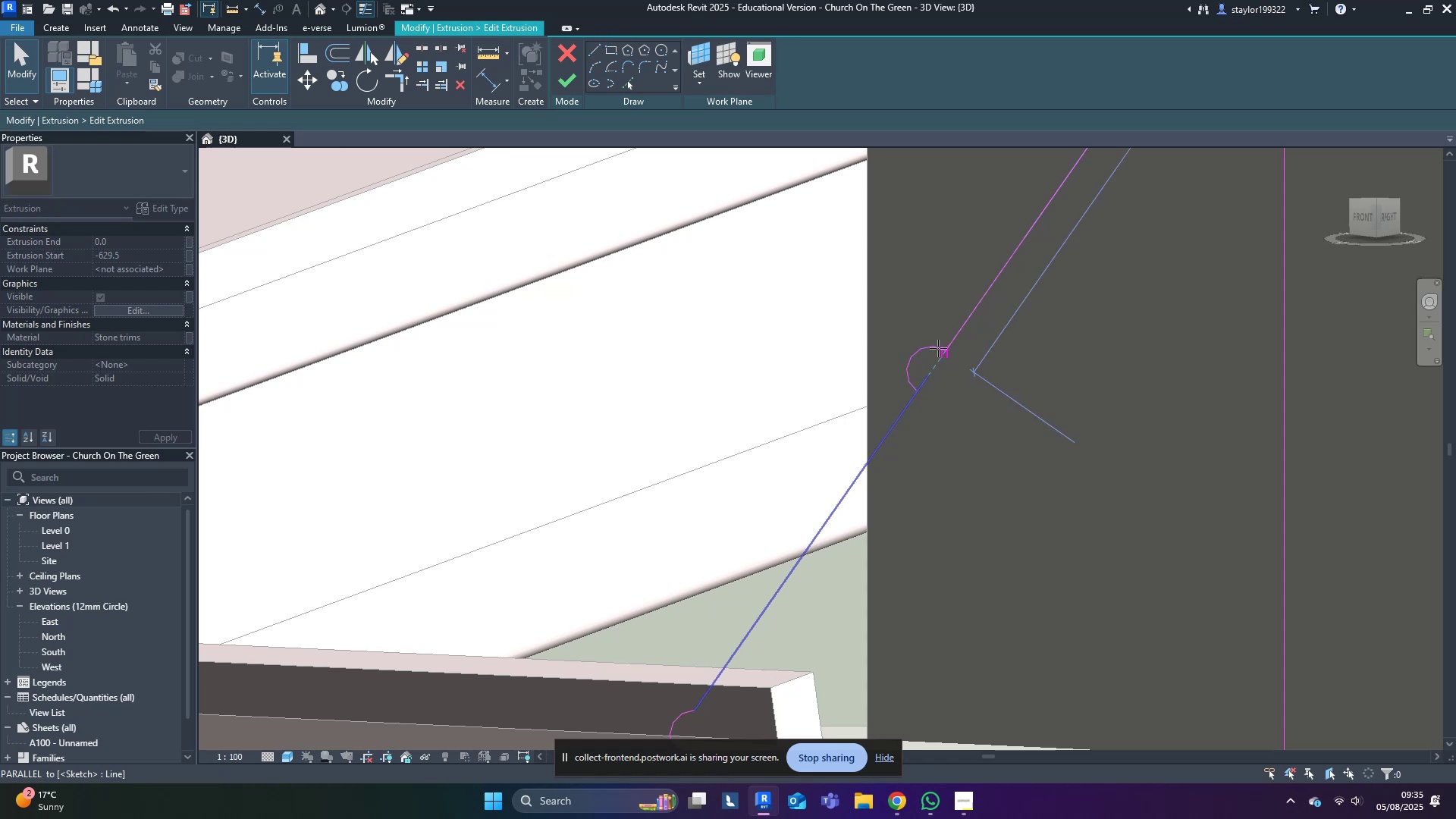 
key(Tab)
 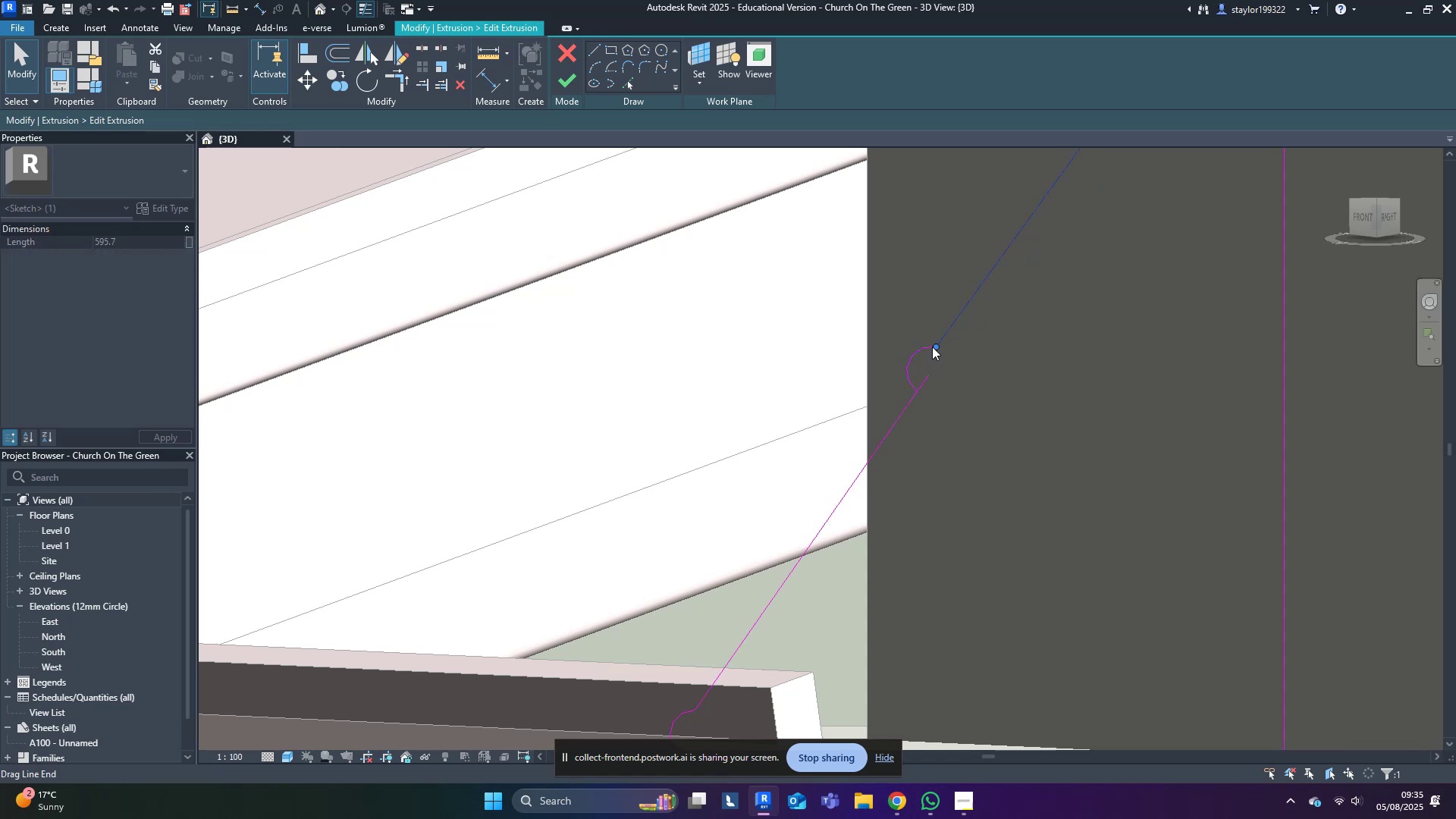 
left_click([965, 381])
 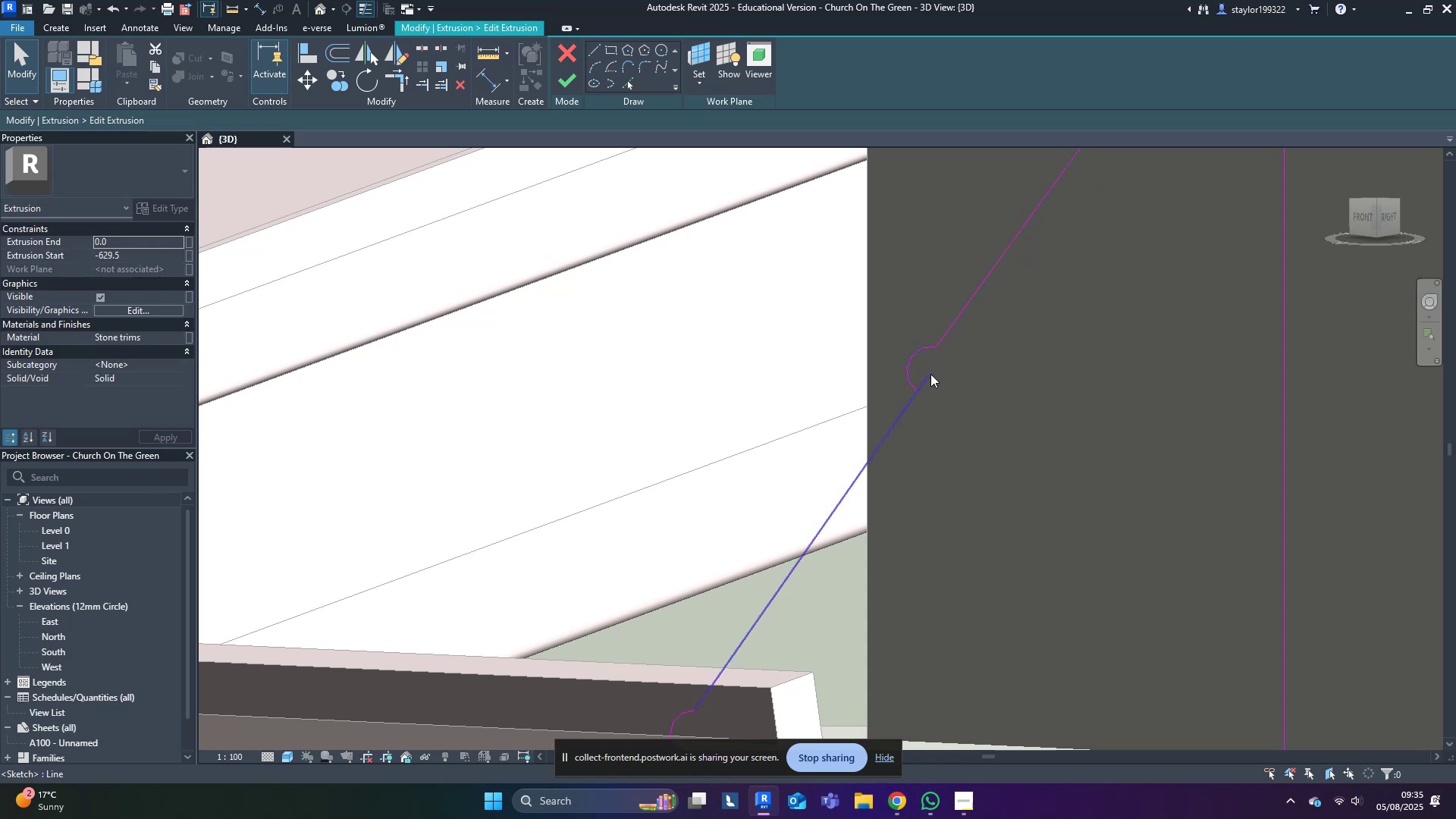 
left_click_drag(start_coordinate=[927, 373], to_coordinate=[924, 385])
 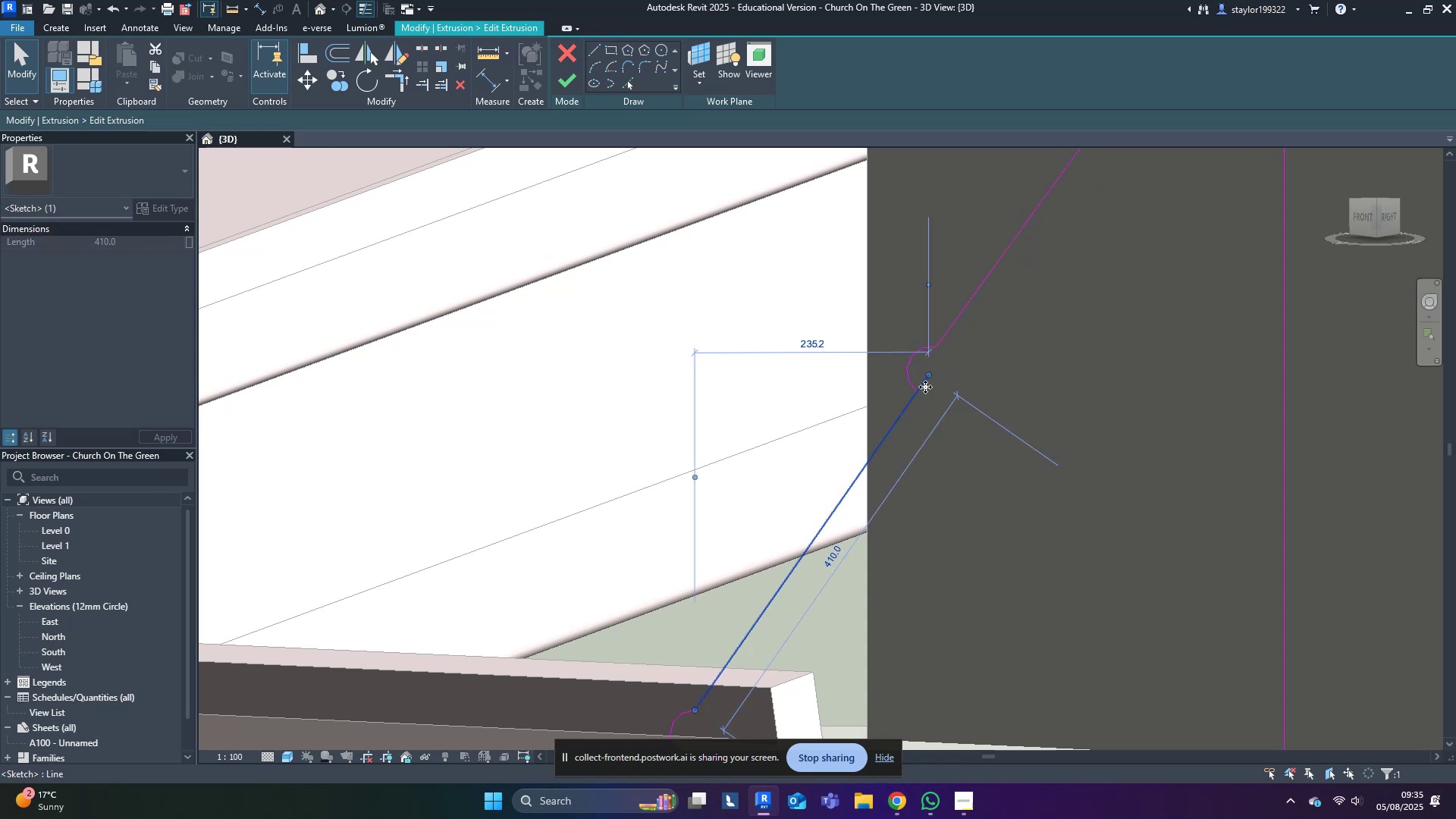 
left_click_drag(start_coordinate=[930, 375], to_coordinate=[919, 392])
 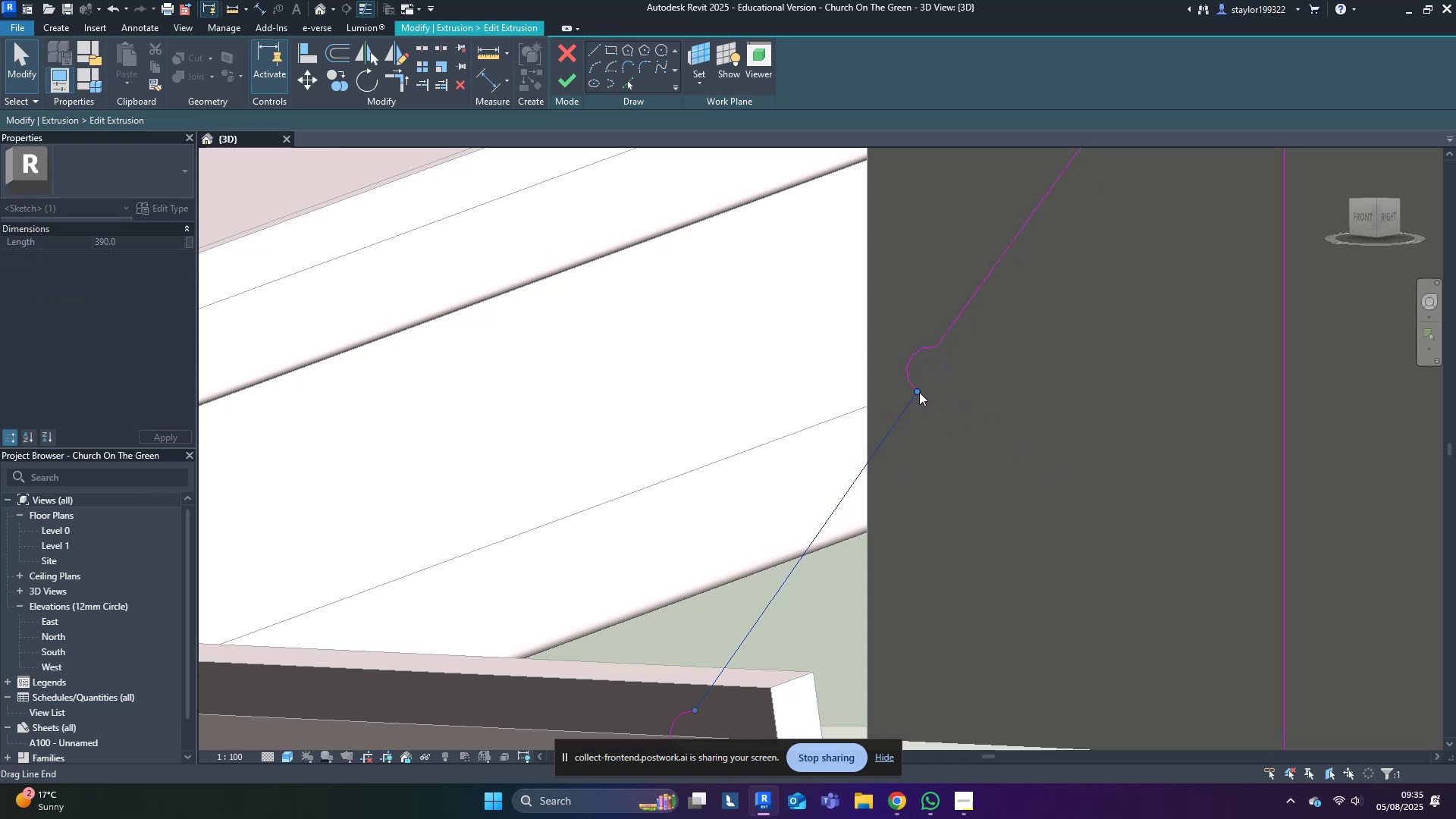 
left_click_drag(start_coordinate=[1070, 400], to_coordinate=[1077, 402])
 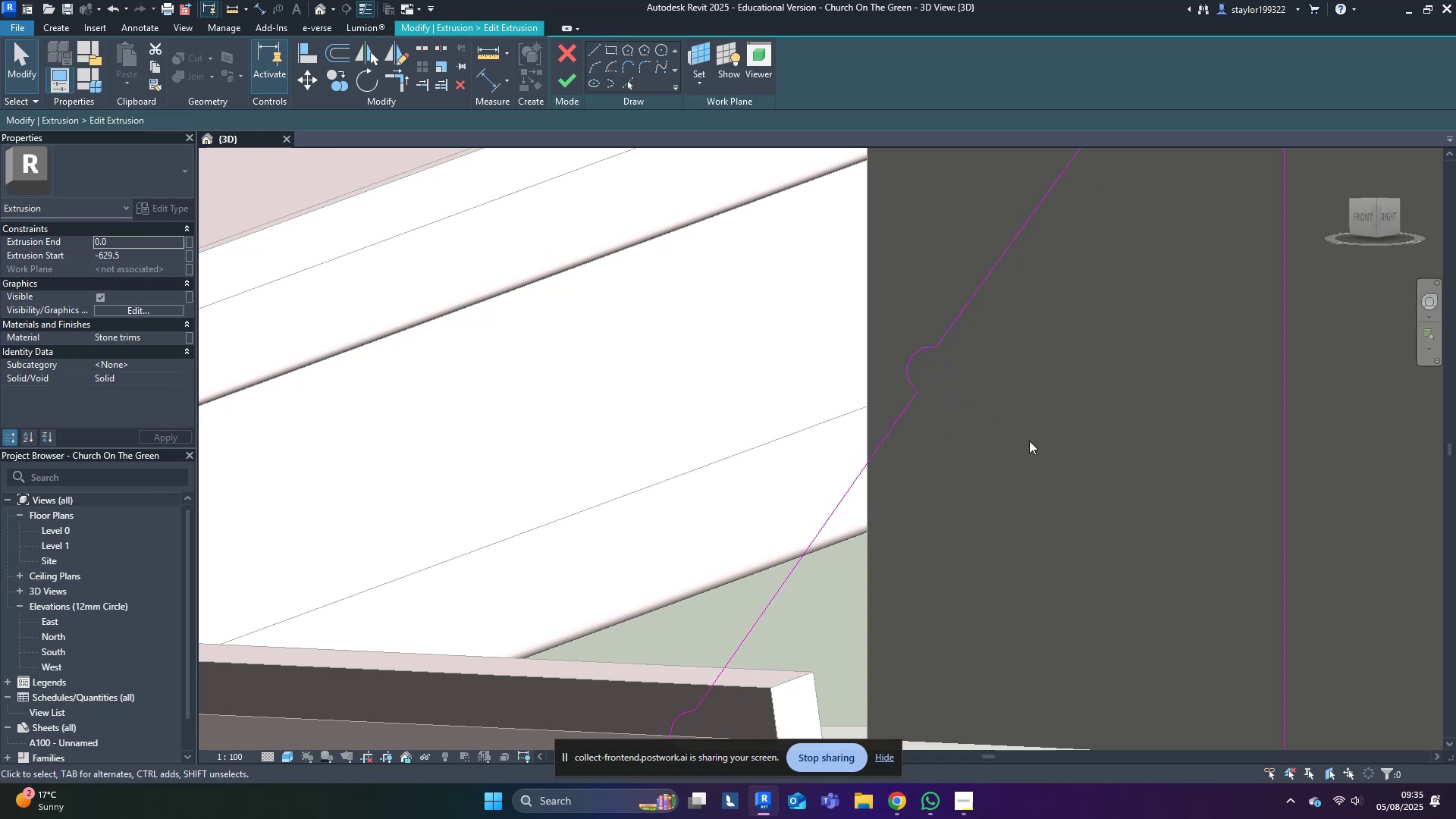 
scroll: coordinate [995, 463], scroll_direction: down, amount: 8.0
 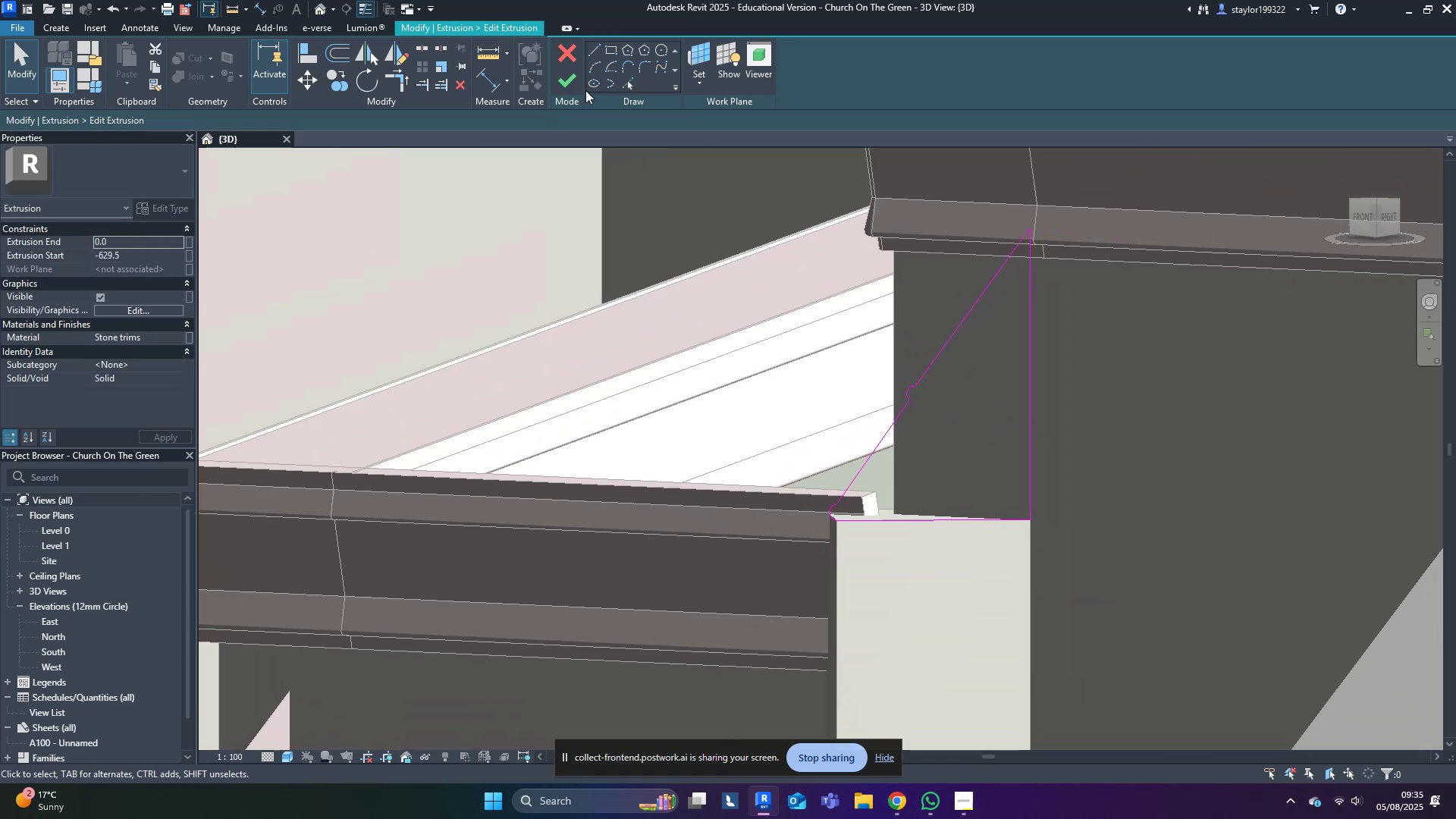 
left_click_drag(start_coordinate=[574, 77], to_coordinate=[573, 80])
 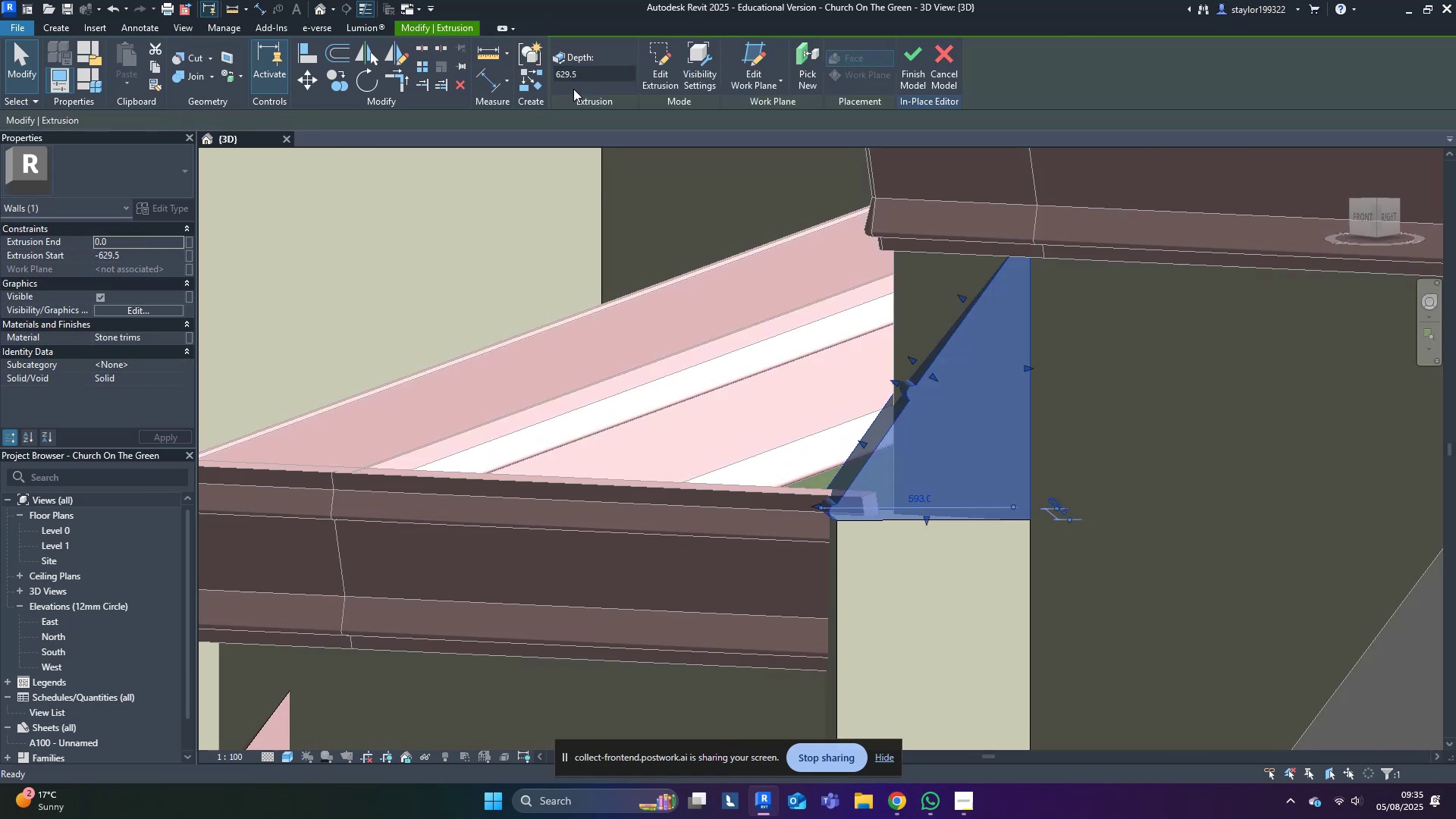 
key(Escape)
 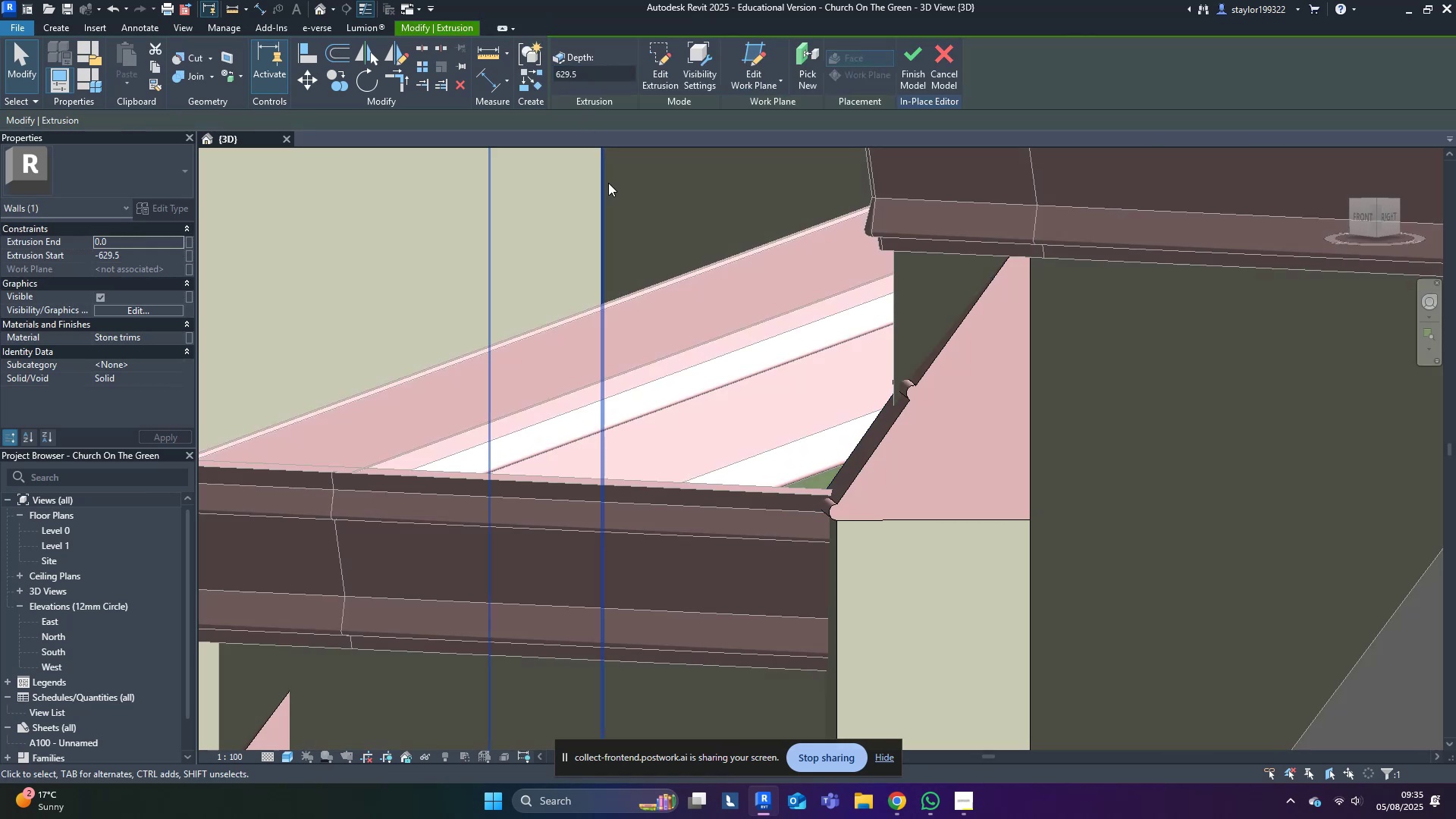 
scroll: coordinate [685, 453], scroll_direction: down, amount: 9.0
 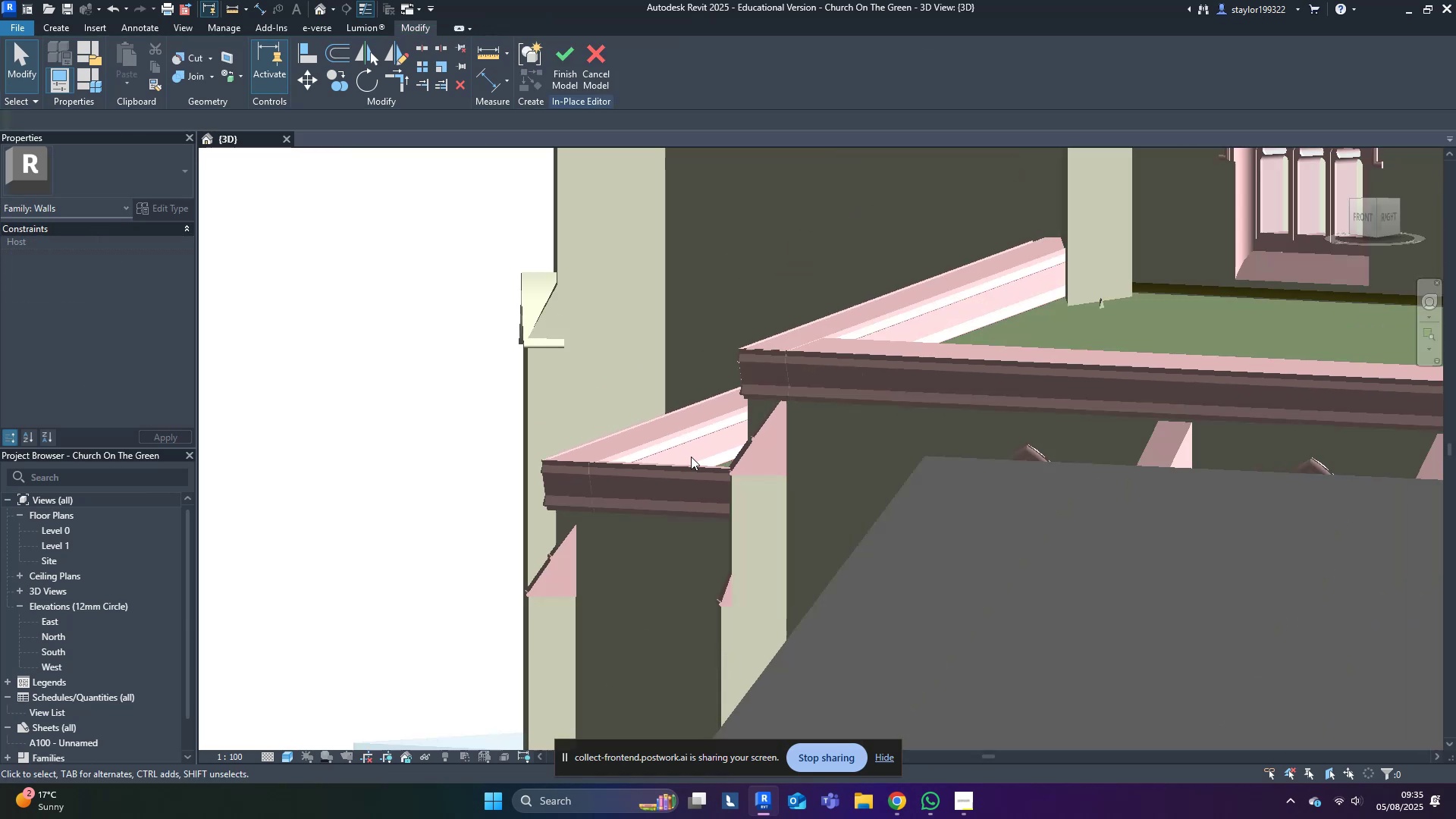 
hold_key(key=ShiftLeft, duration=0.37)
 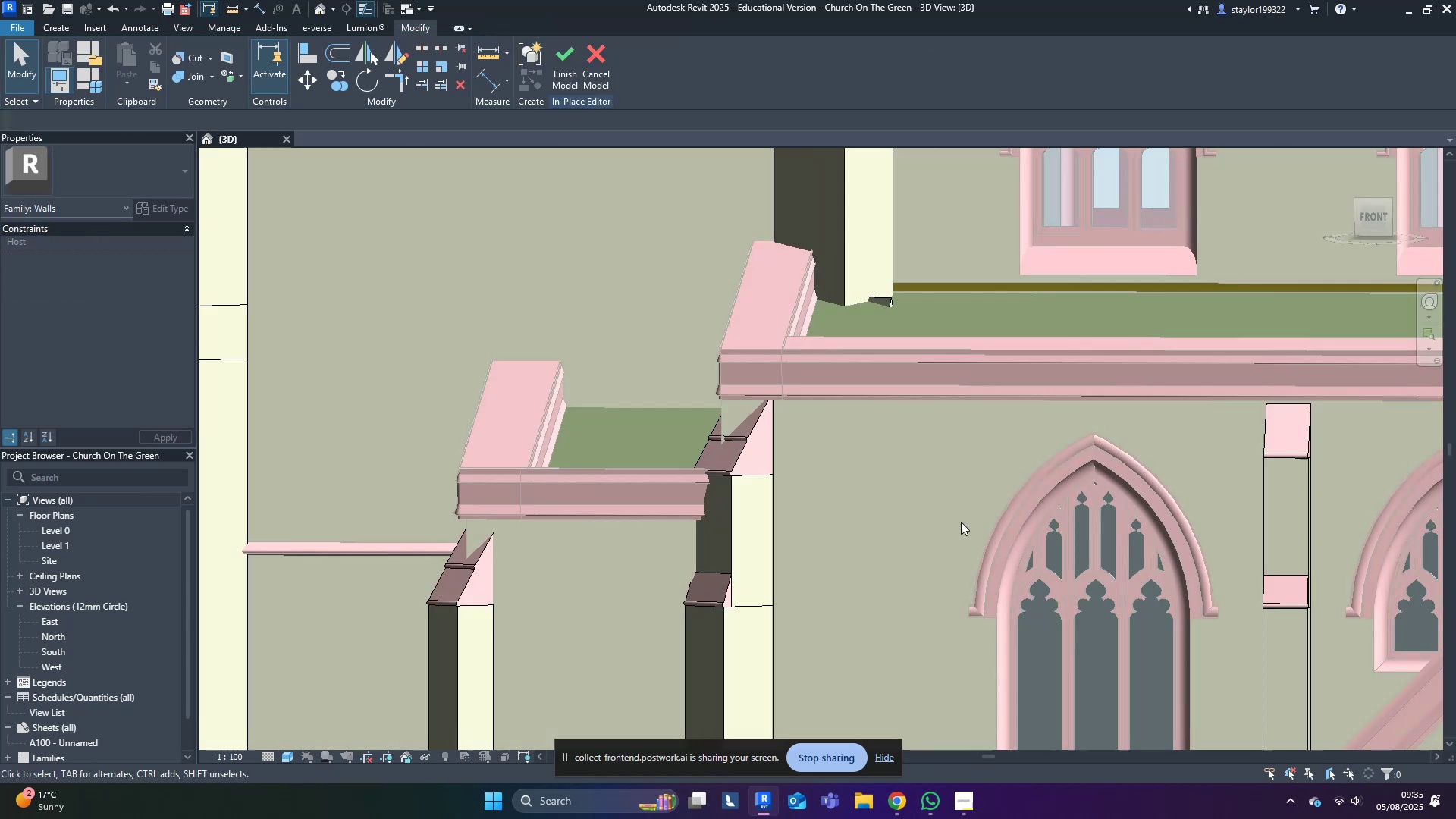 
scroll: coordinate [965, 519], scroll_direction: down, amount: 4.0
 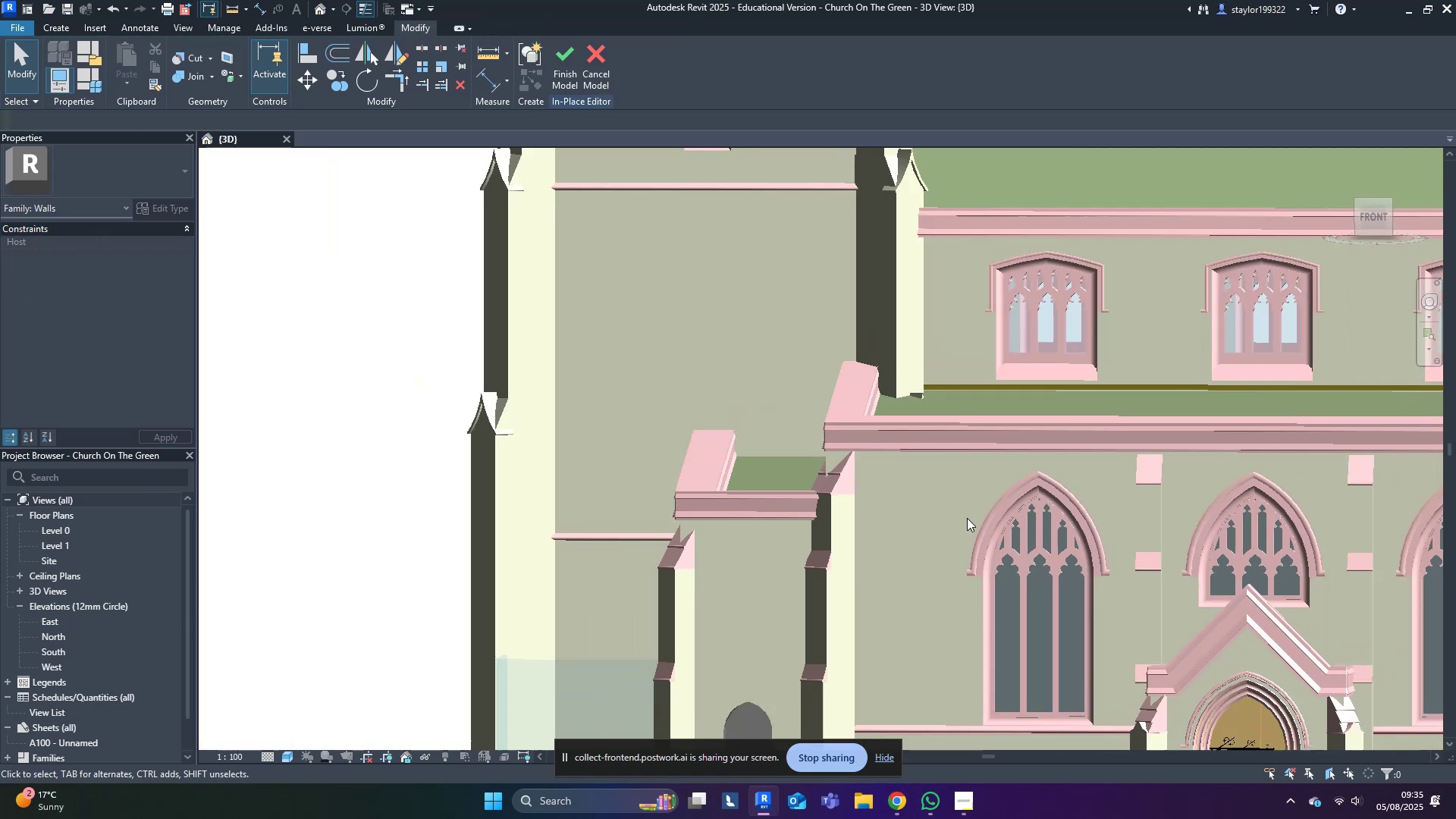 
hold_key(key=ShiftLeft, duration=0.35)
 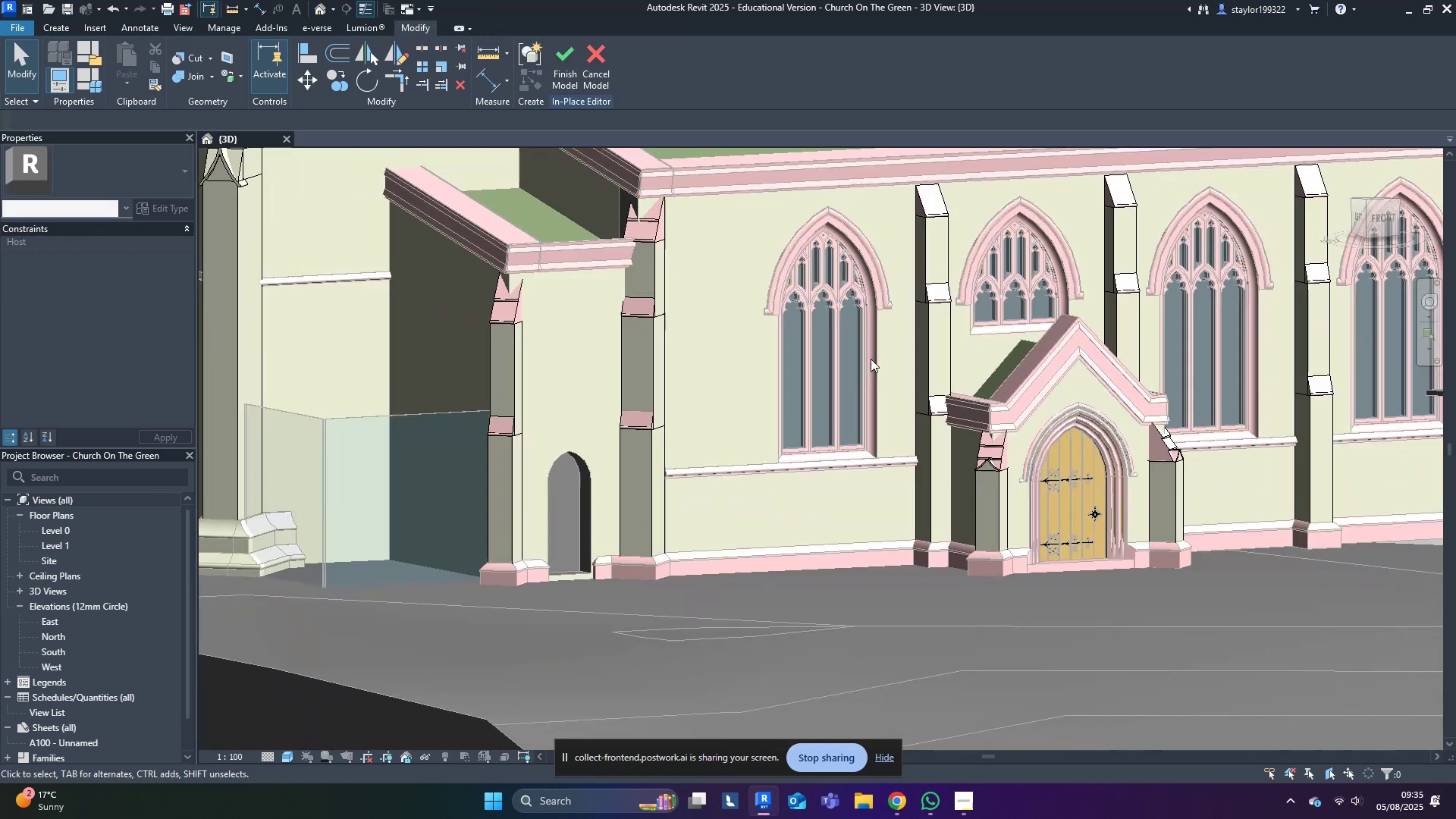 
hold_key(key=ShiftLeft, duration=0.61)
 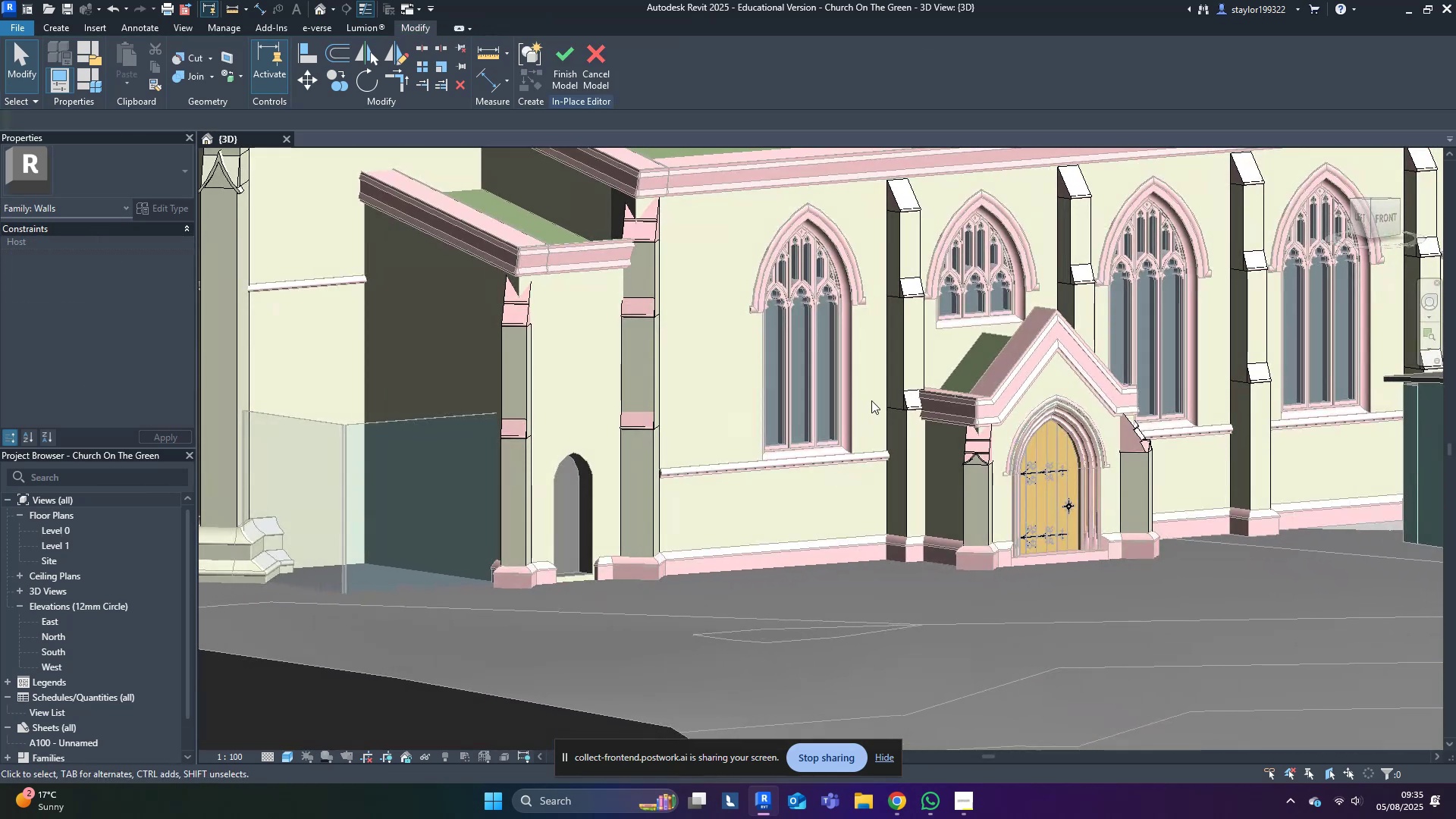 
hold_key(key=ShiftLeft, duration=0.44)
 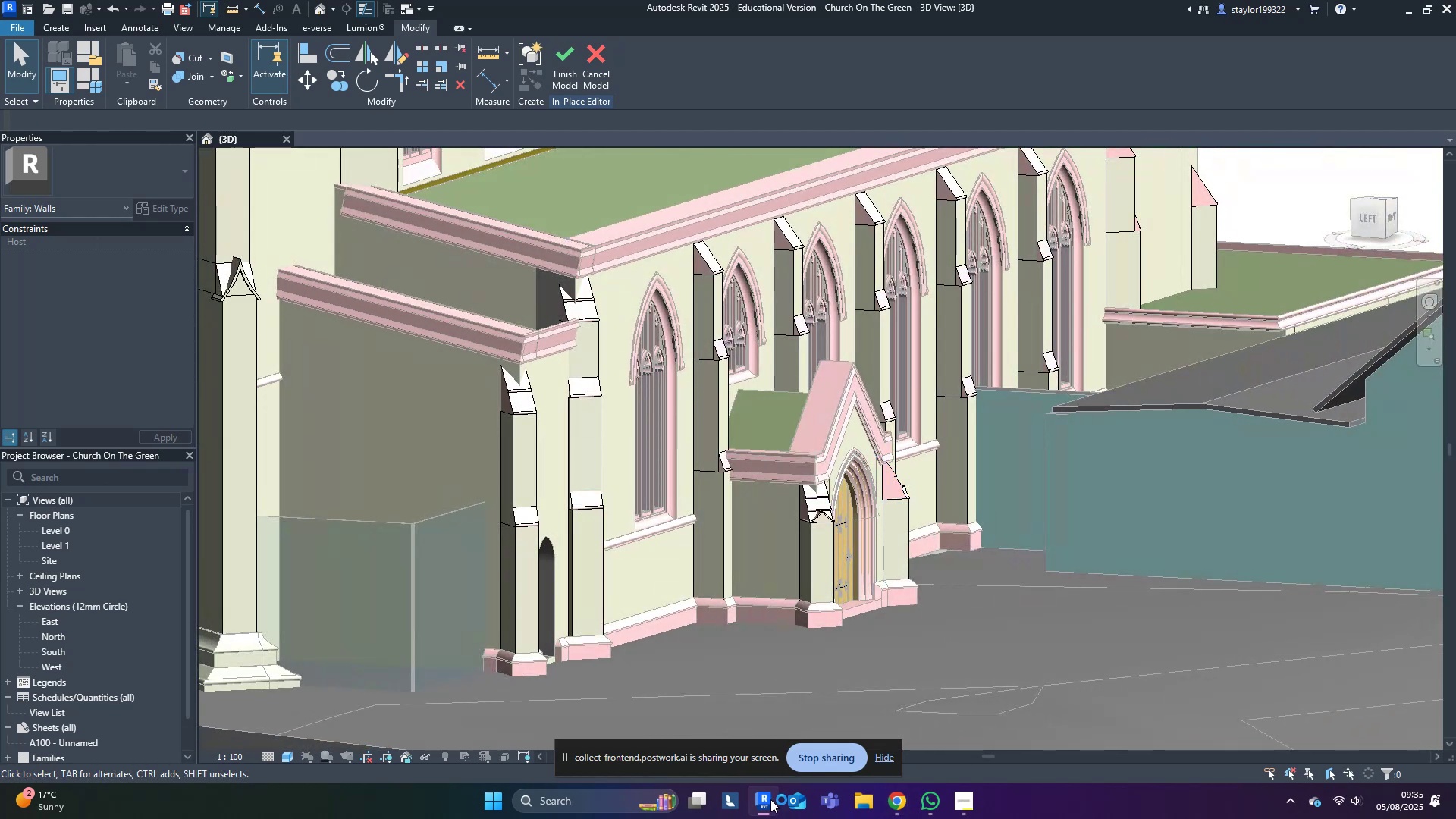 
left_click([861, 794])
 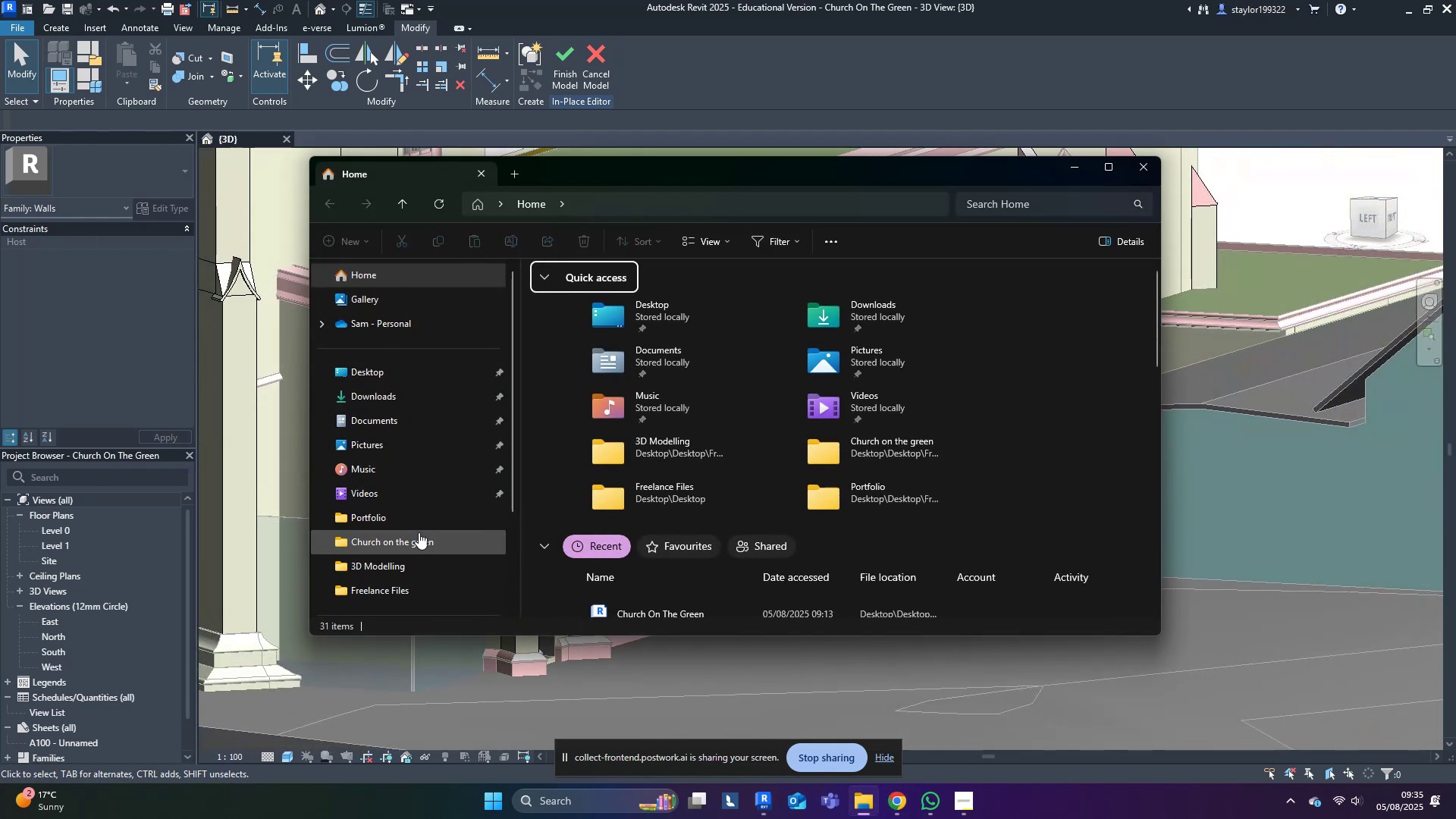 
double_click([411, 544])
 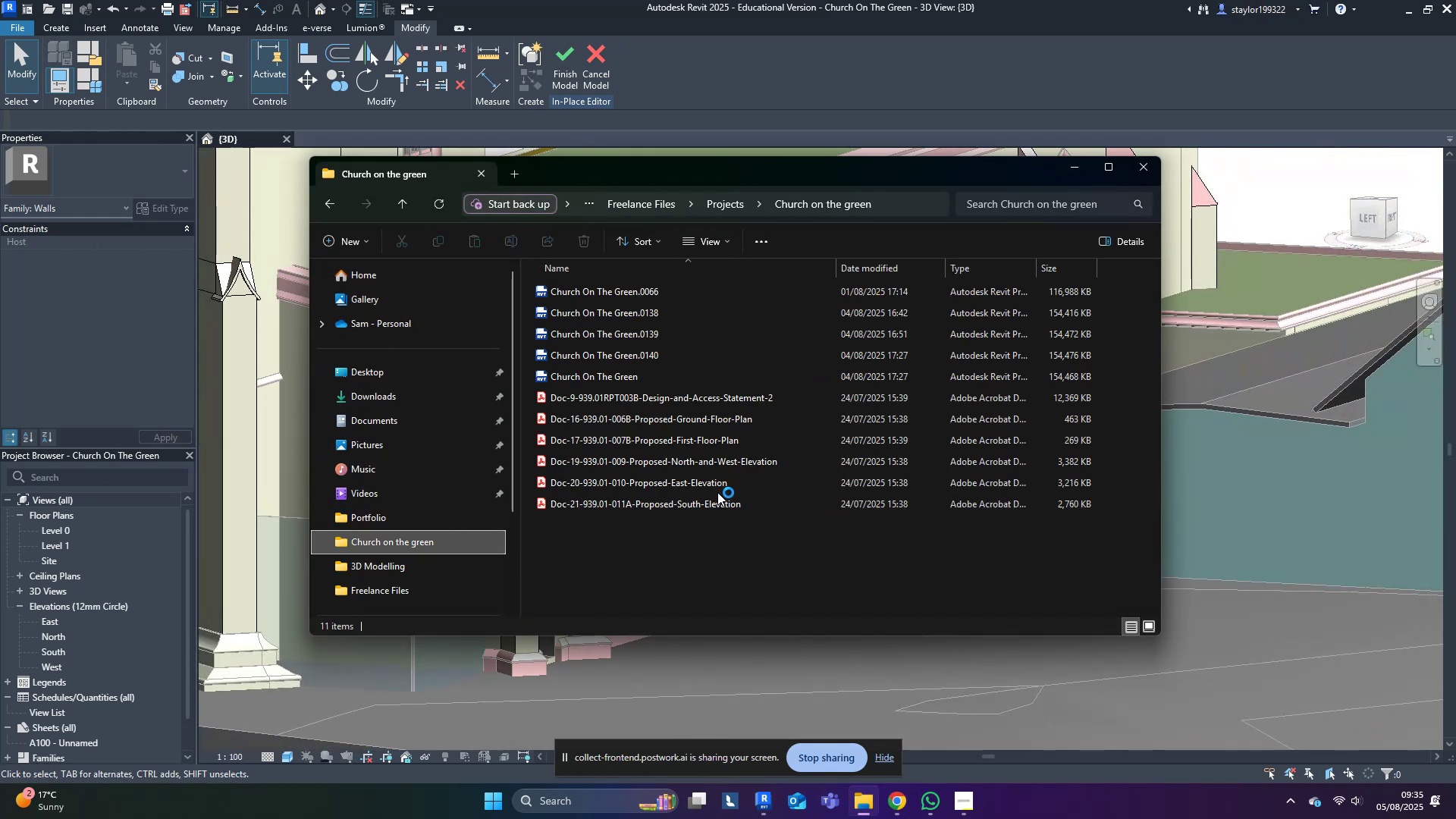 
double_click([717, 500])
 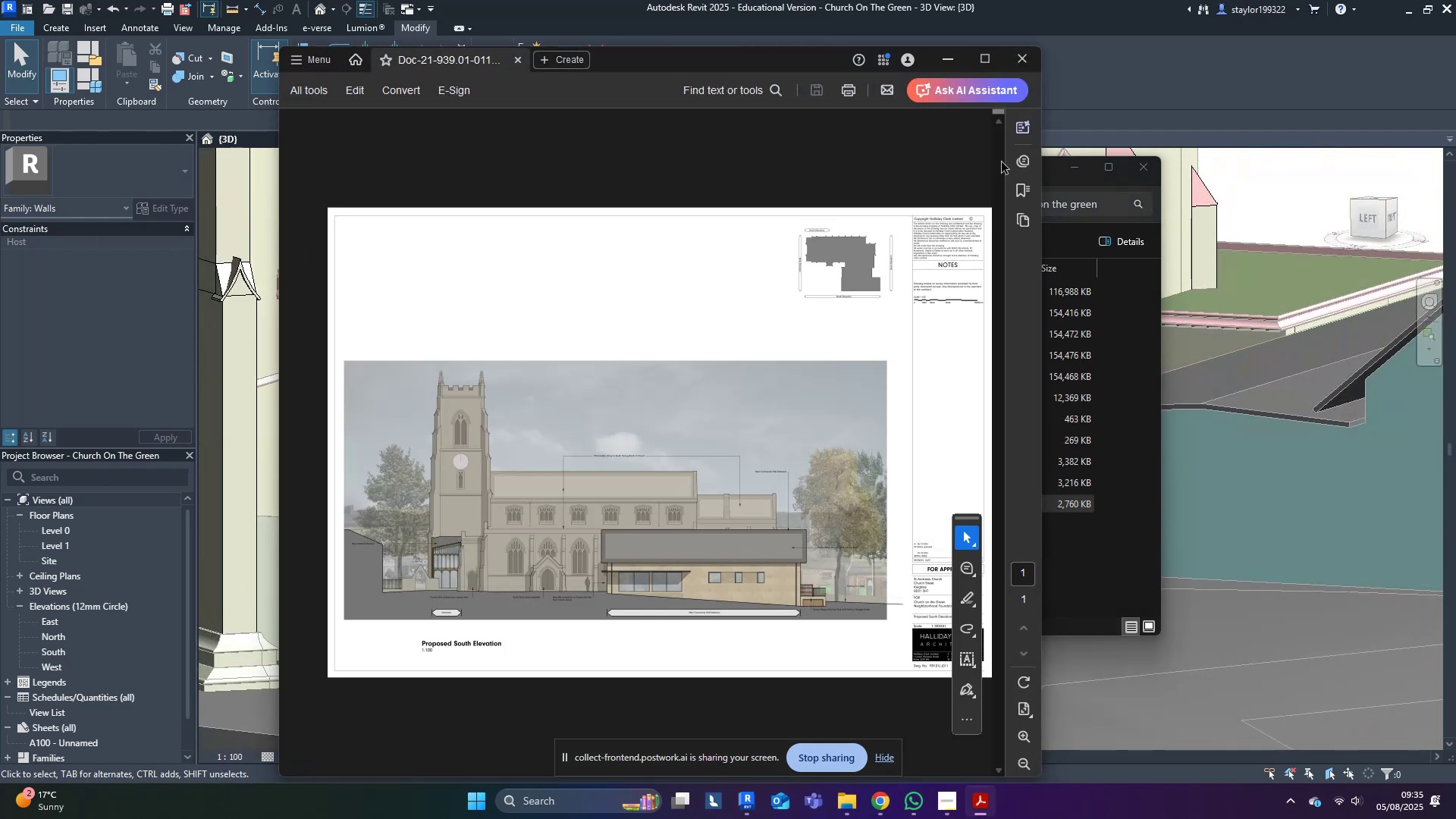 
left_click([969, 55])
 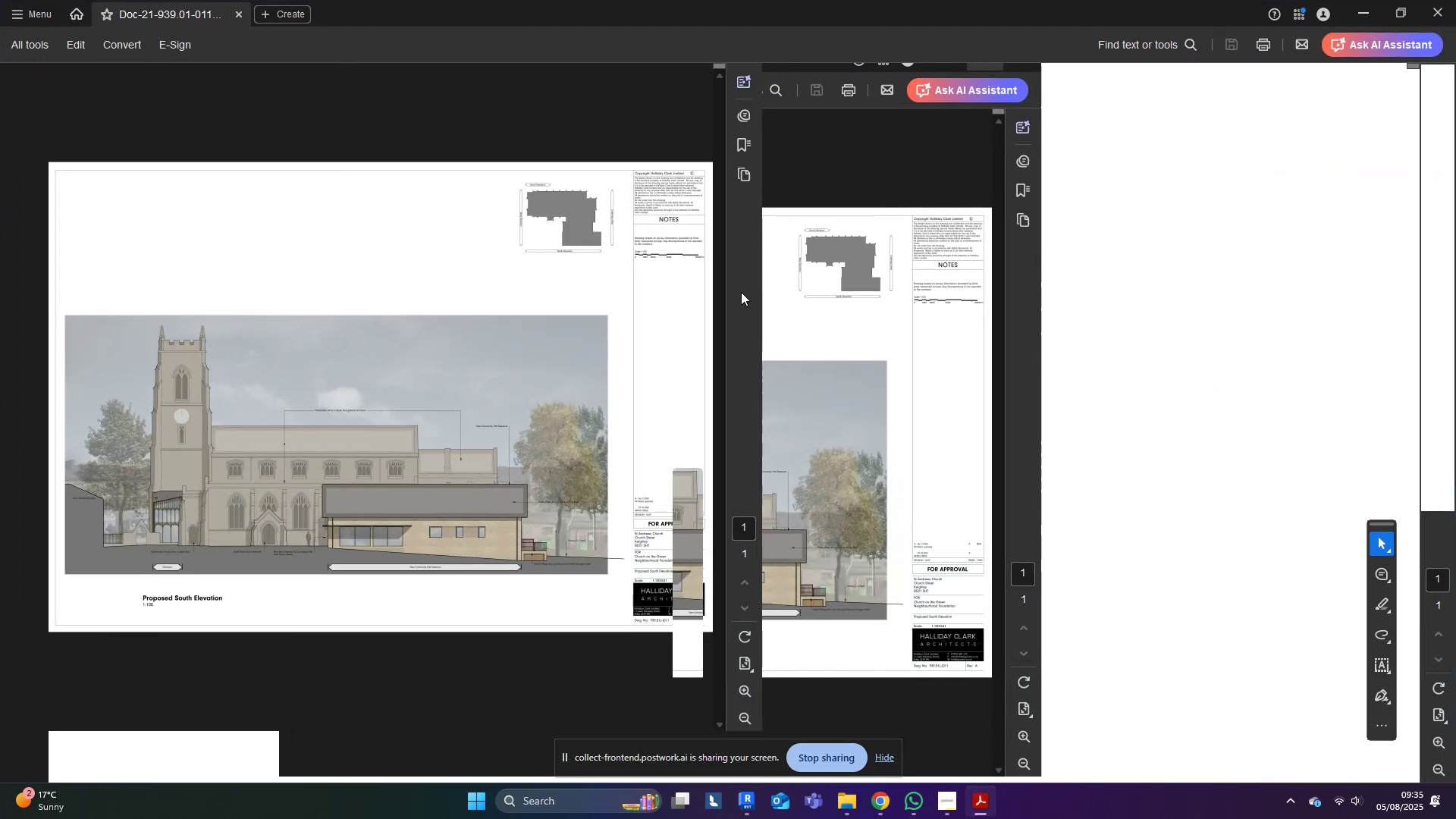 
hold_key(key=ControlLeft, duration=1.29)
scroll: coordinate [570, 611], scroll_direction: up, amount: 11.0
 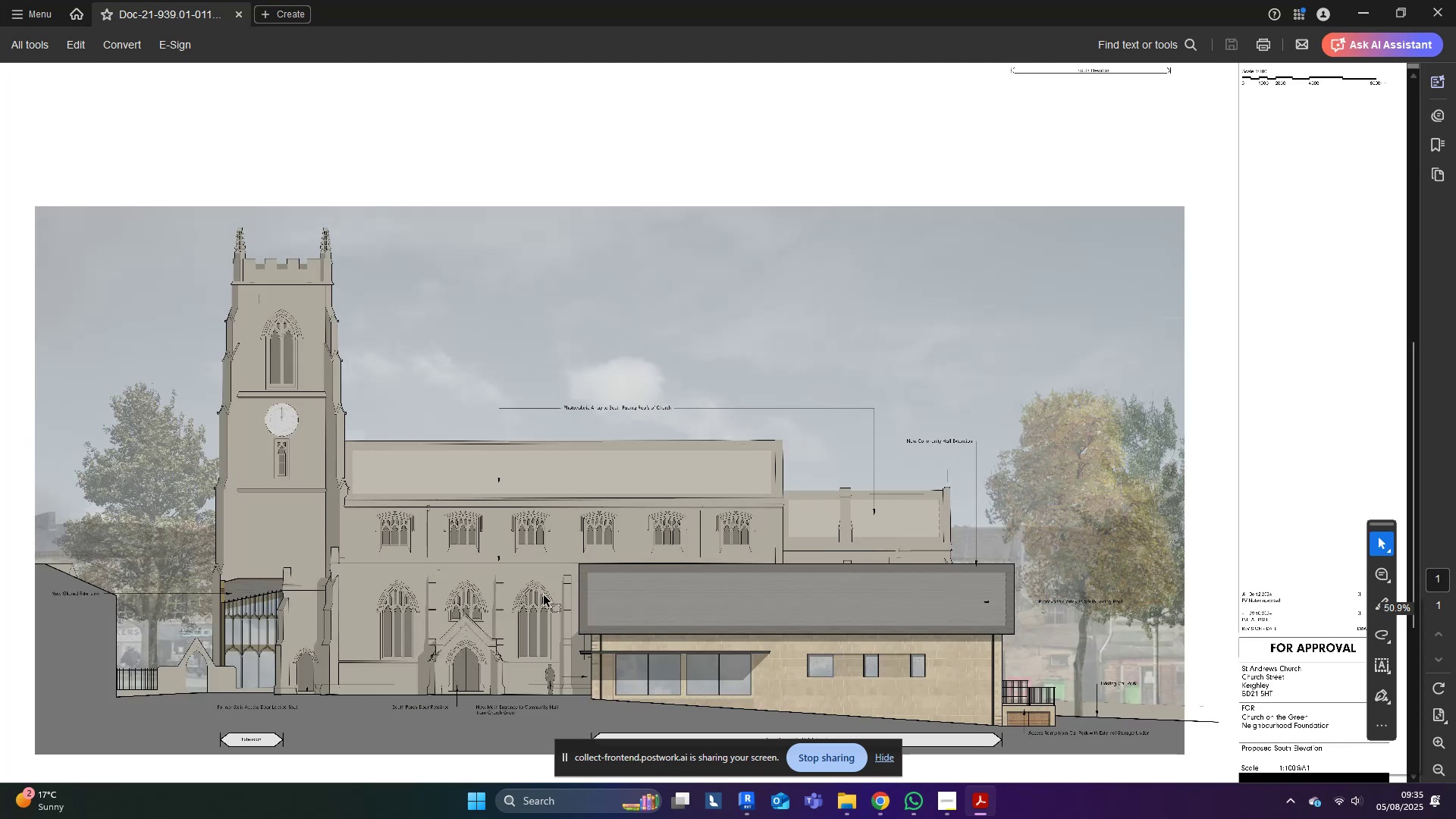 
hold_key(key=ControlLeft, duration=1.34)
scroll: coordinate [423, 617], scroll_direction: up, amount: 8.0
 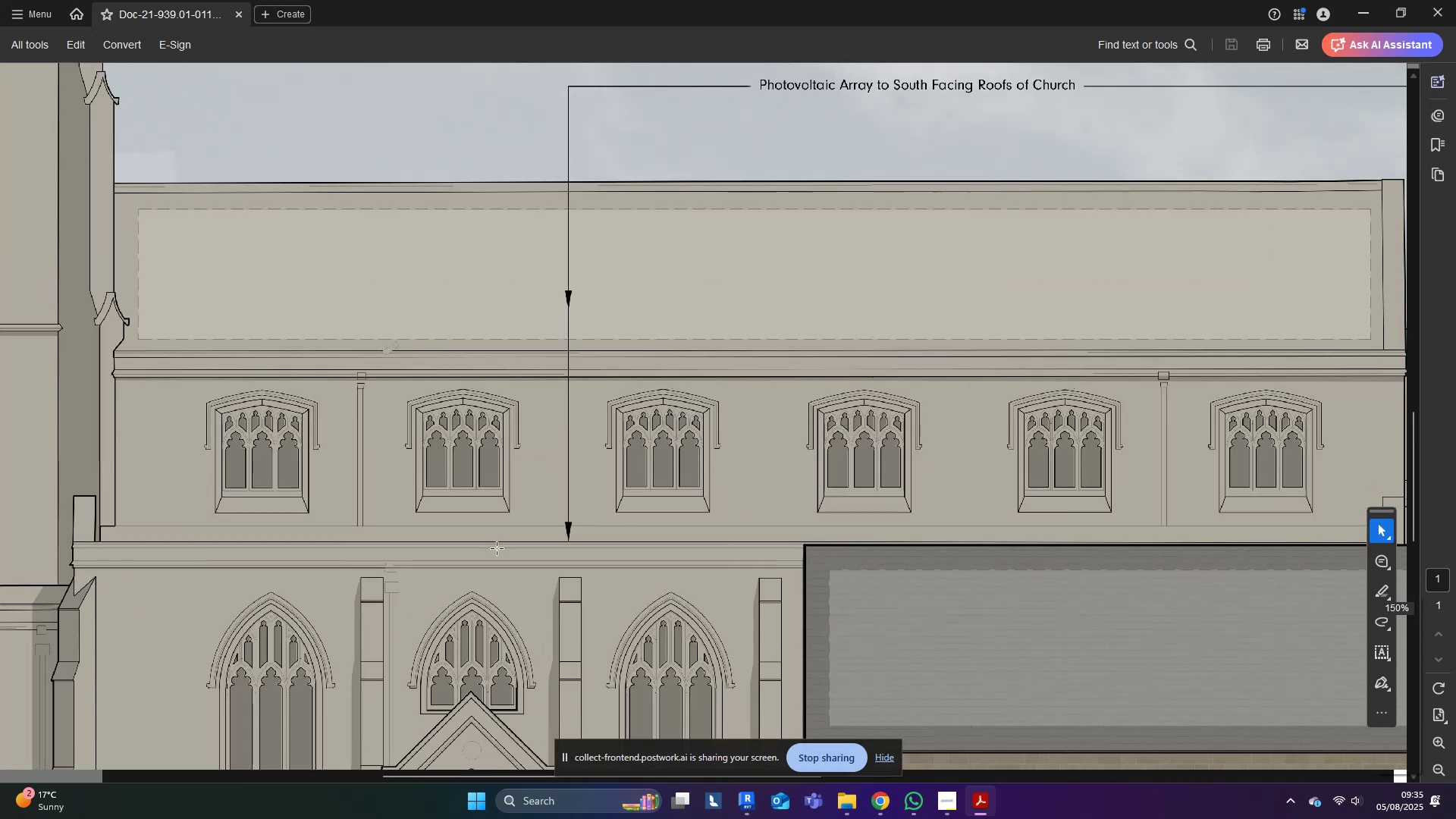 
scroll: coordinate [497, 545], scroll_direction: down, amount: 11.0
 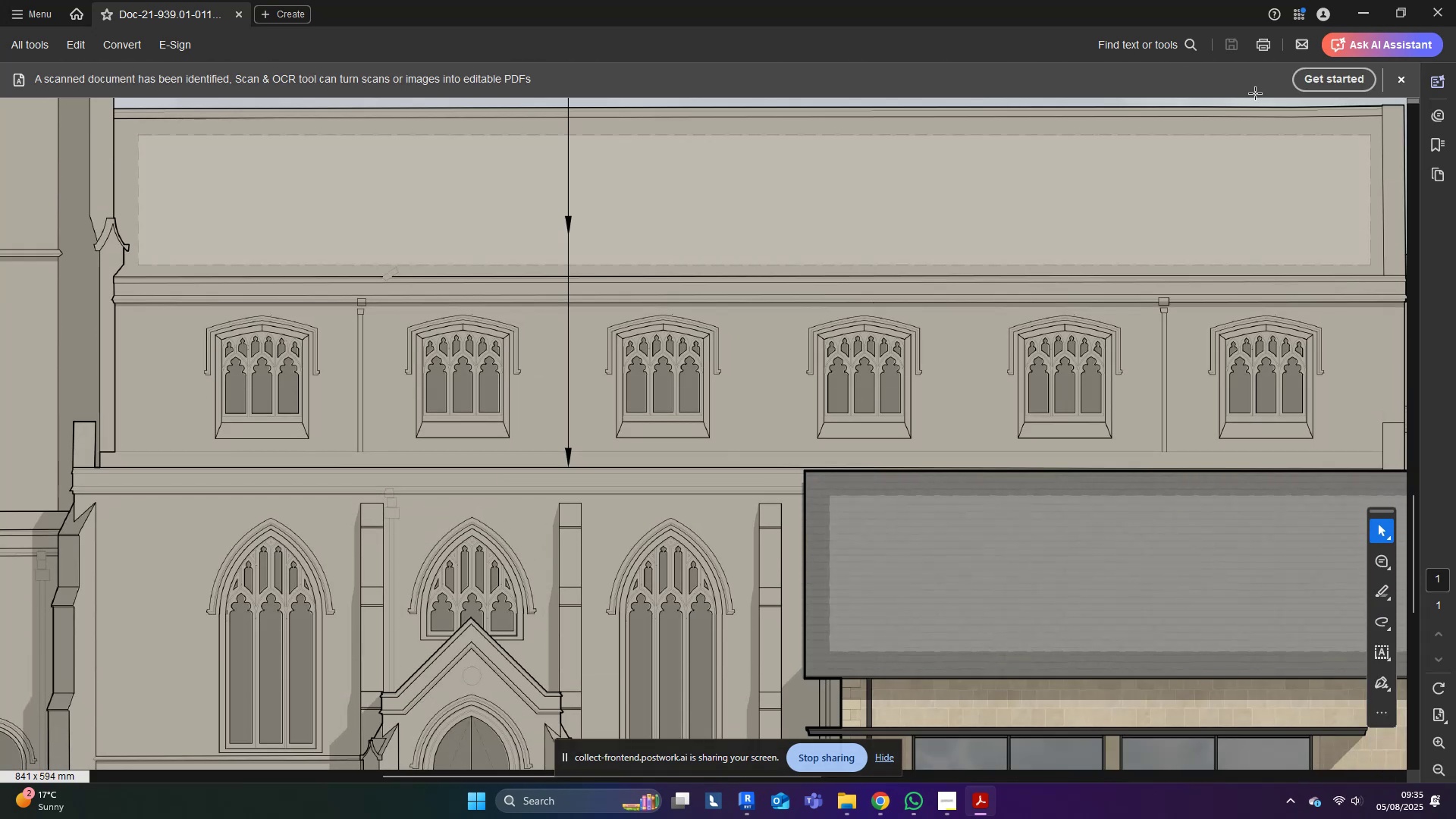 
left_click([1372, 9])
 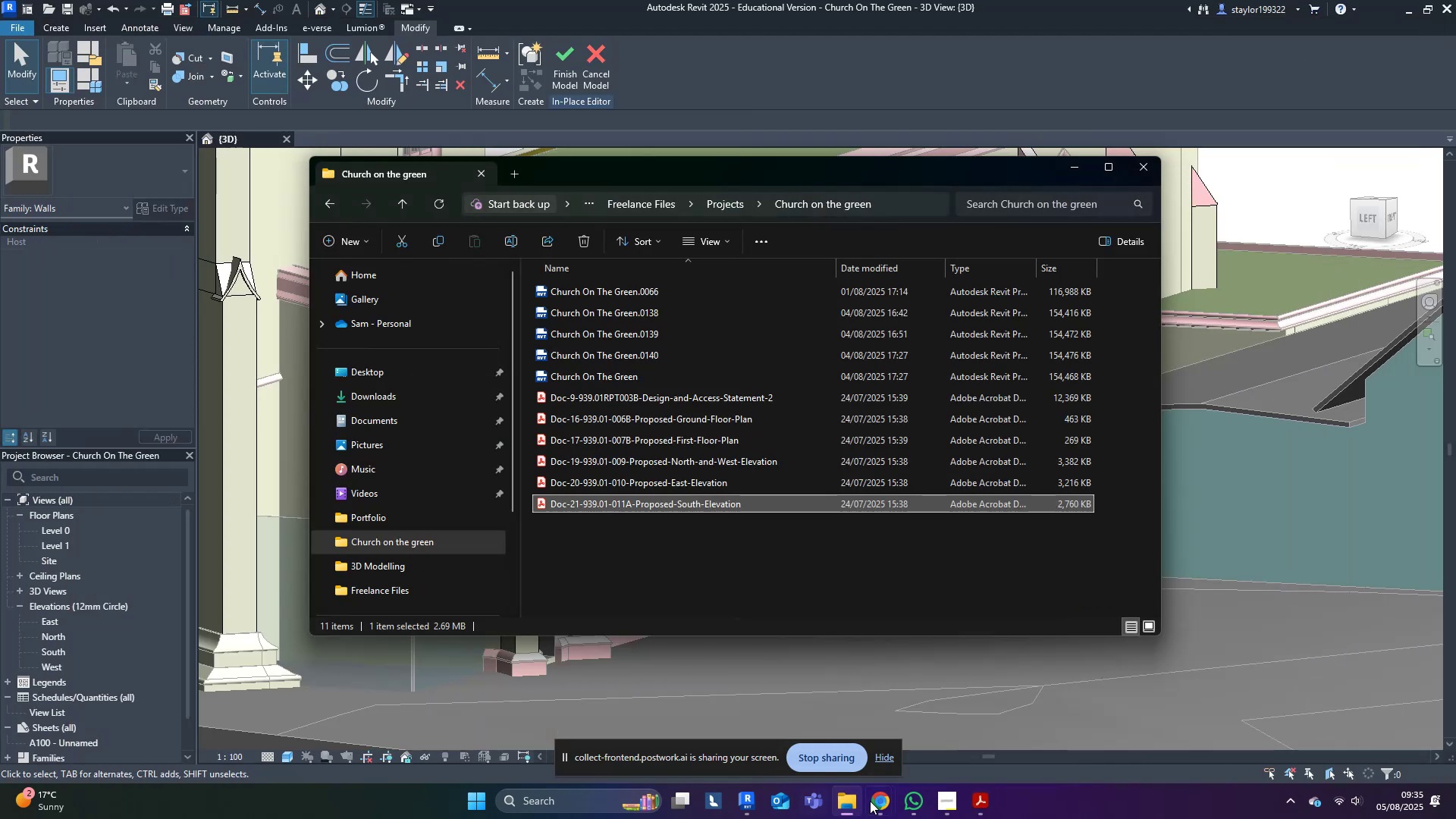 
left_click([872, 801])
 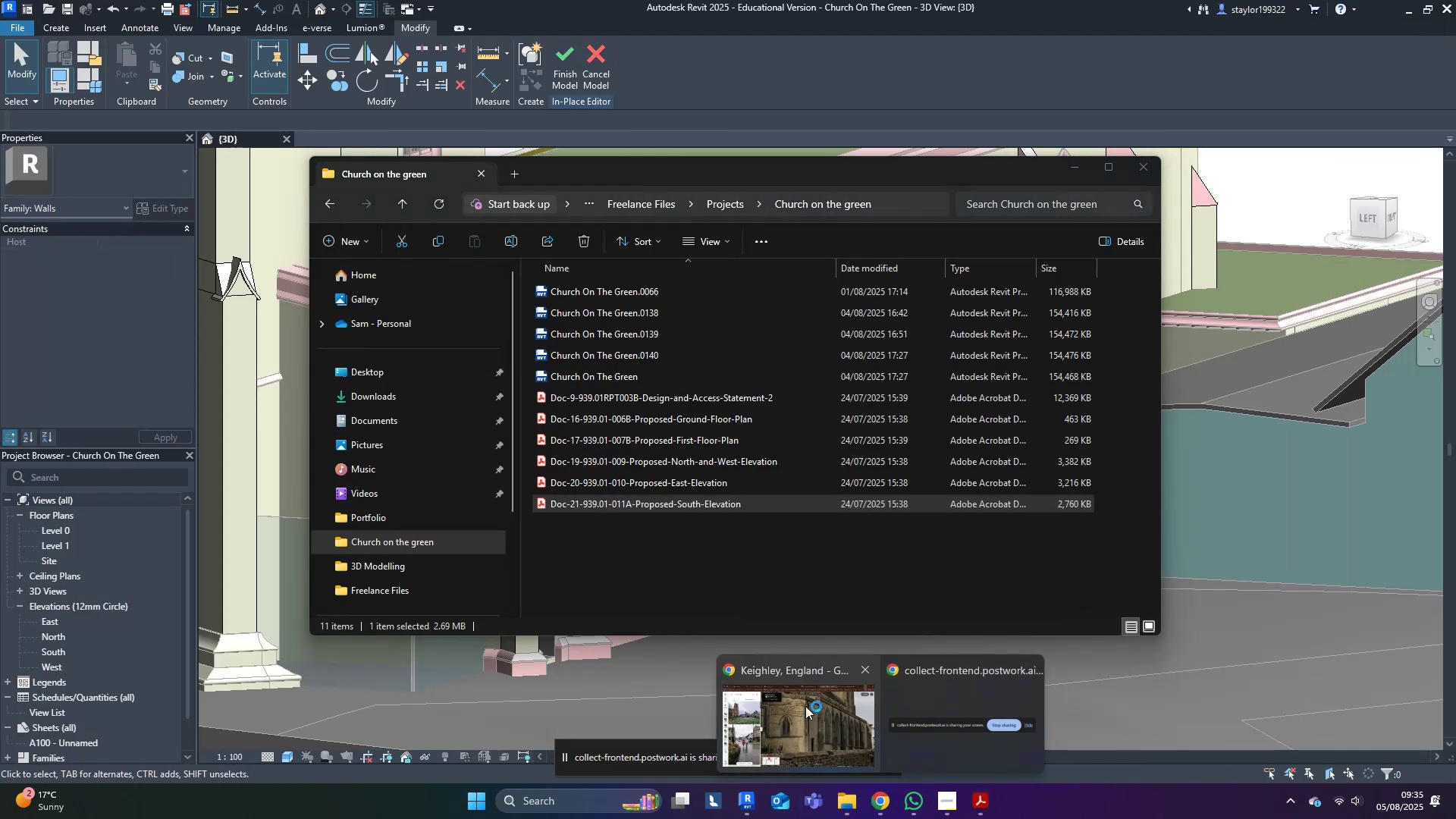 
left_click([805, 706])
 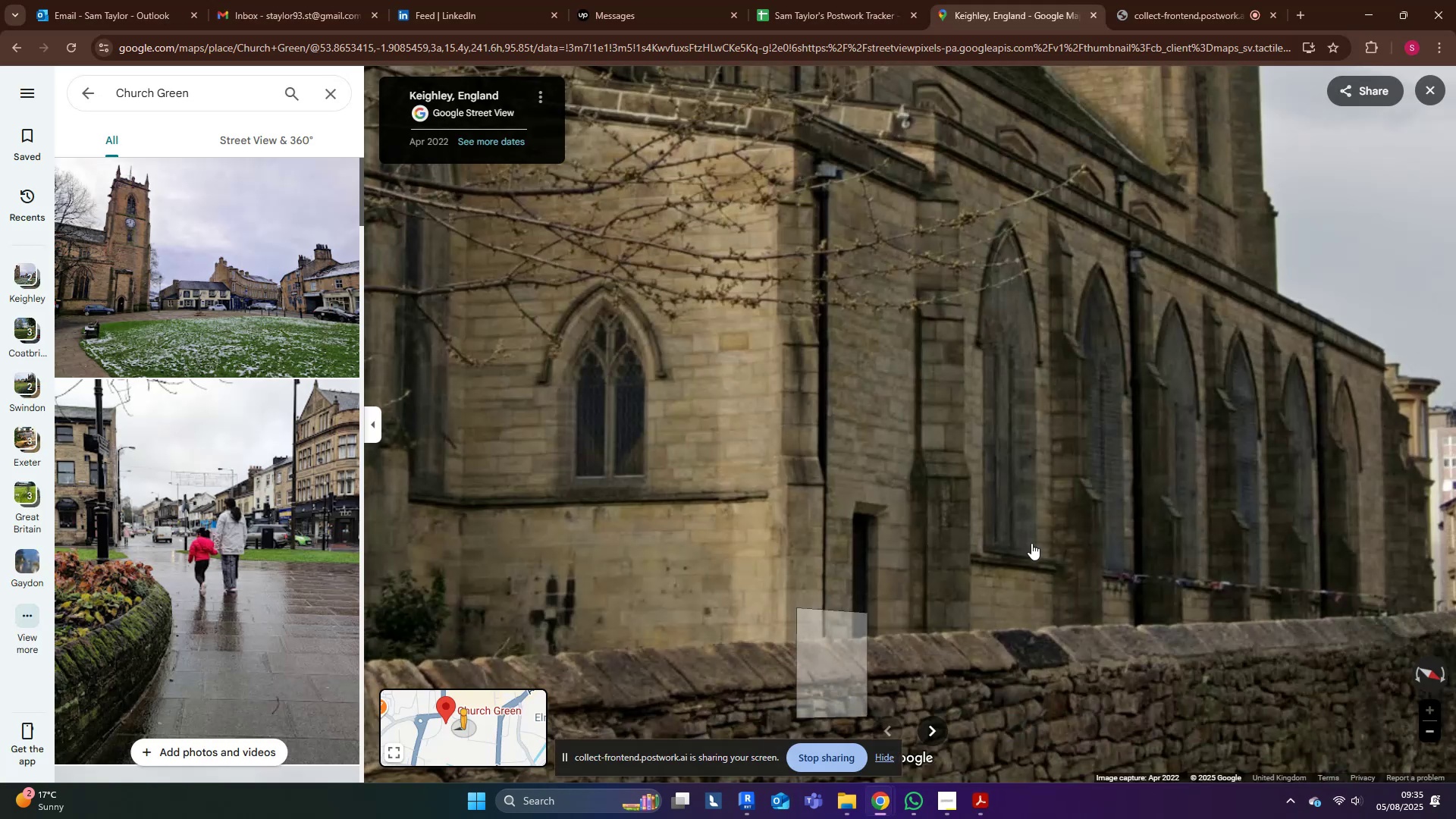 
left_click_drag(start_coordinate=[1169, 451], to_coordinate=[670, 234])
 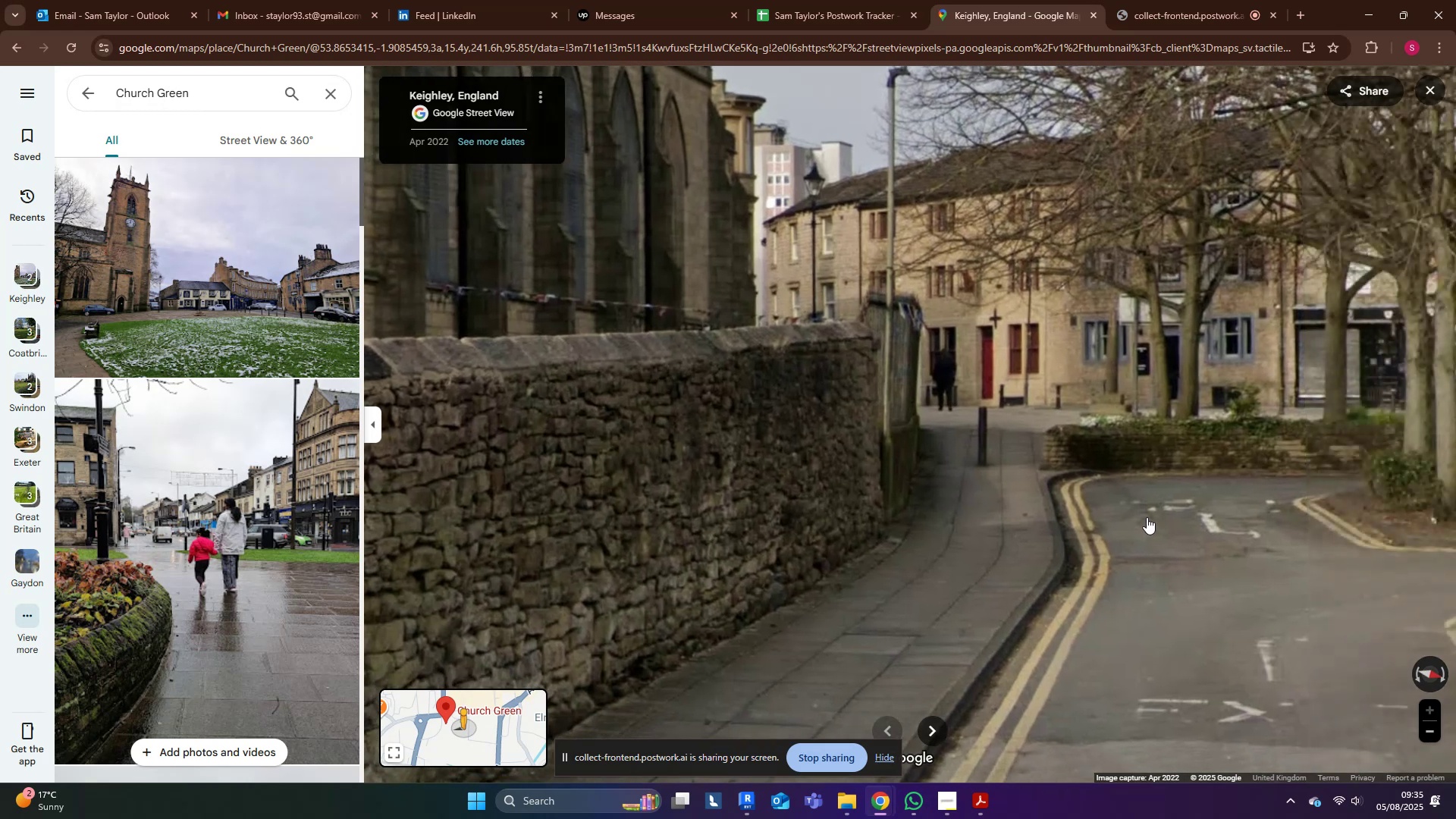 
double_click([1146, 516])
 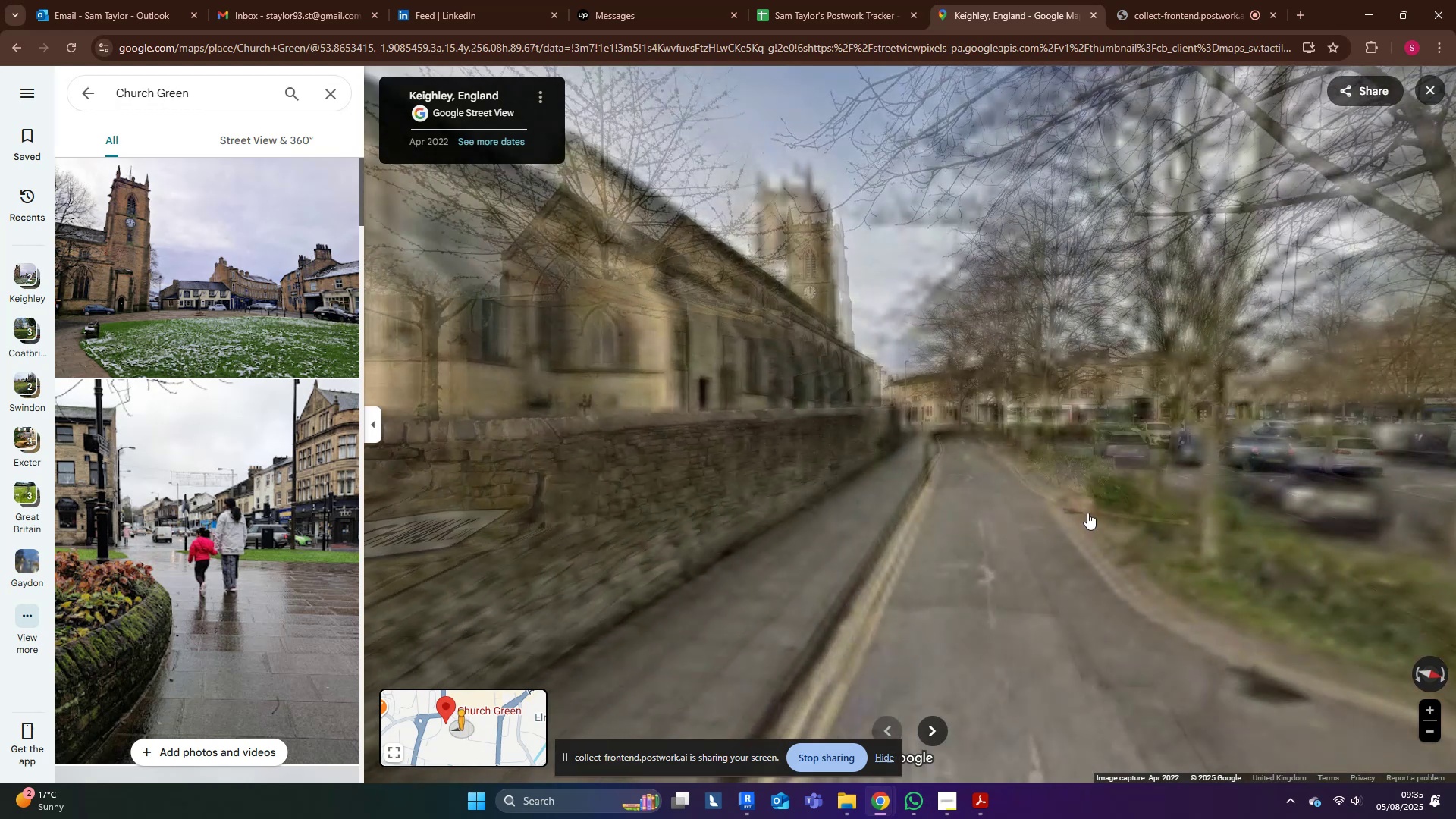 
left_click_drag(start_coordinate=[770, 469], to_coordinate=[1060, 520])
 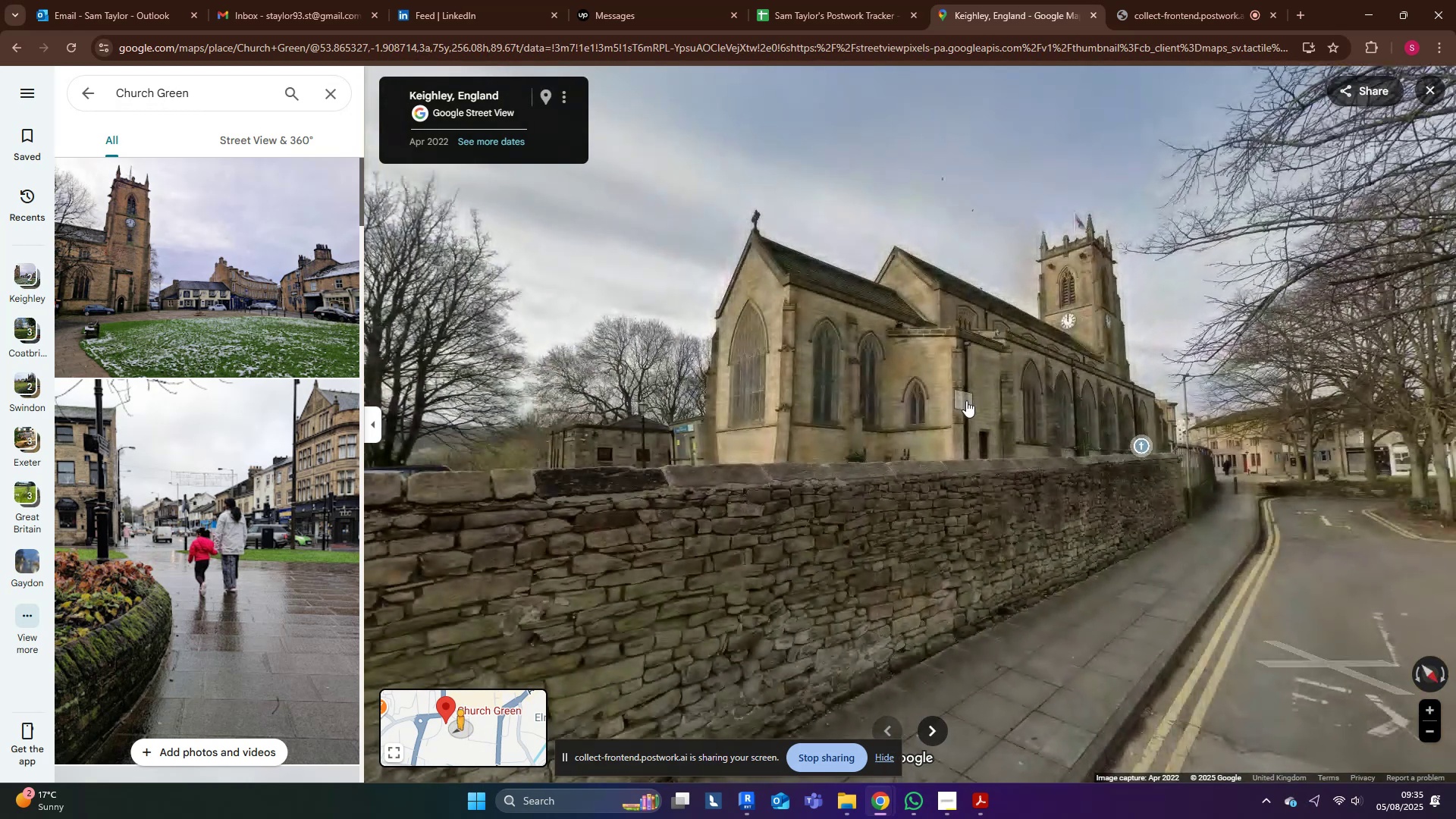 
scroll: coordinate [1114, 378], scroll_direction: up, amount: 6.0
 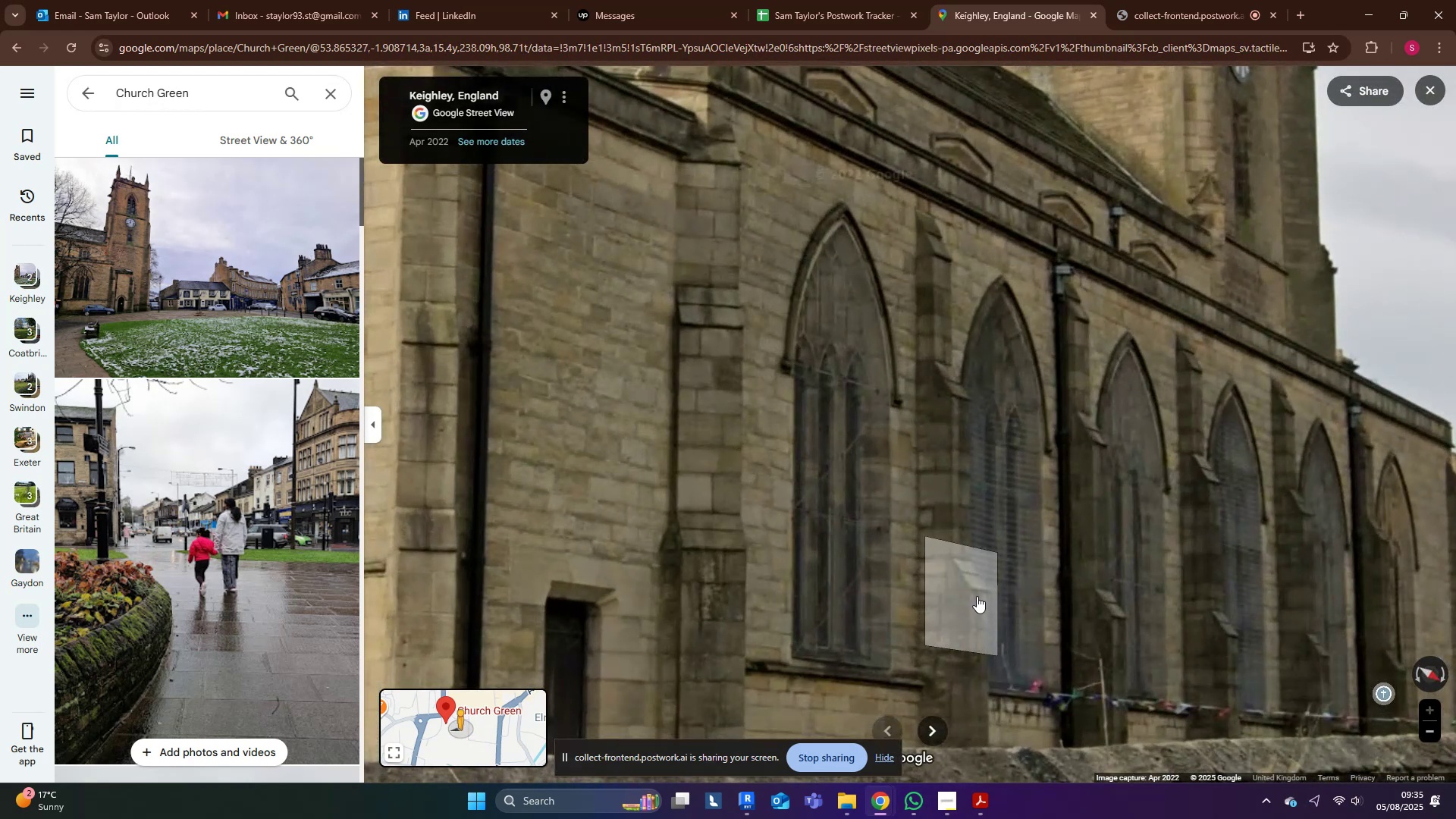 
left_click_drag(start_coordinate=[1210, 463], to_coordinate=[1017, 431])
 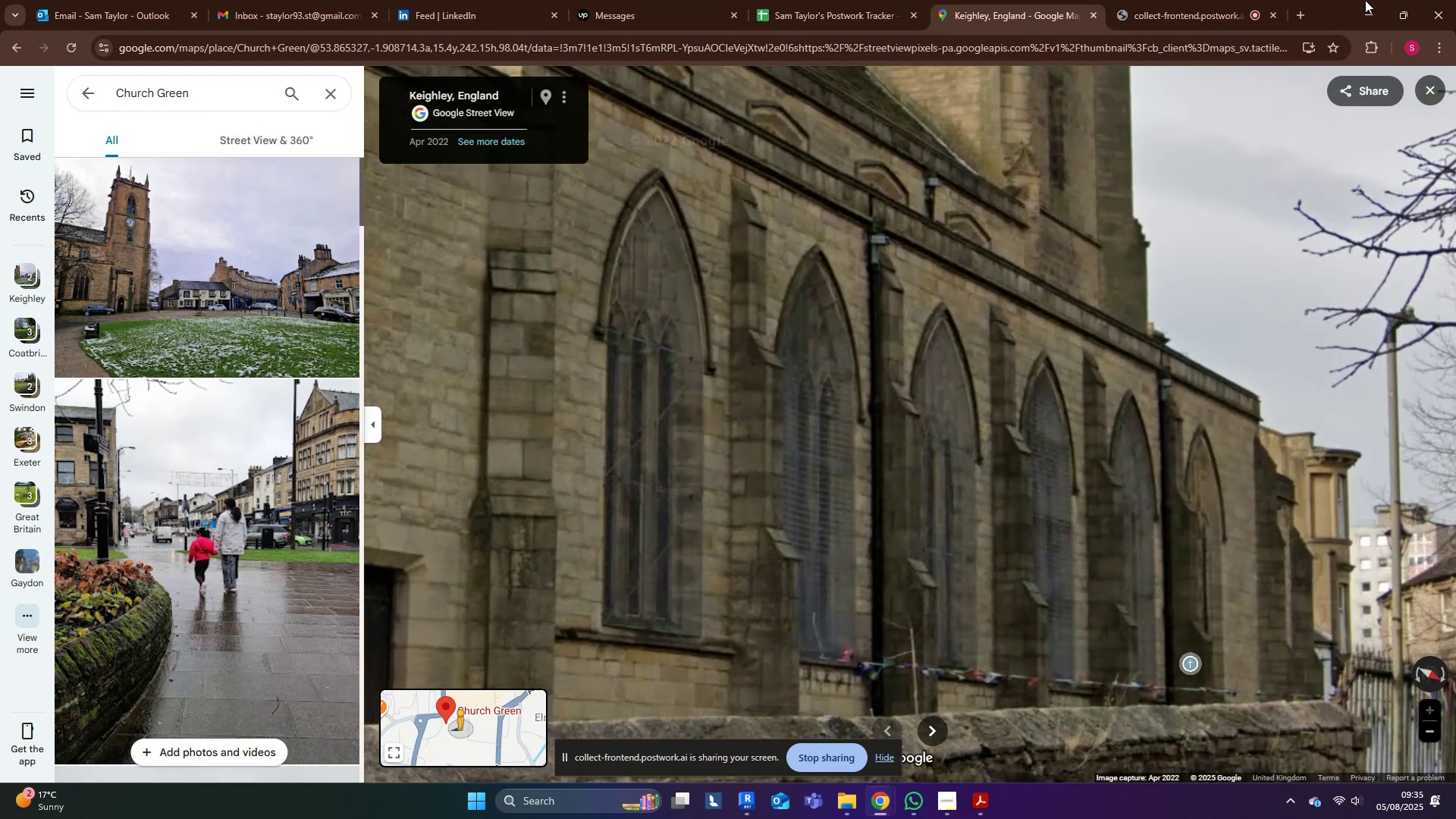 
left_click([1364, 13])
 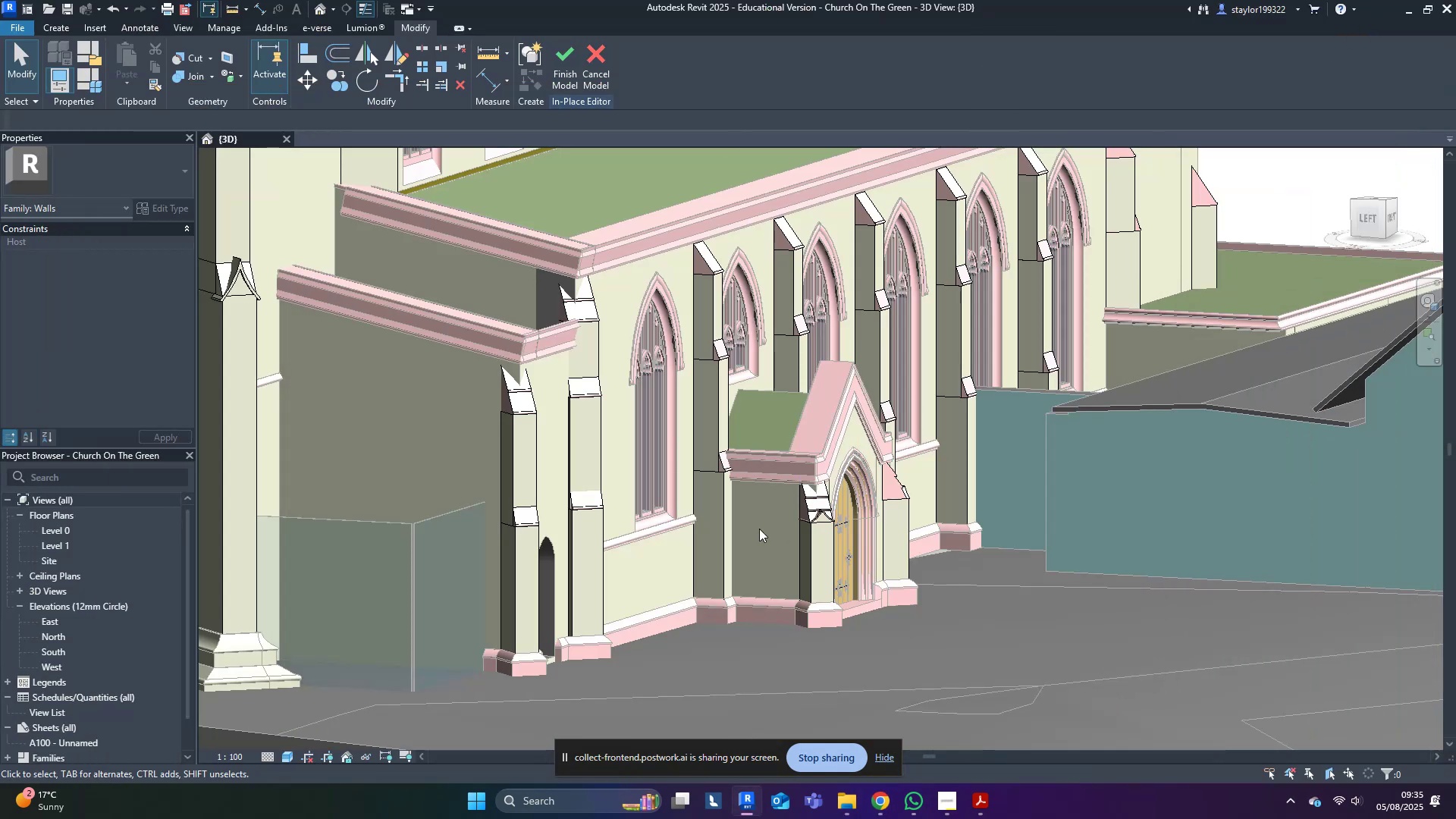 
scroll: coordinate [759, 457], scroll_direction: up, amount: 8.0
 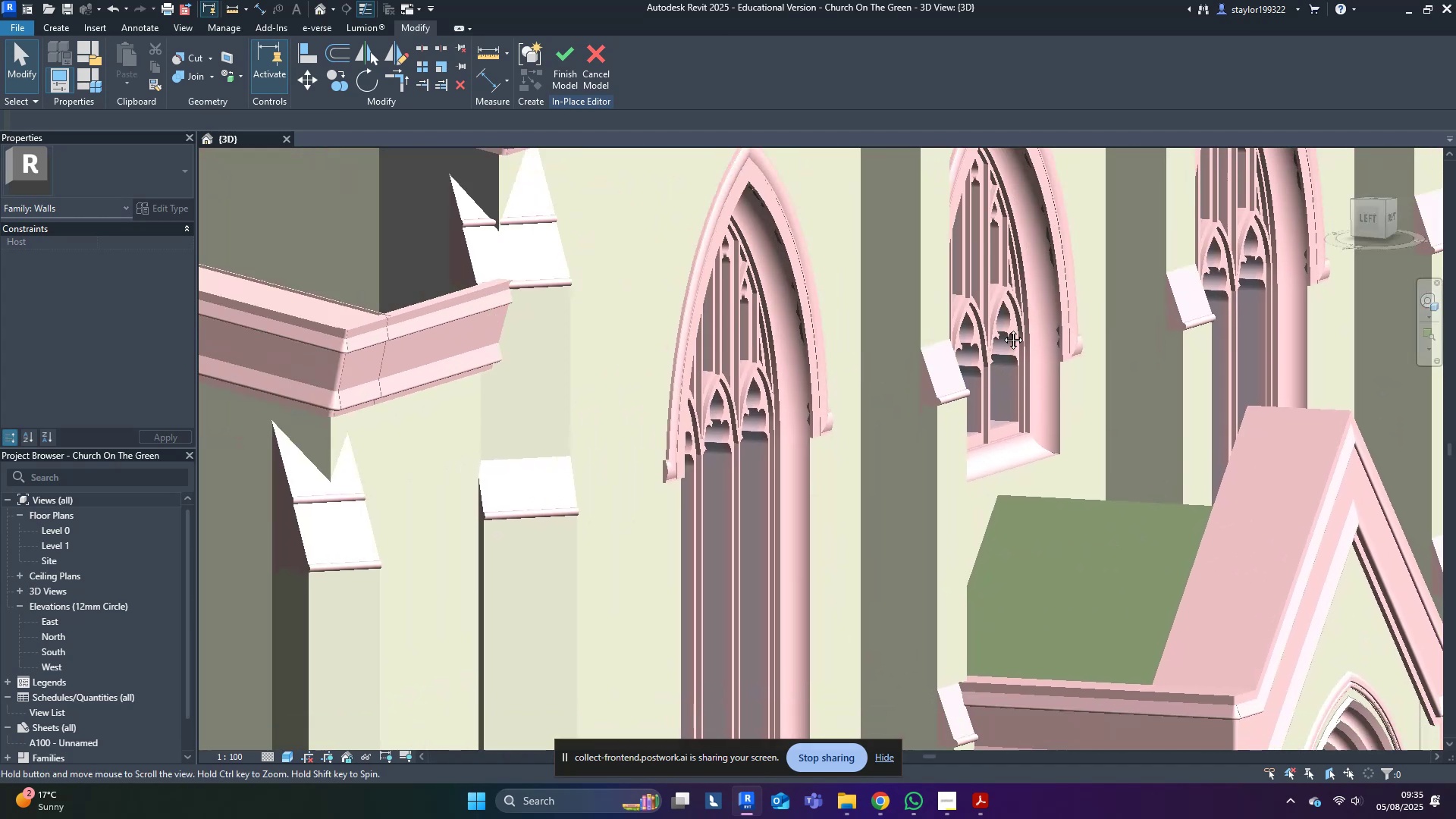 
scroll: coordinate [894, 567], scroll_direction: down, amount: 7.0
 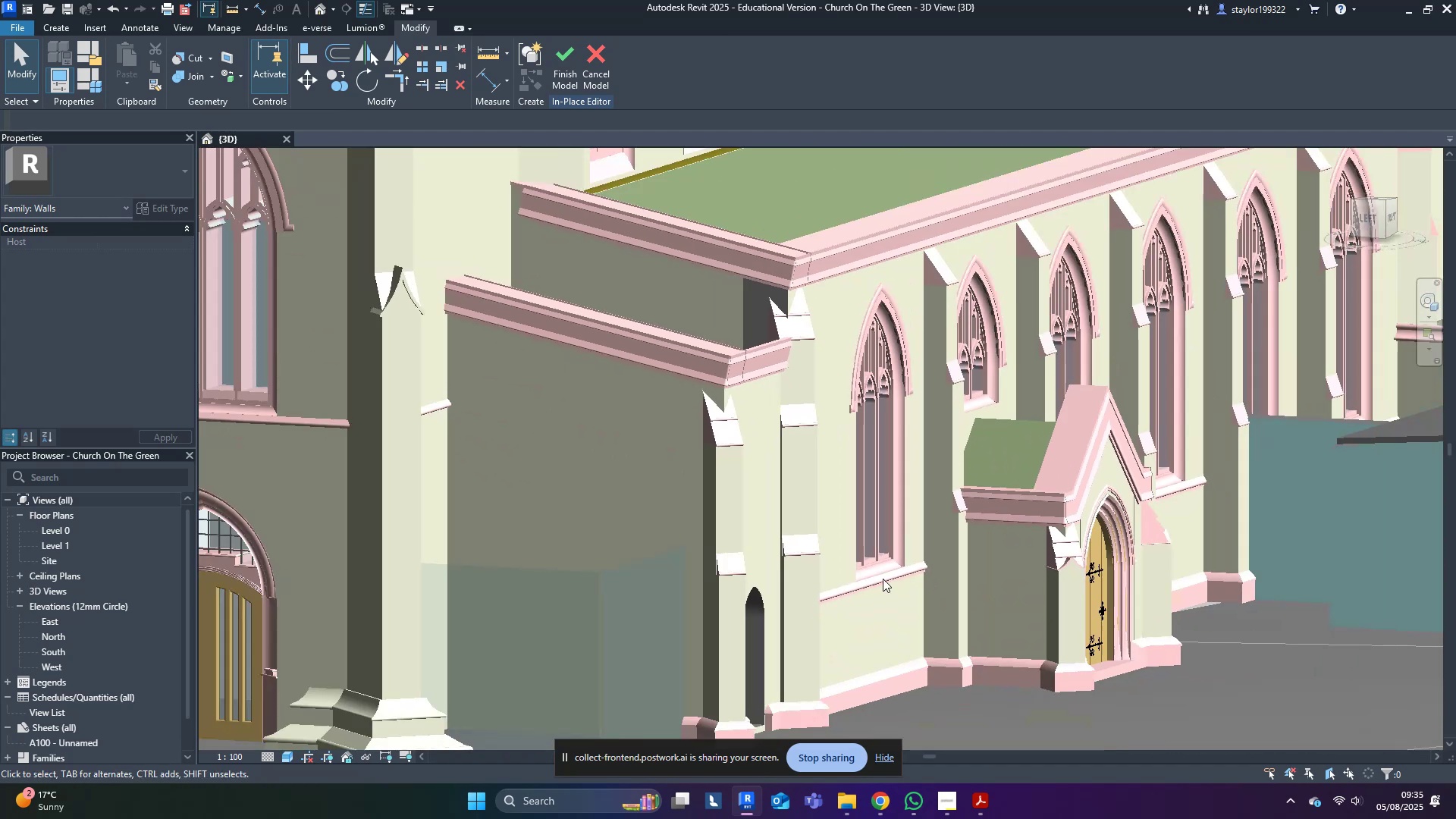 
hold_key(key=ShiftLeft, duration=0.33)
 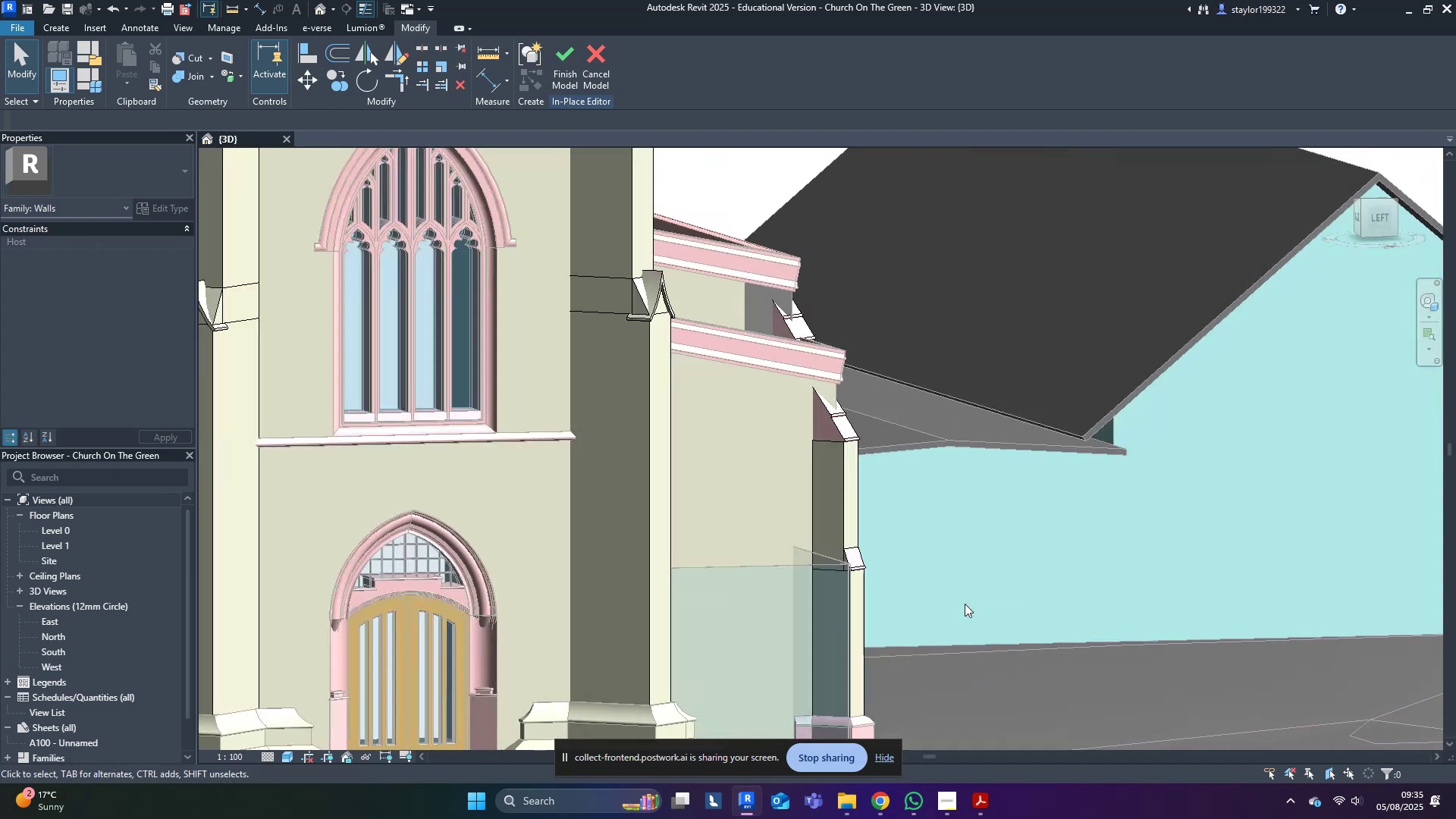 
scroll: coordinate [748, 579], scroll_direction: up, amount: 7.0
 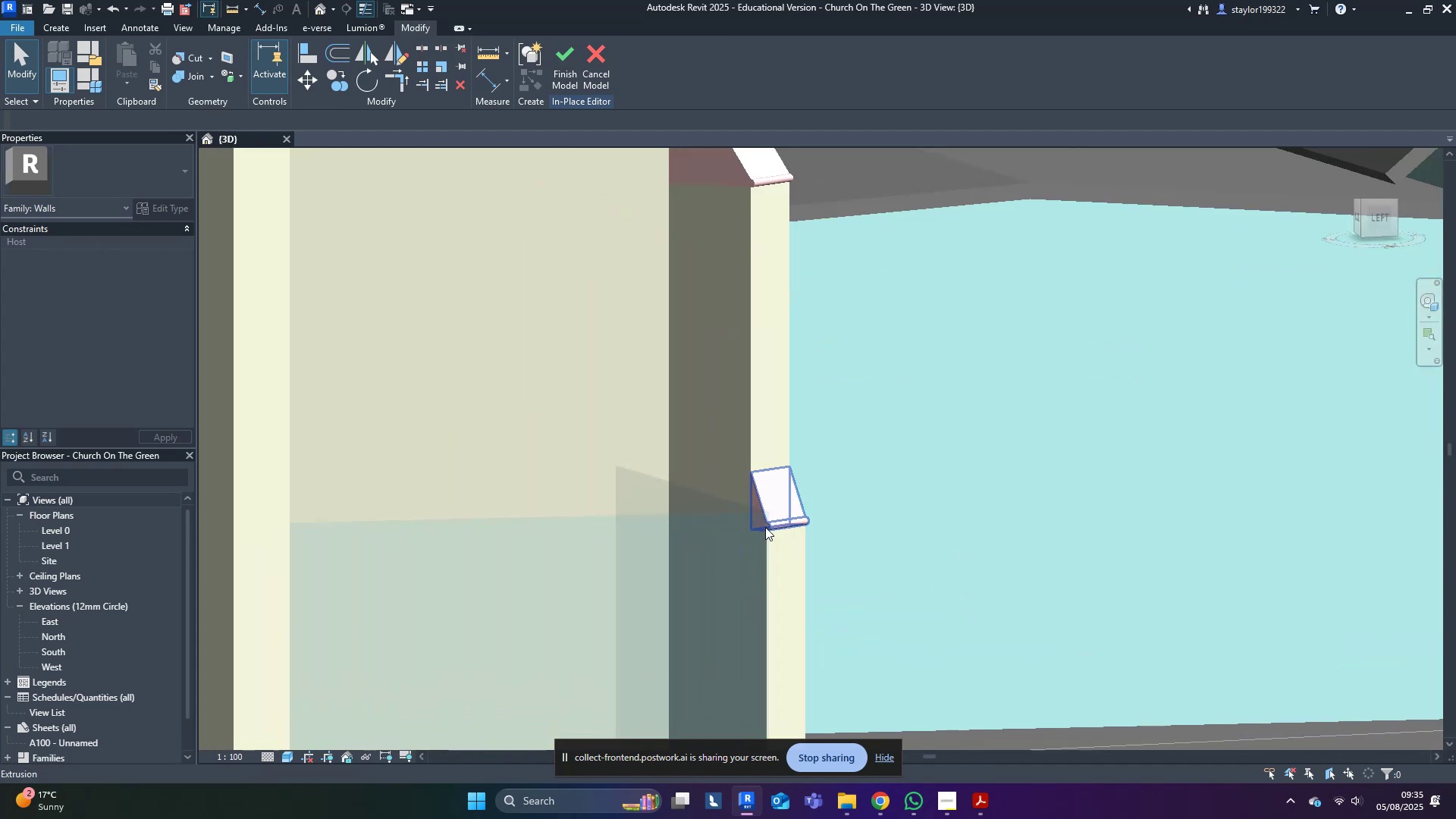 
left_click([784, 505])
 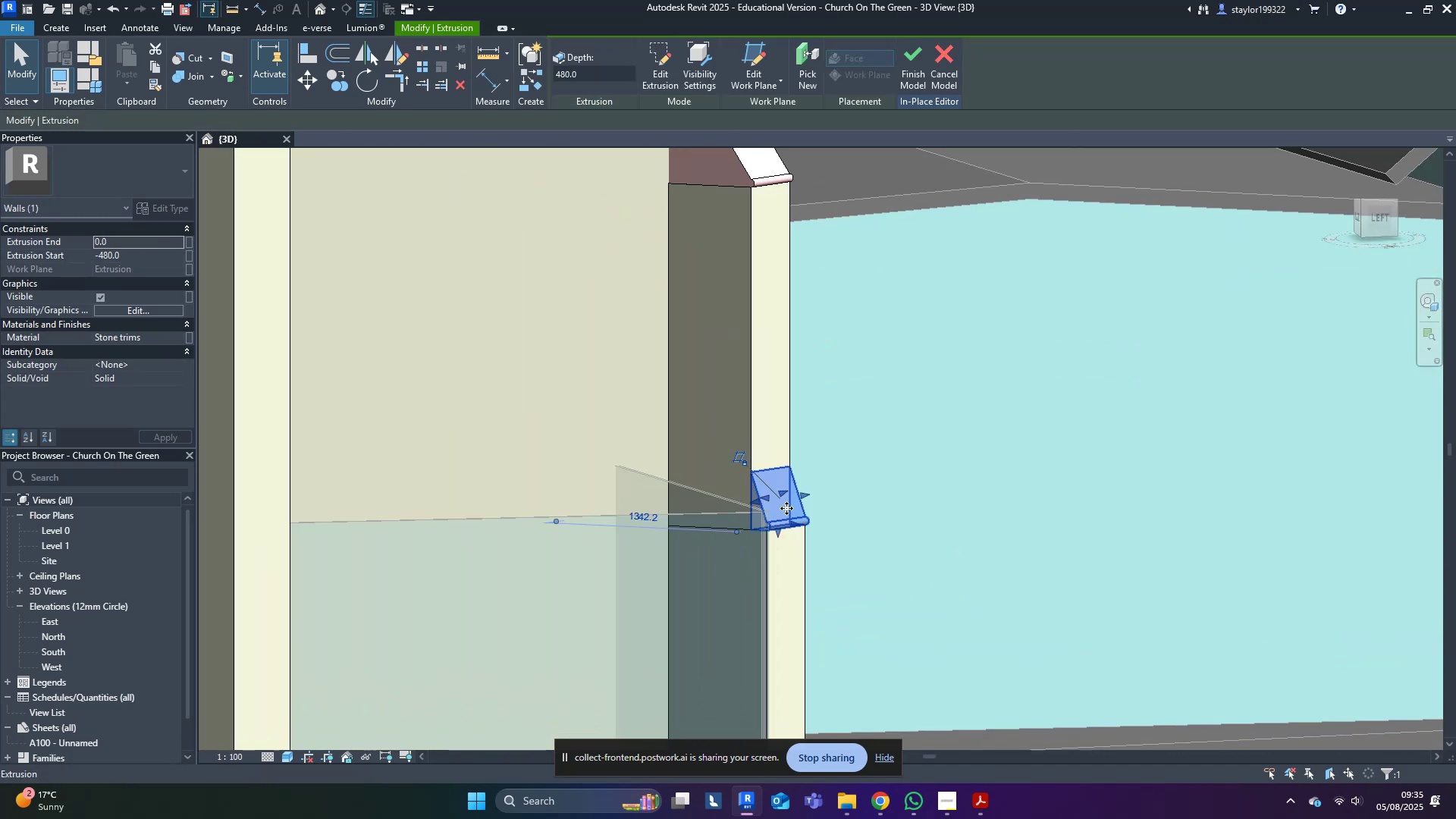 
scroll: coordinate [798, 522], scroll_direction: up, amount: 3.0
 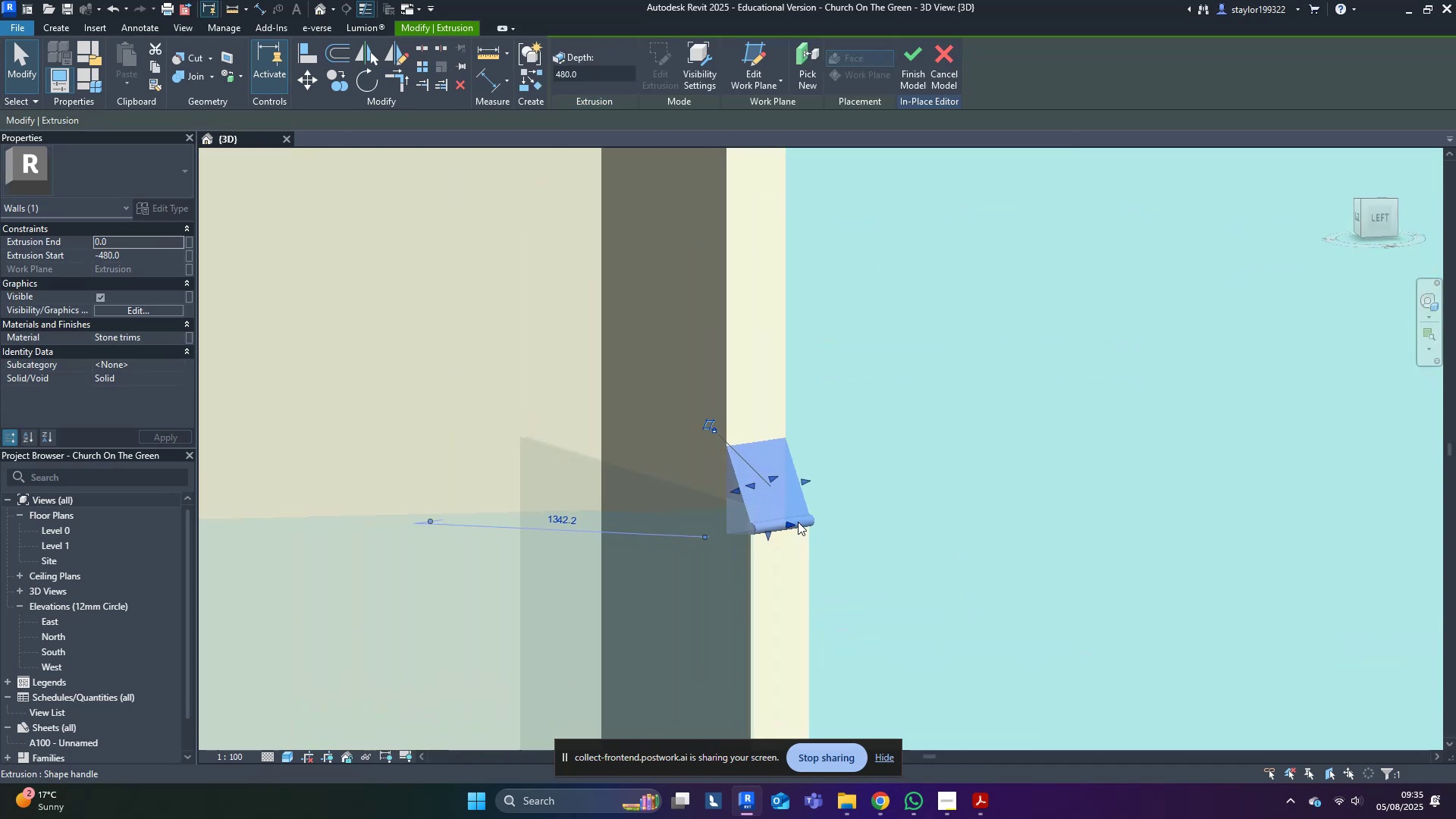 
hold_key(key=ShiftLeft, duration=1.06)
 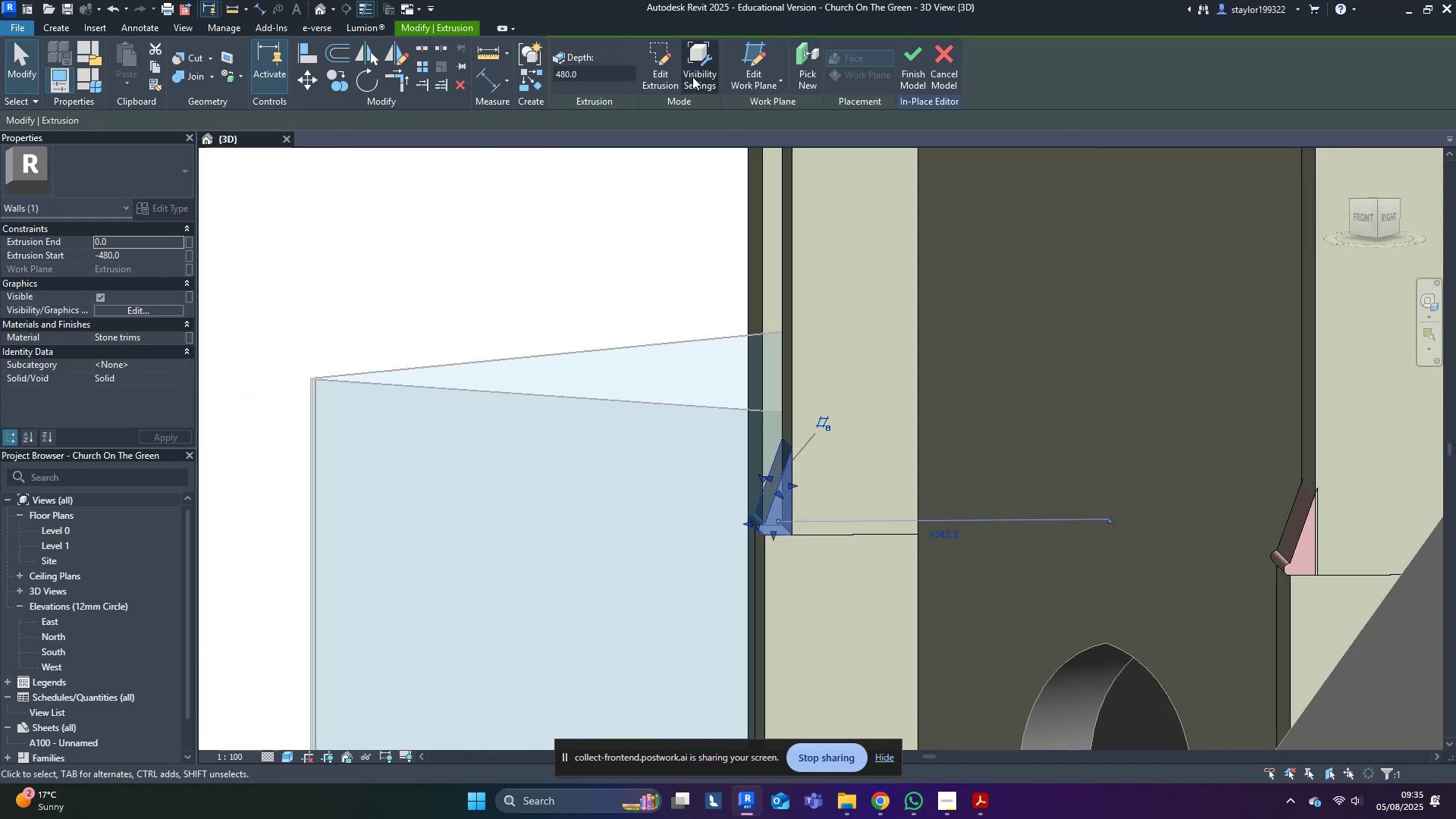 
left_click([664, 70])
 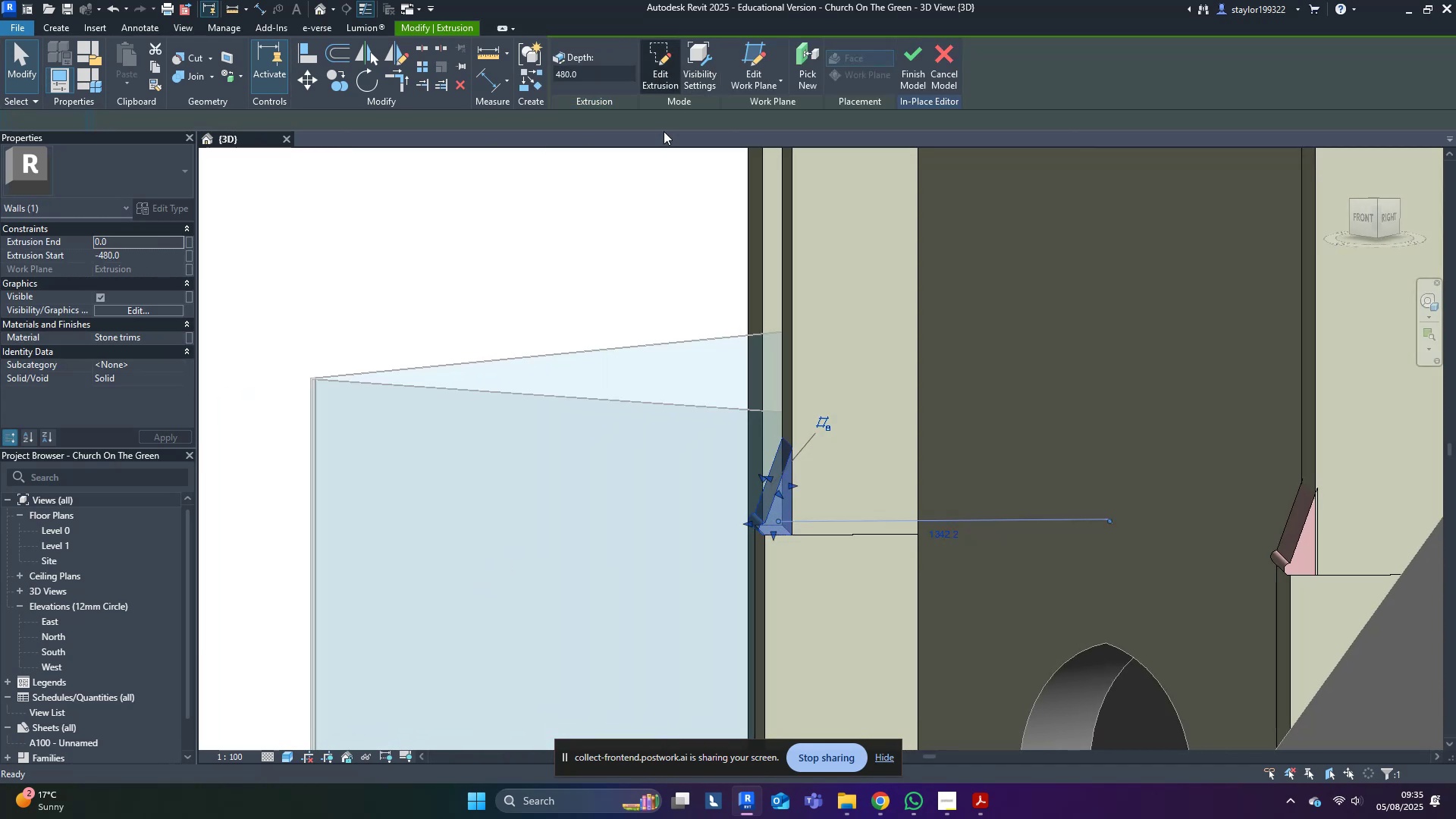 
scroll: coordinate [723, 543], scroll_direction: up, amount: 2.0
 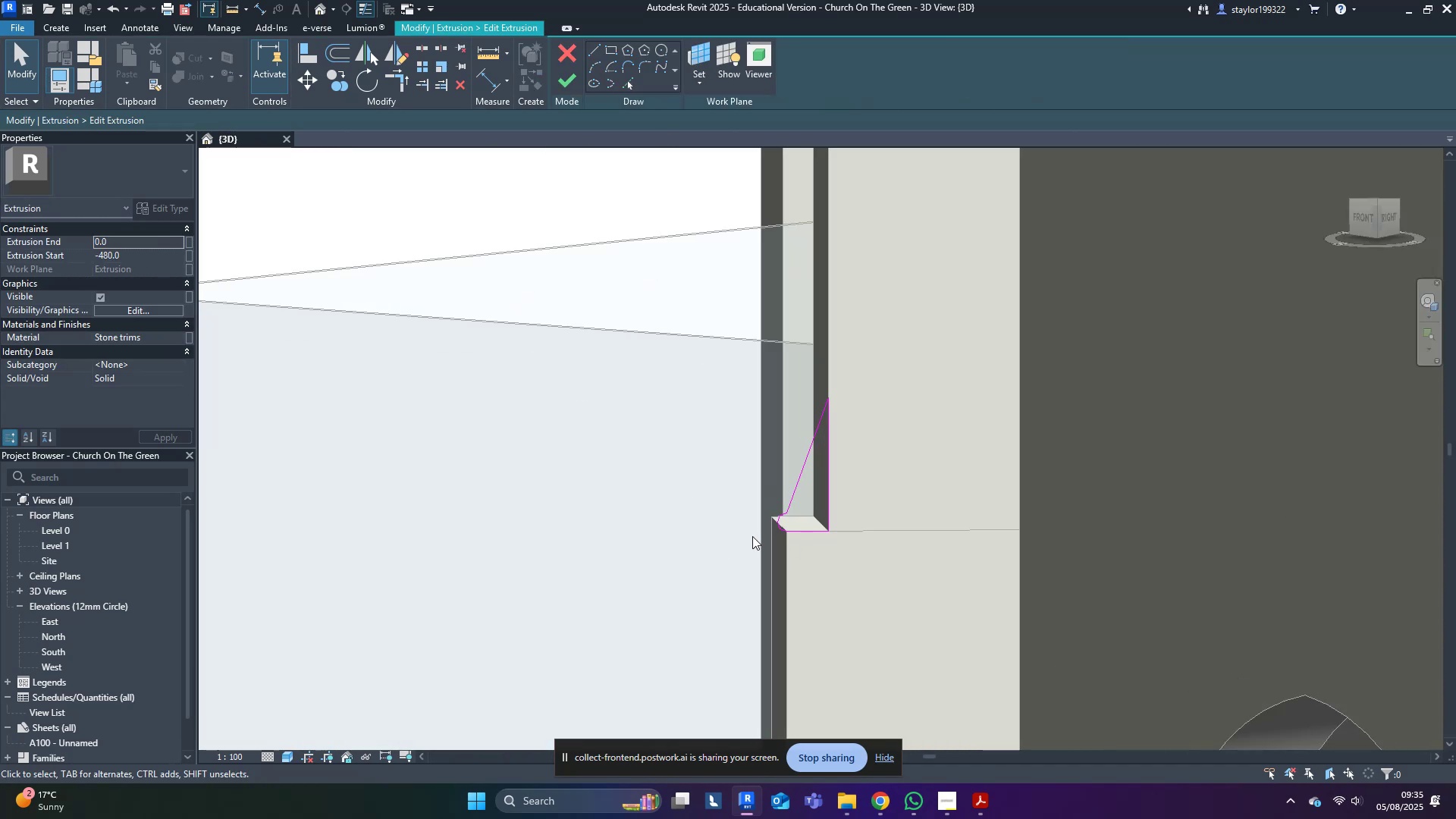 
left_click_drag(start_coordinate=[720, 460], to_coordinate=[807, 614])
 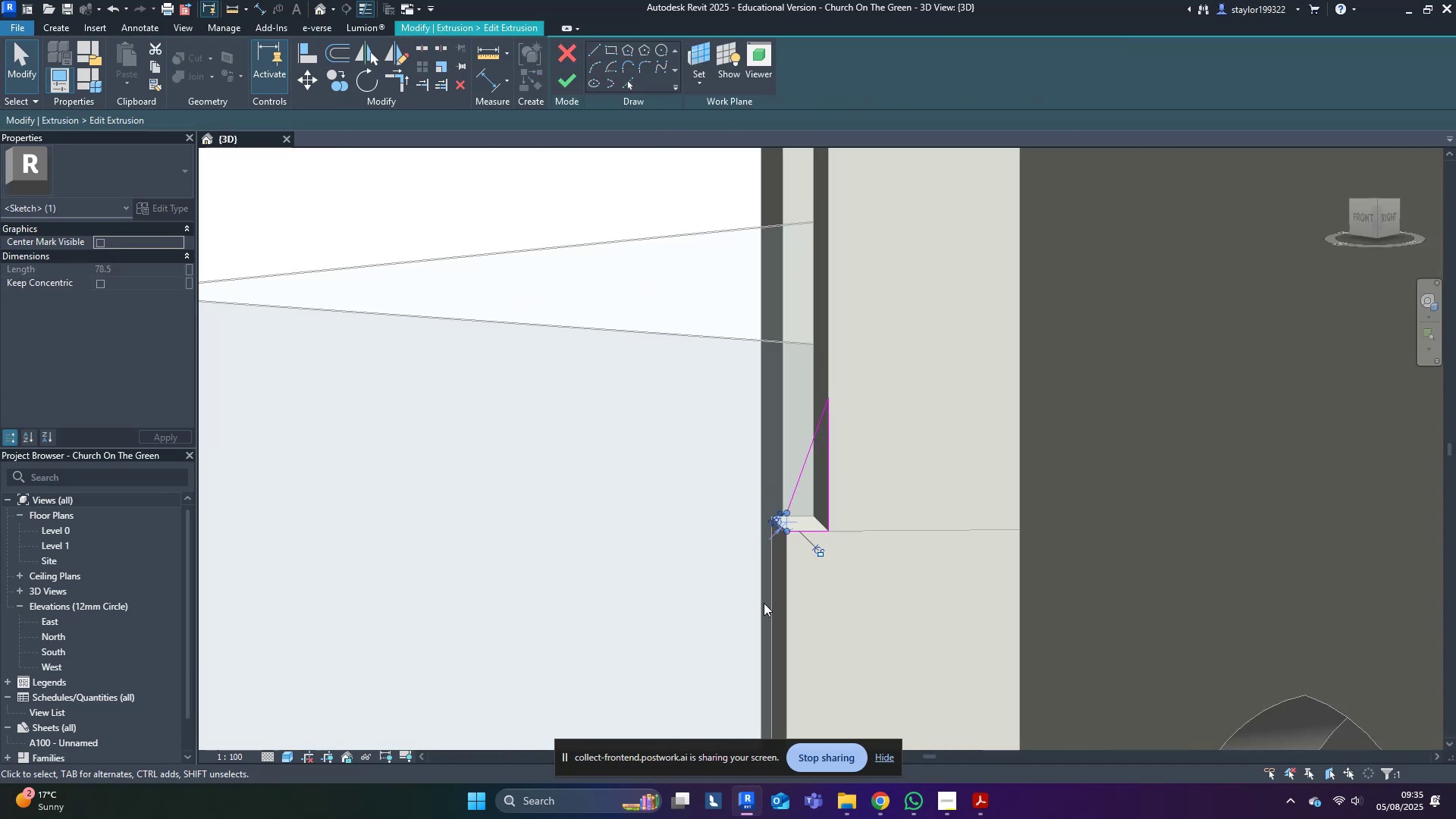 
scroll: coordinate [807, 504], scroll_direction: up, amount: 10.0
 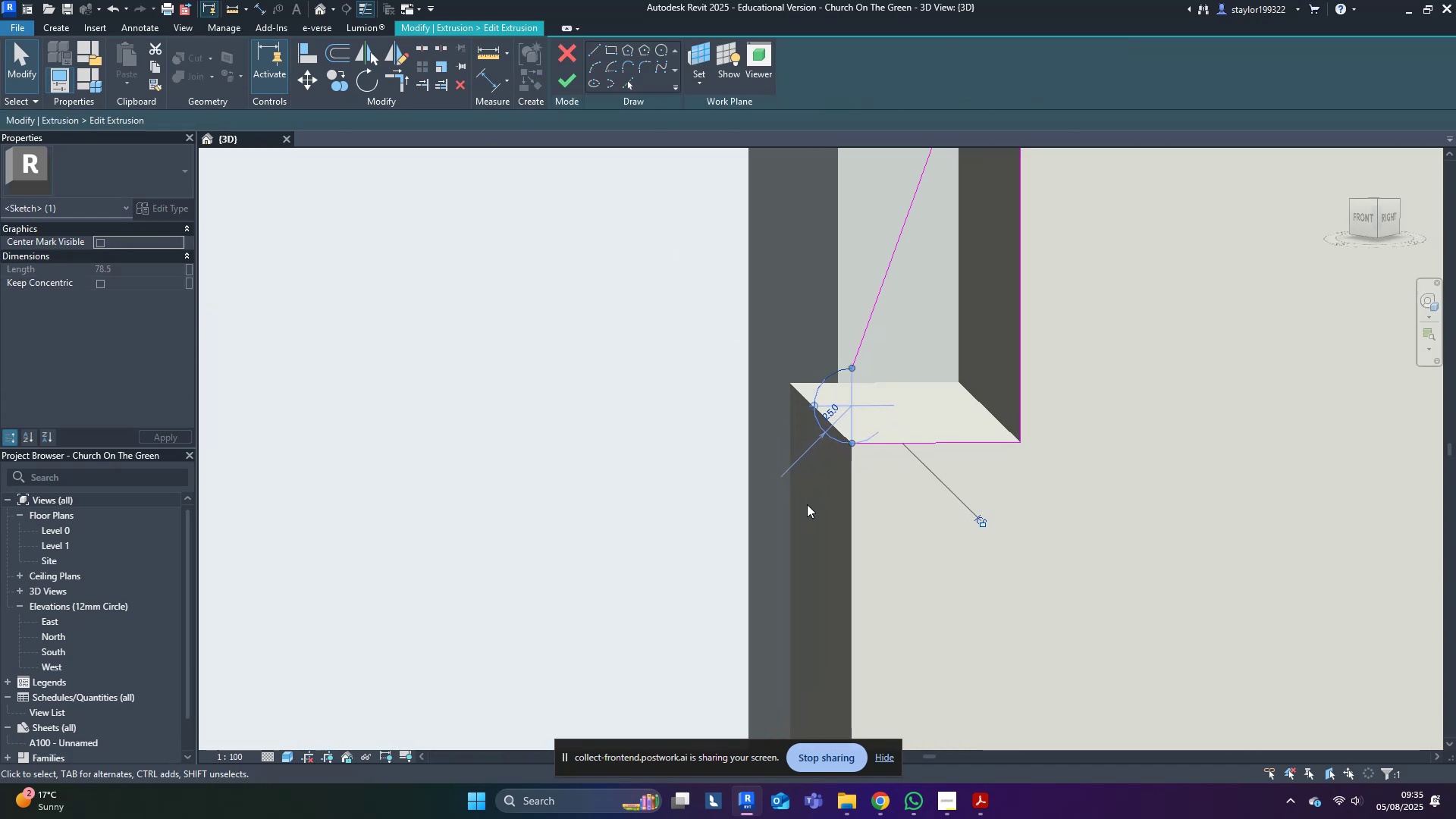 
type(mv)
 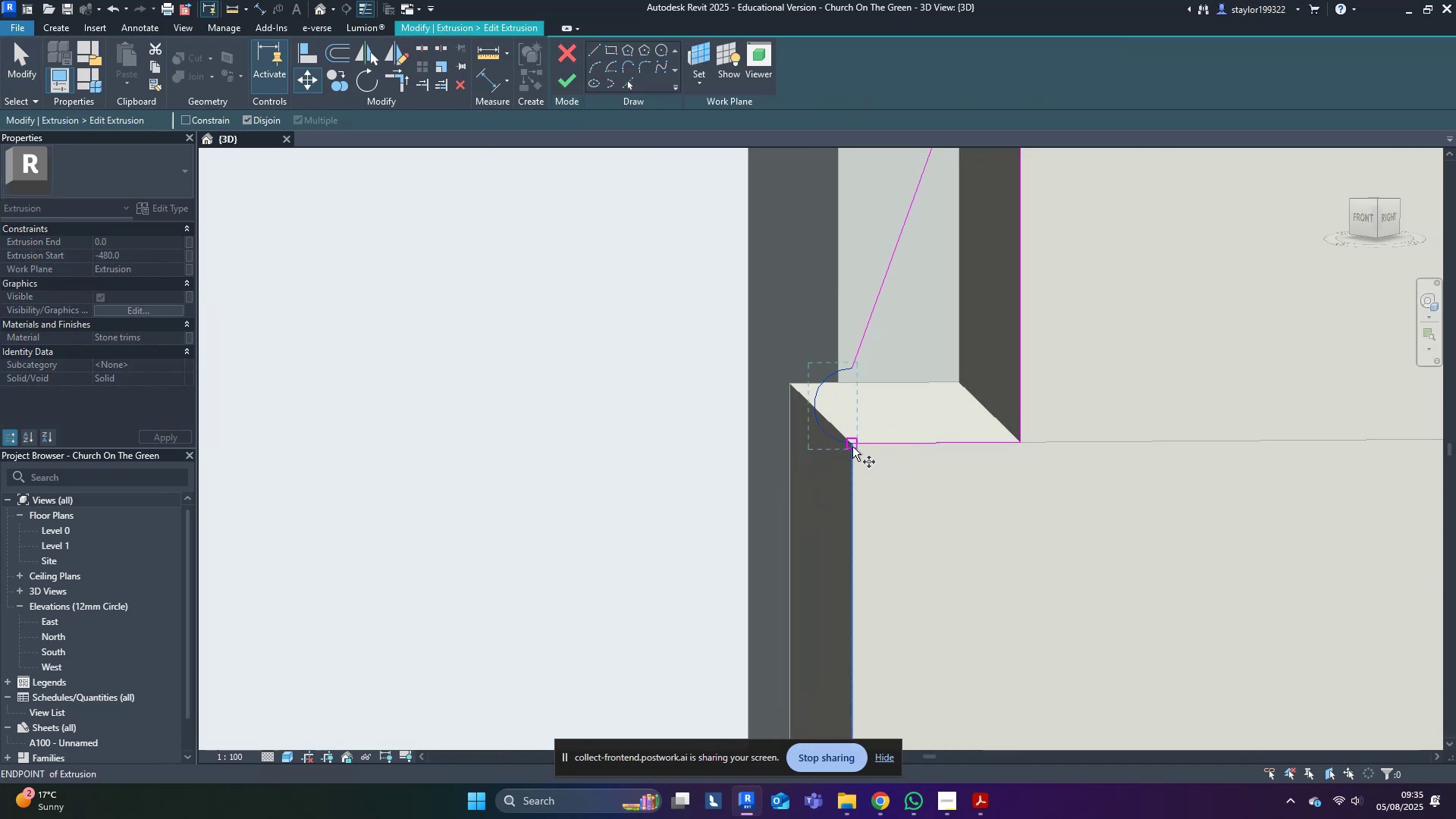 
left_click([852, 444])
 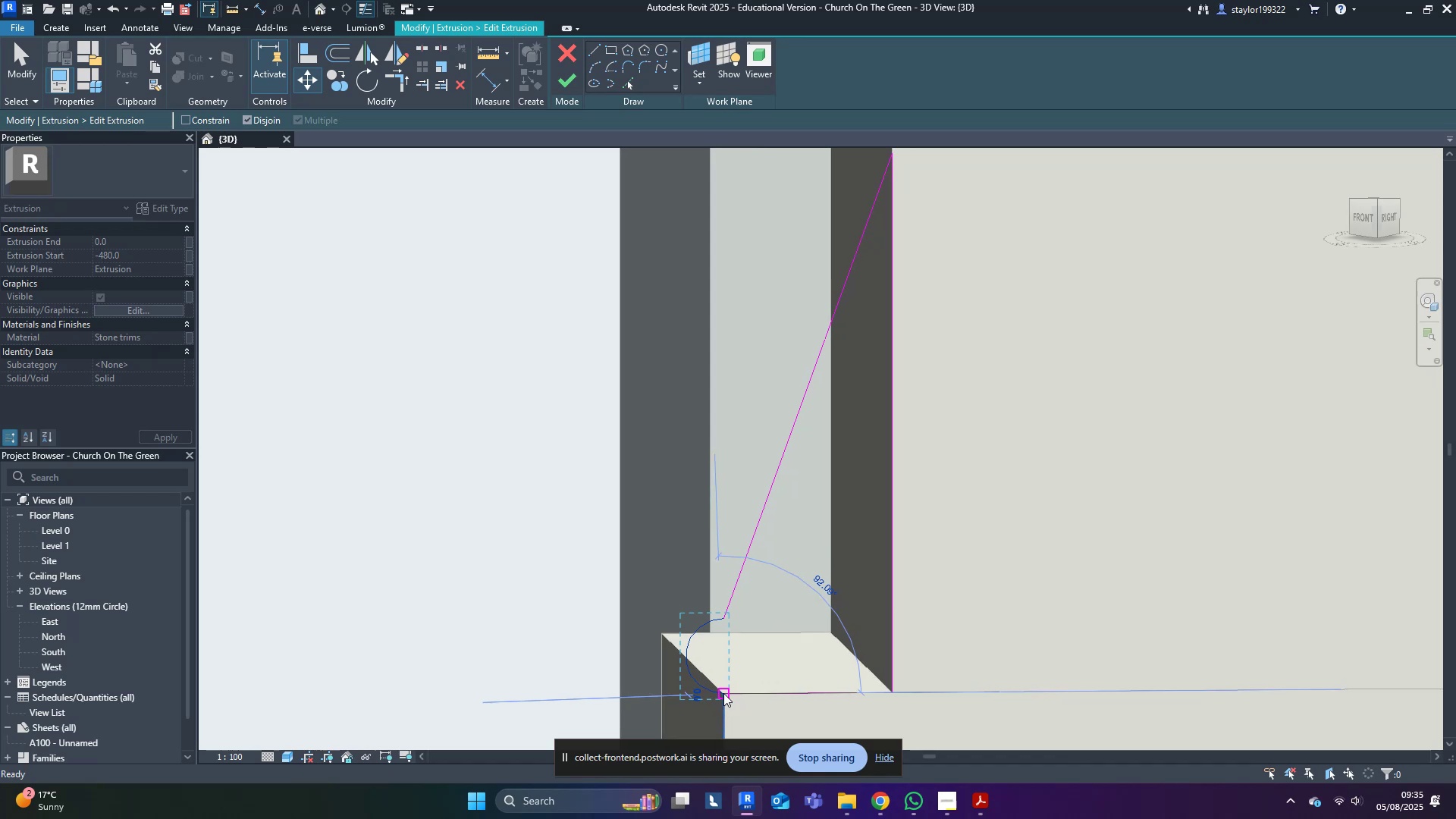 
hold_key(key=ControlLeft, duration=1.53)
 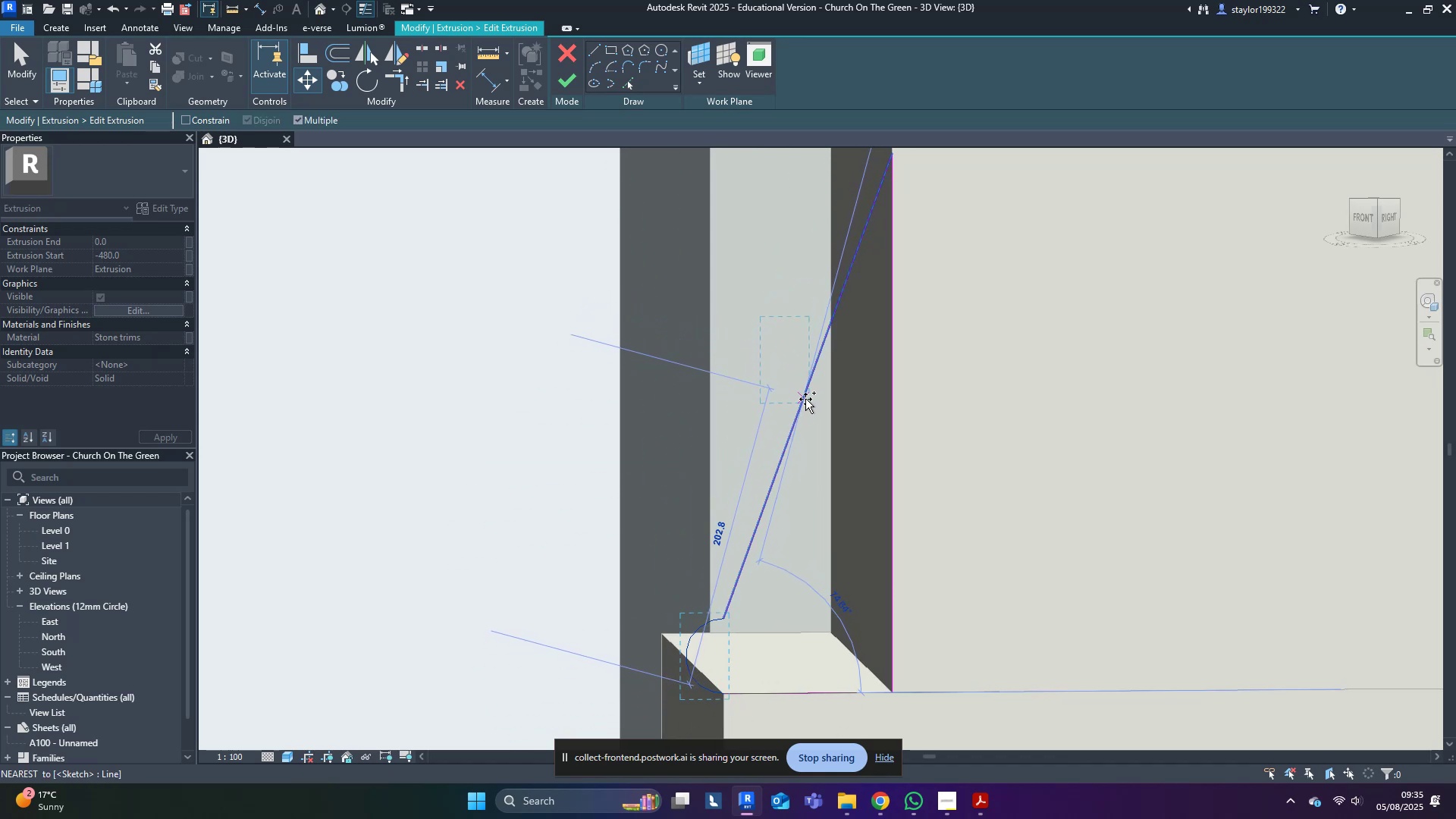 
hold_key(key=ControlLeft, duration=1.4)
 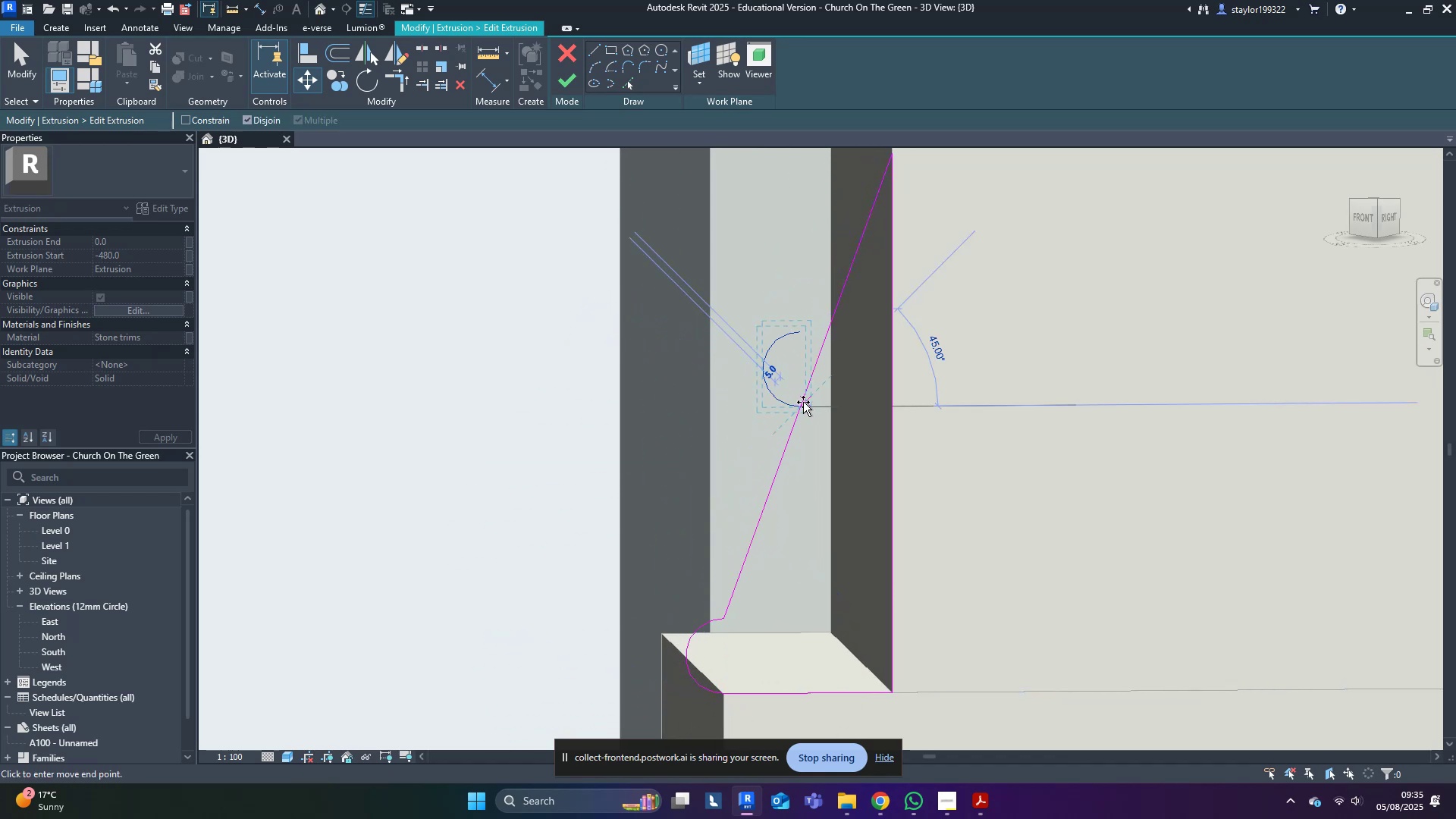 
hold_key(key=Escape, duration=4.24)
 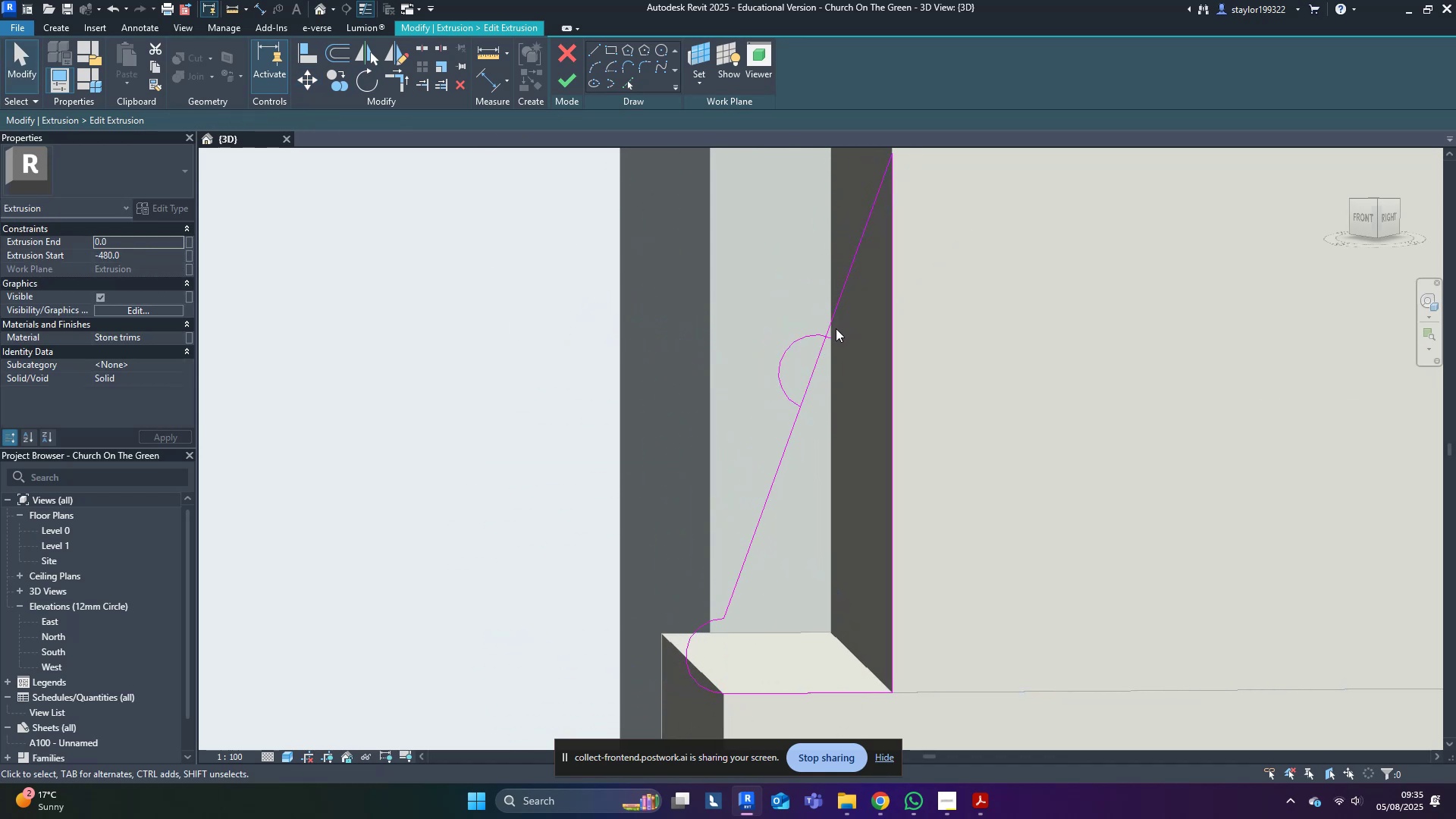 
middle_click([803, 402])
 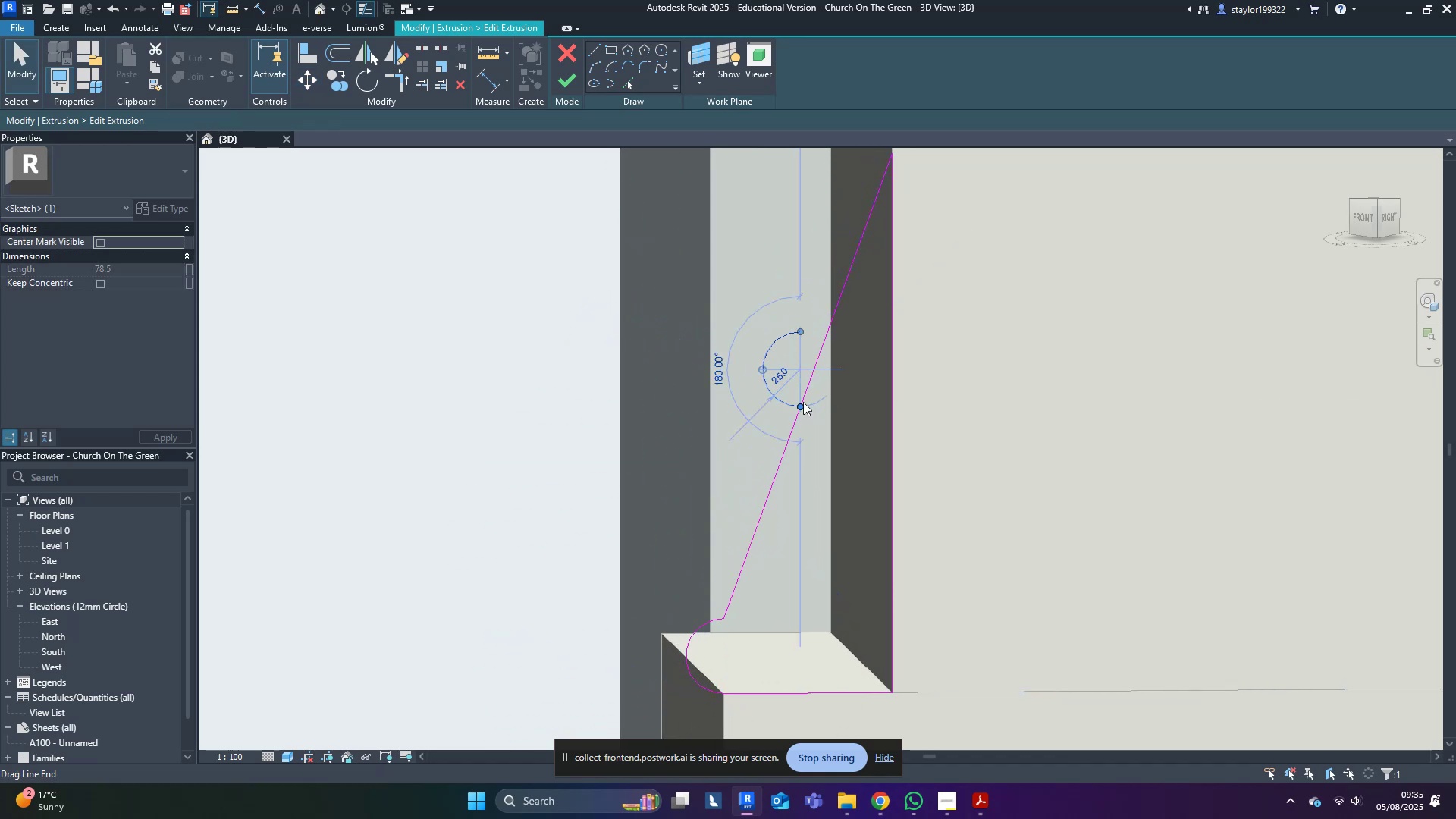 
type(ro)
 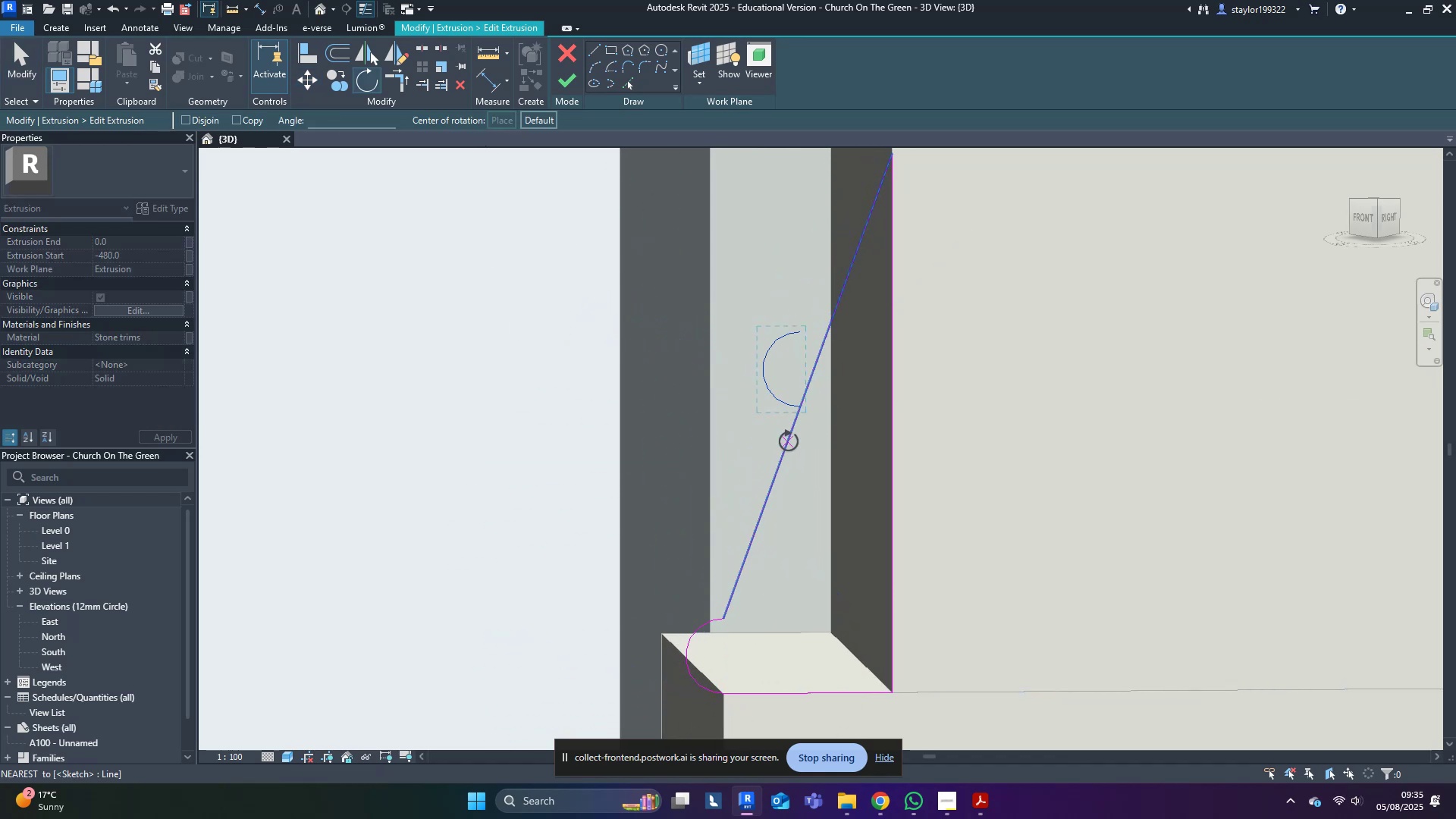 
left_click([803, 402])
 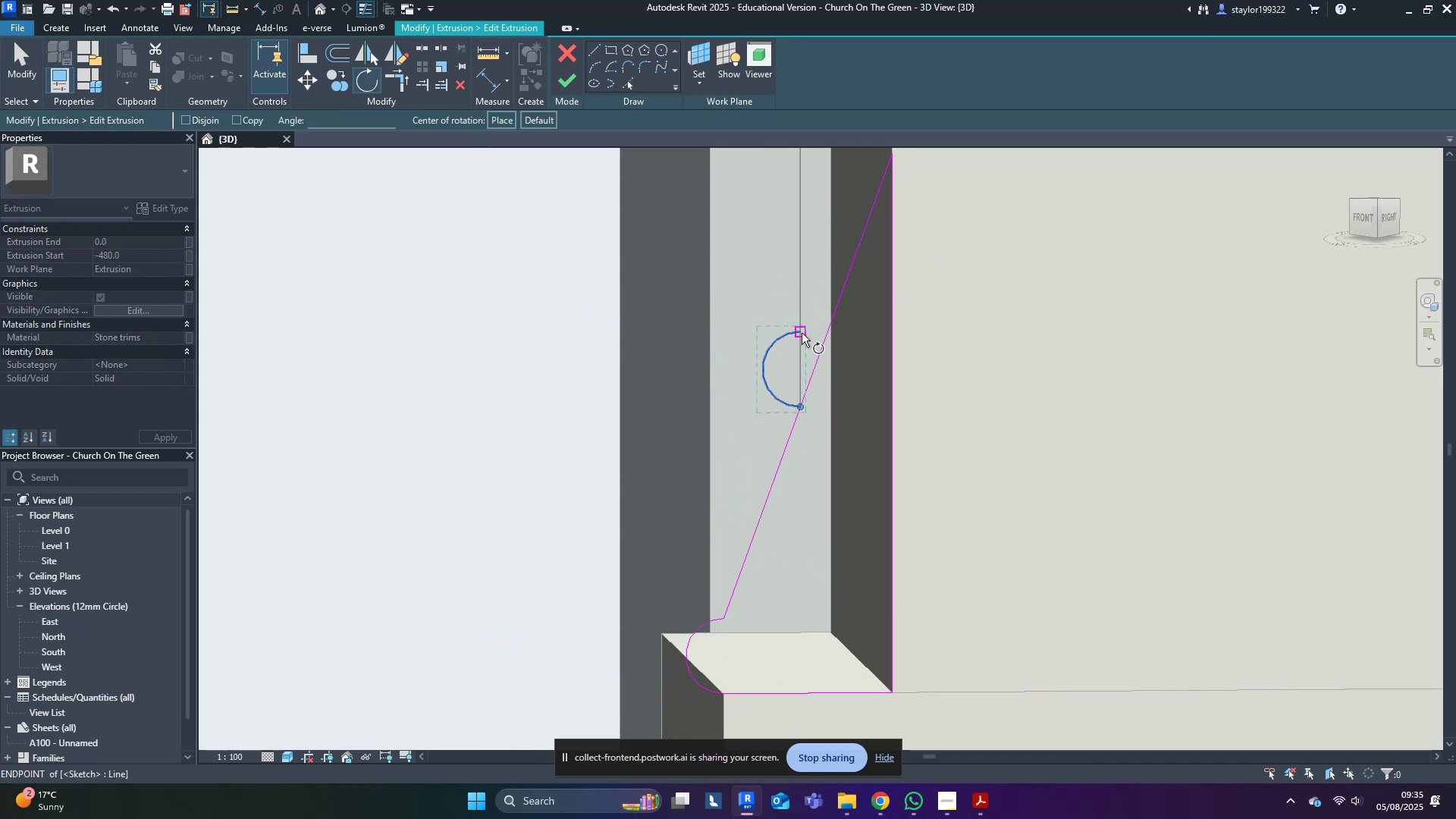 
left_click([802, 332])
 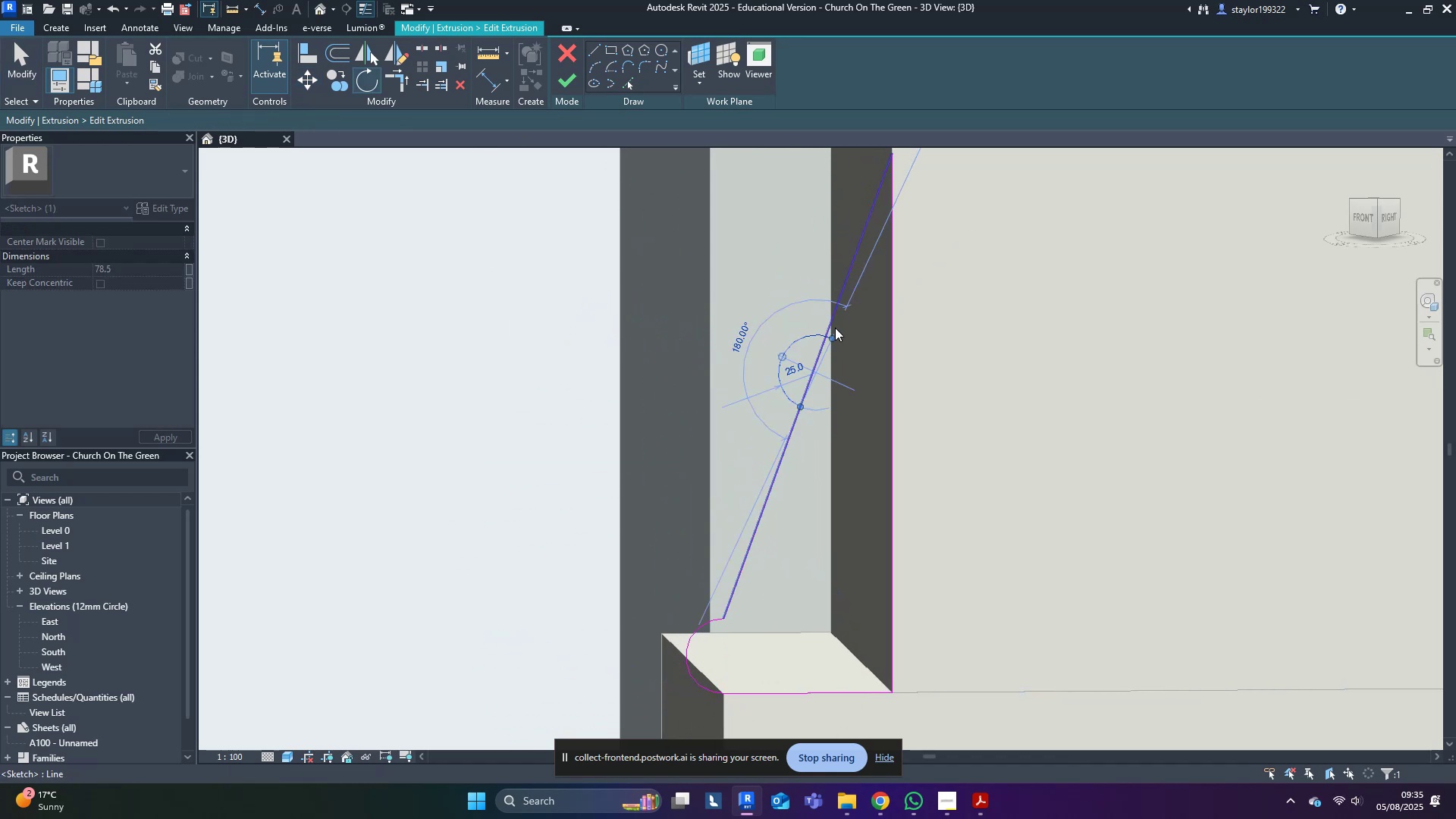 
double_click([835, 328])
 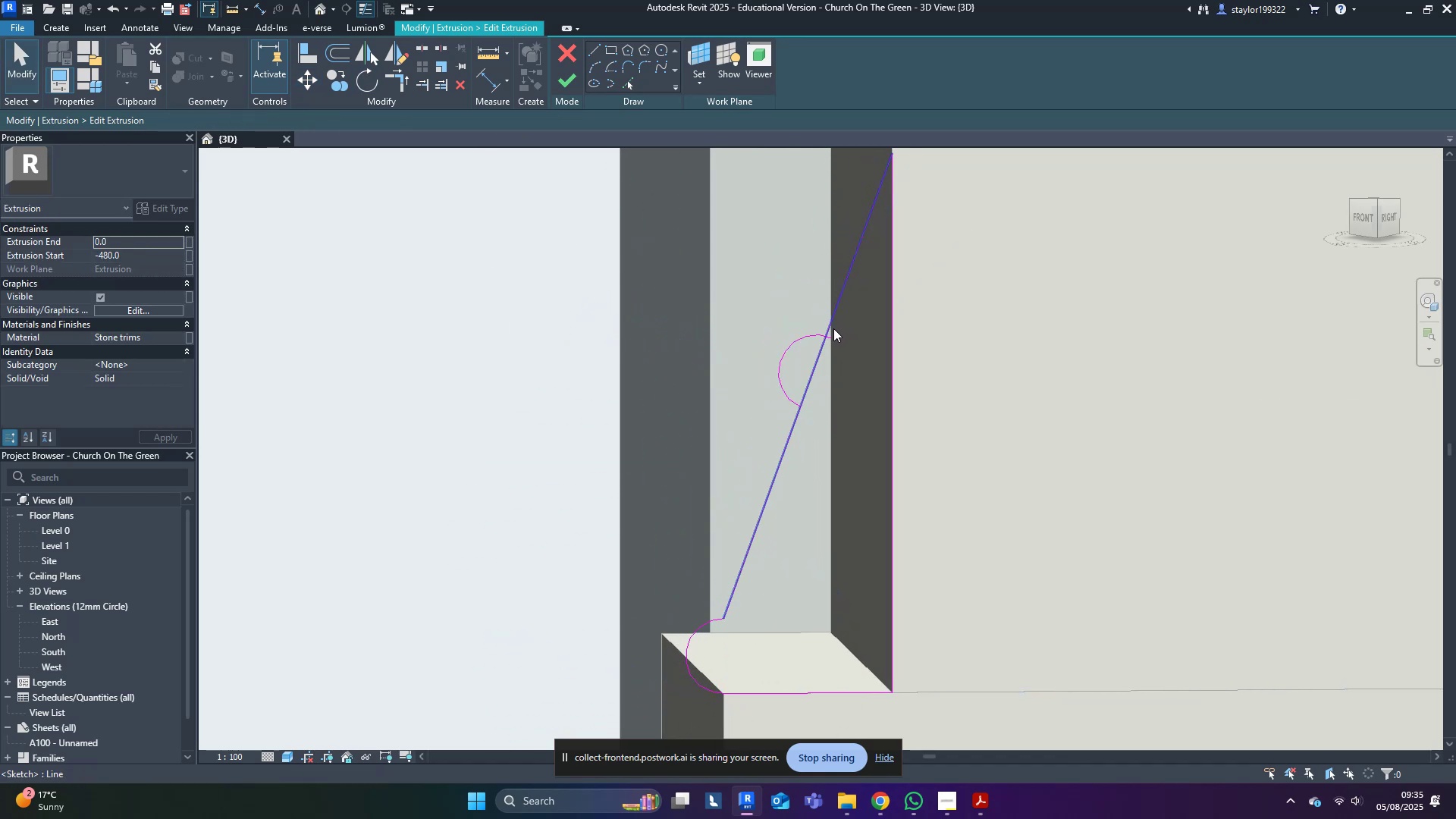 
type(sl)
 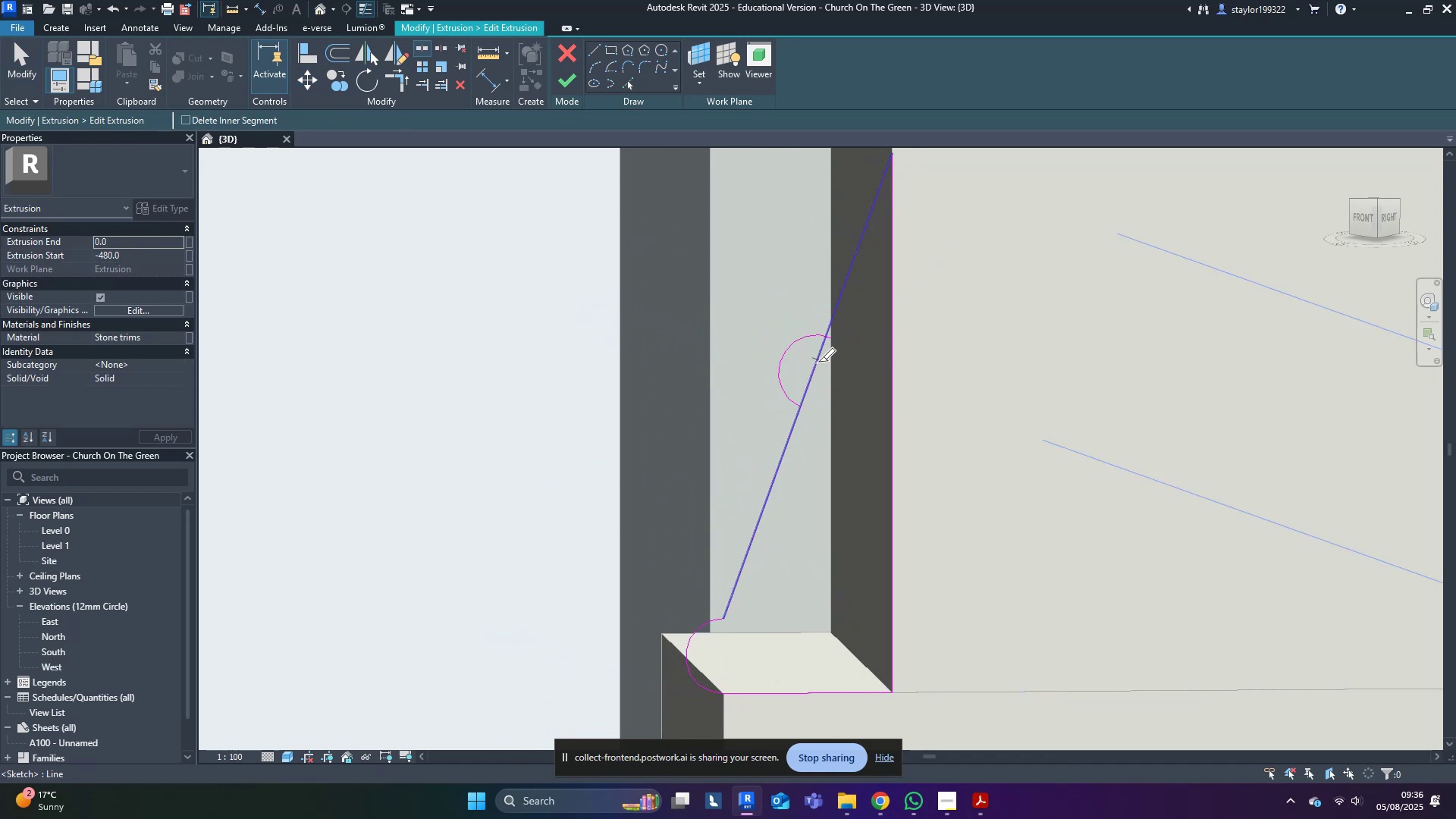 
left_click([815, 362])
 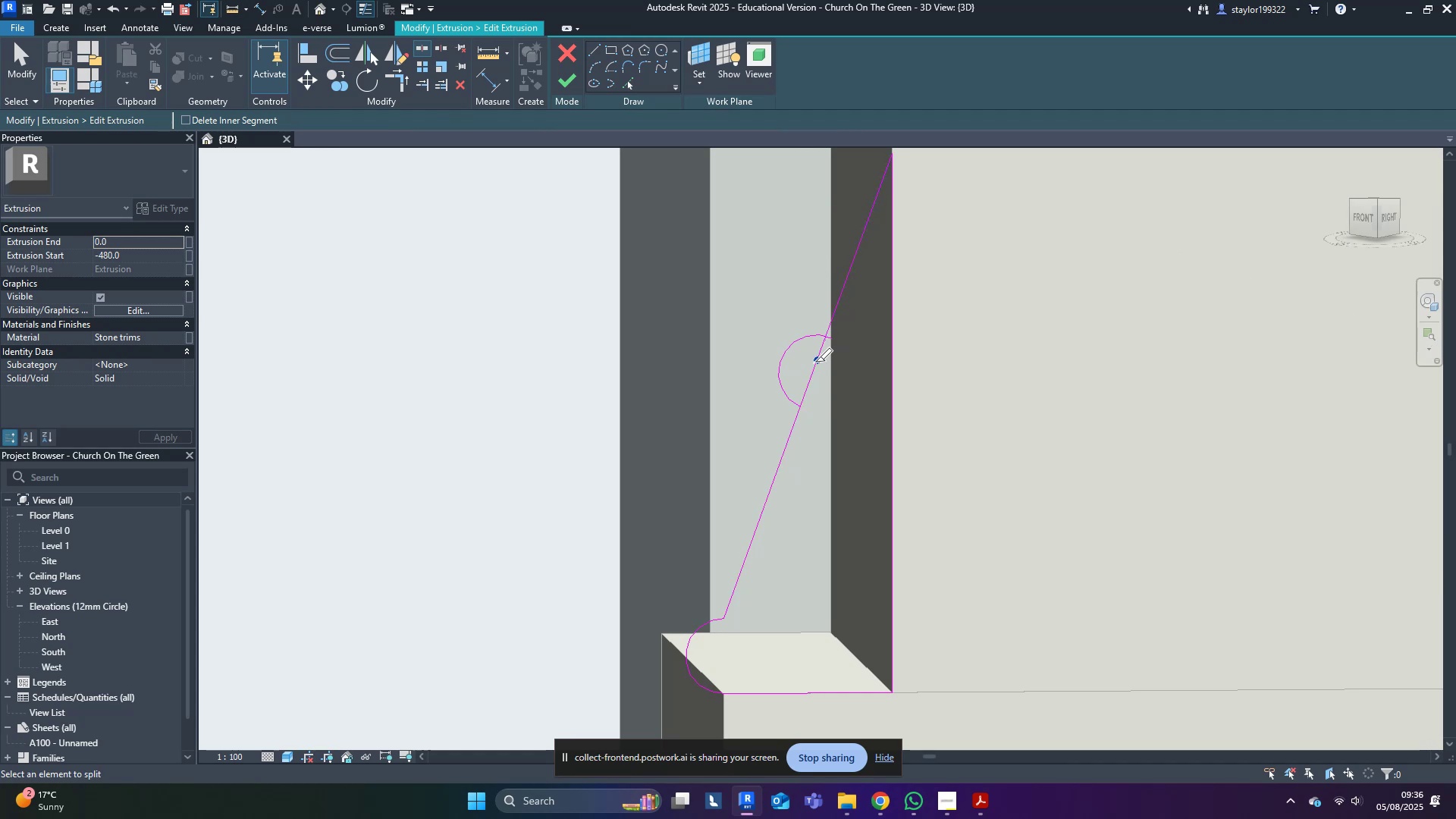 
hold_key(key=T, duration=23.05)
 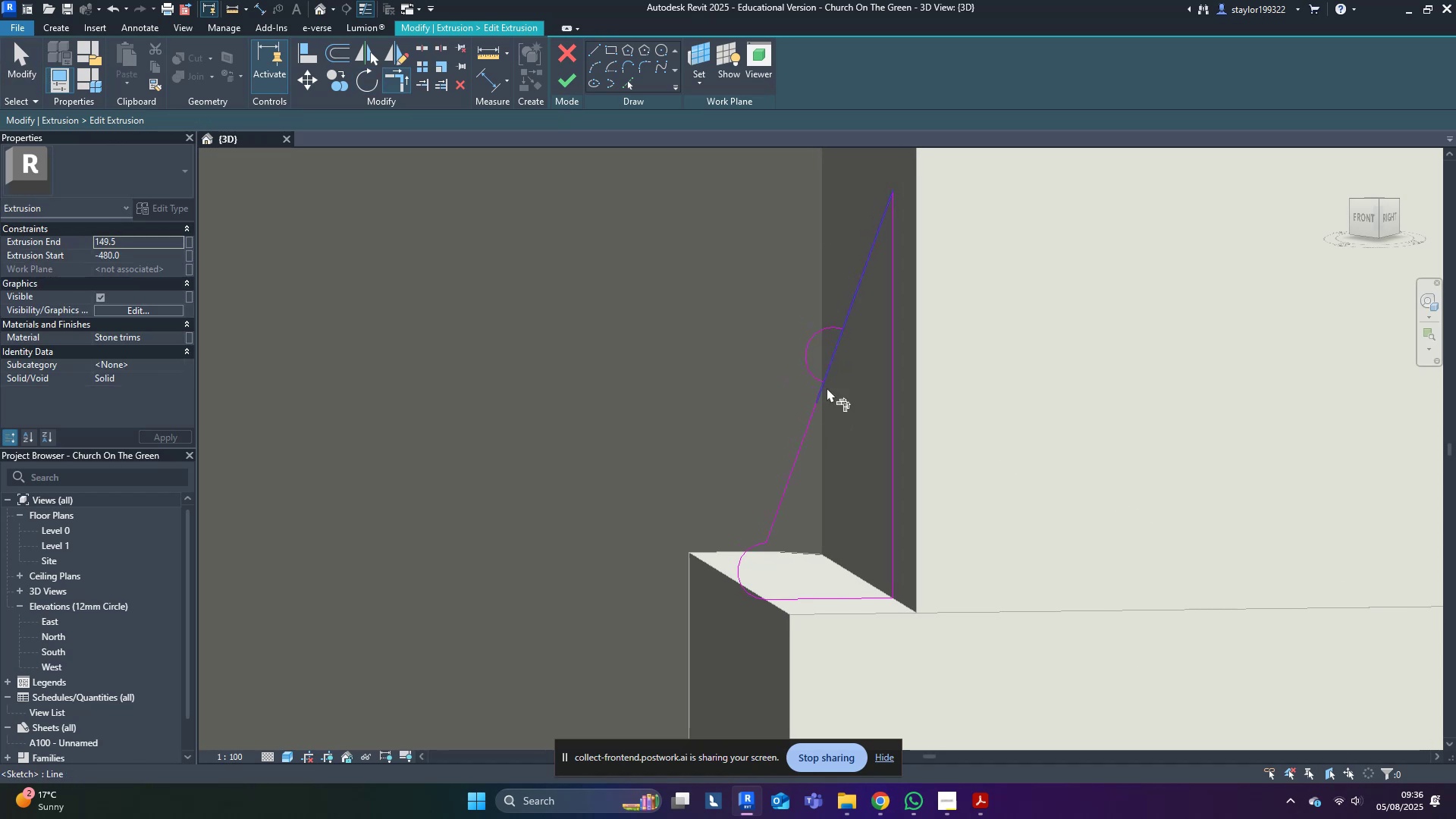 
key(R)
 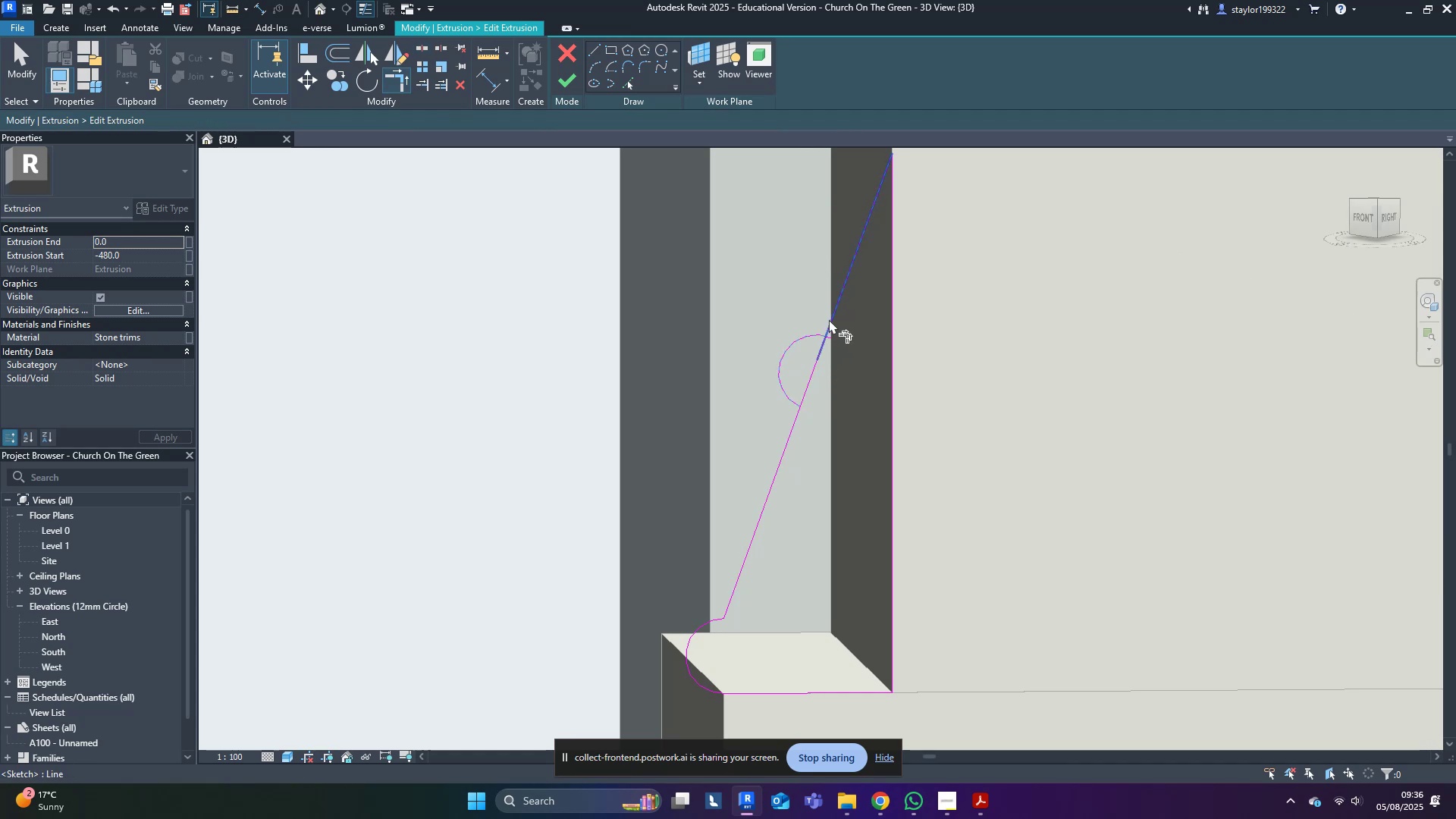 
double_click([837, 311])
 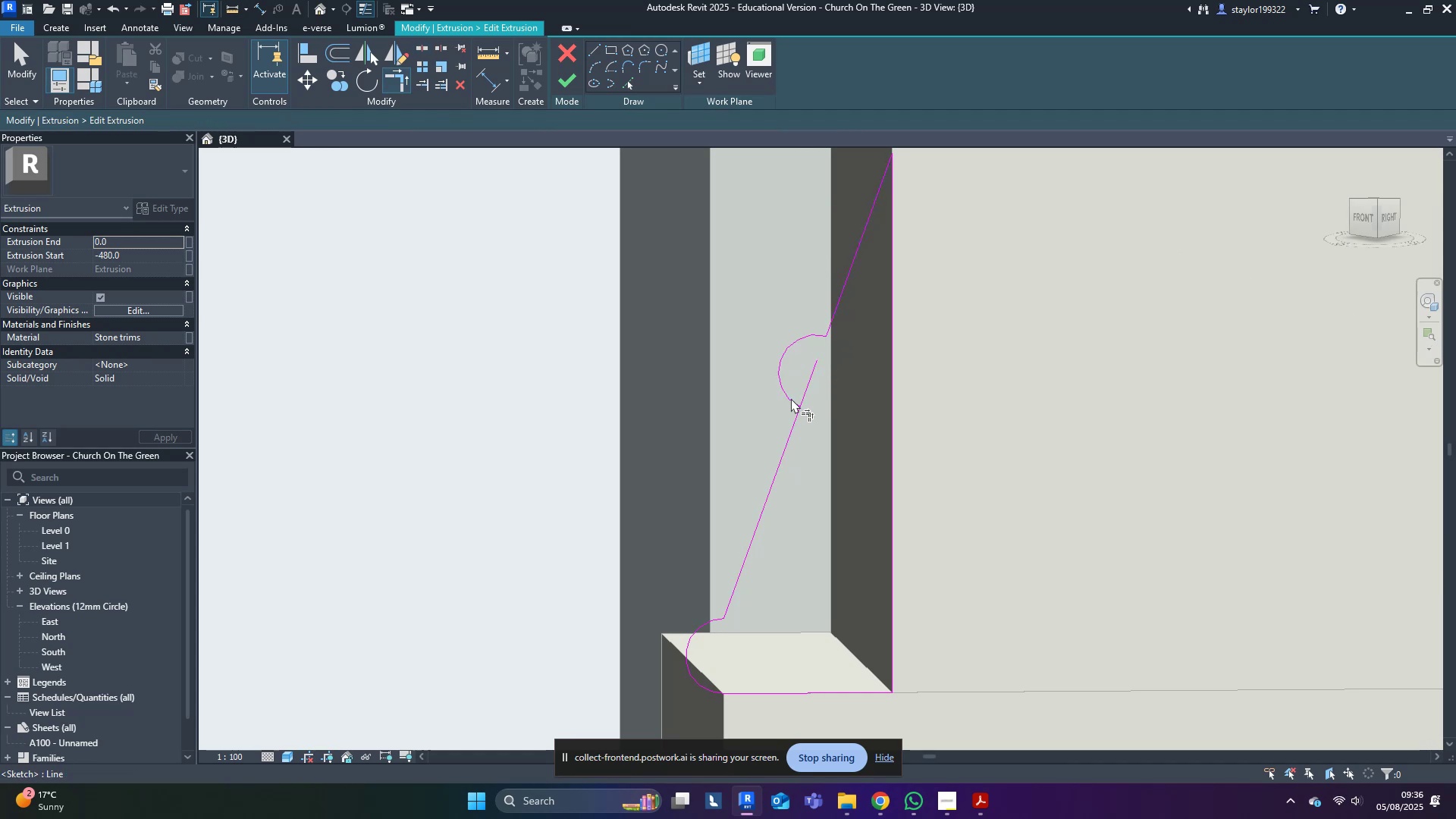 
double_click([792, 440])
 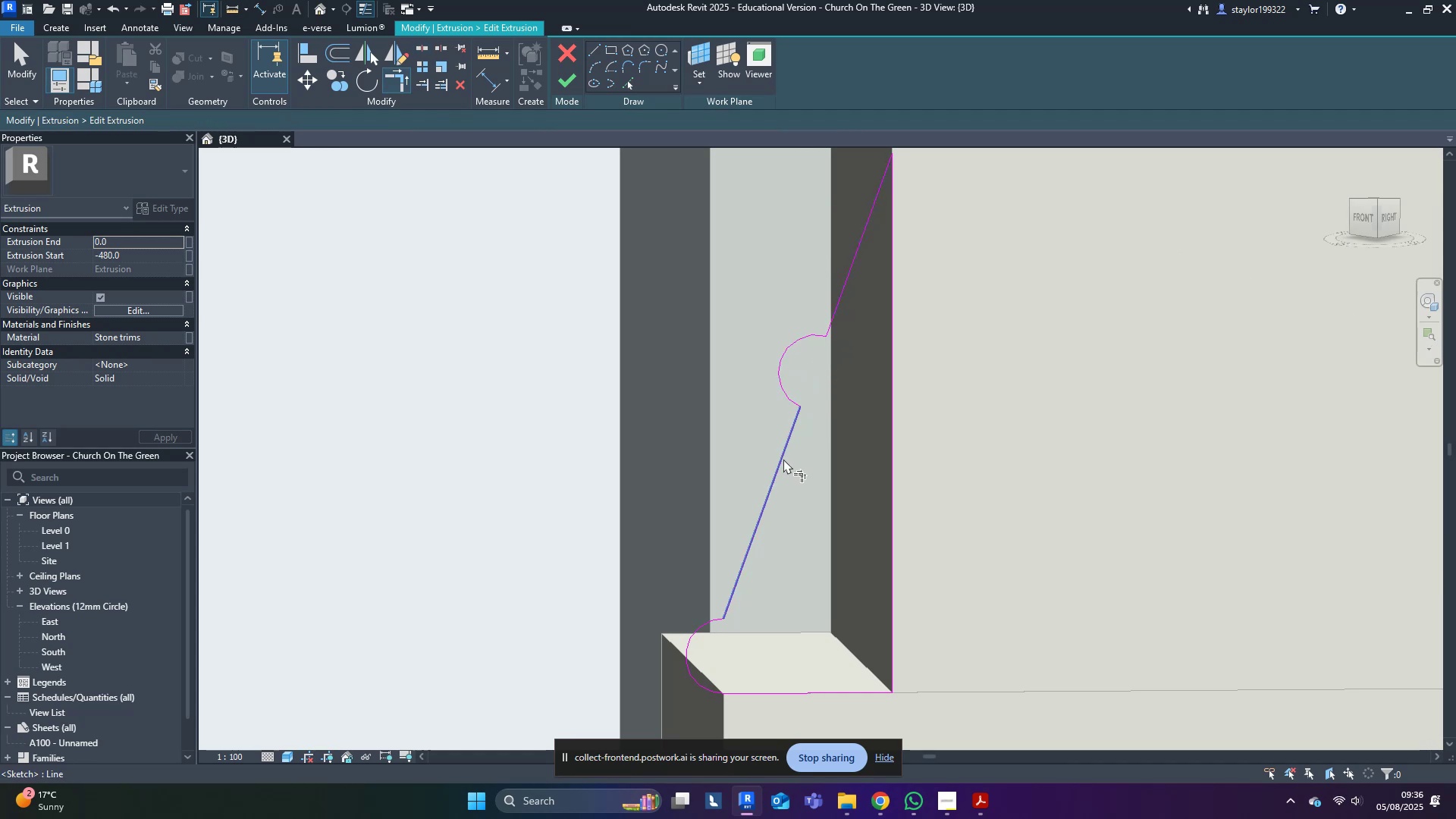 
scroll: coordinate [772, 480], scroll_direction: down, amount: 7.0
 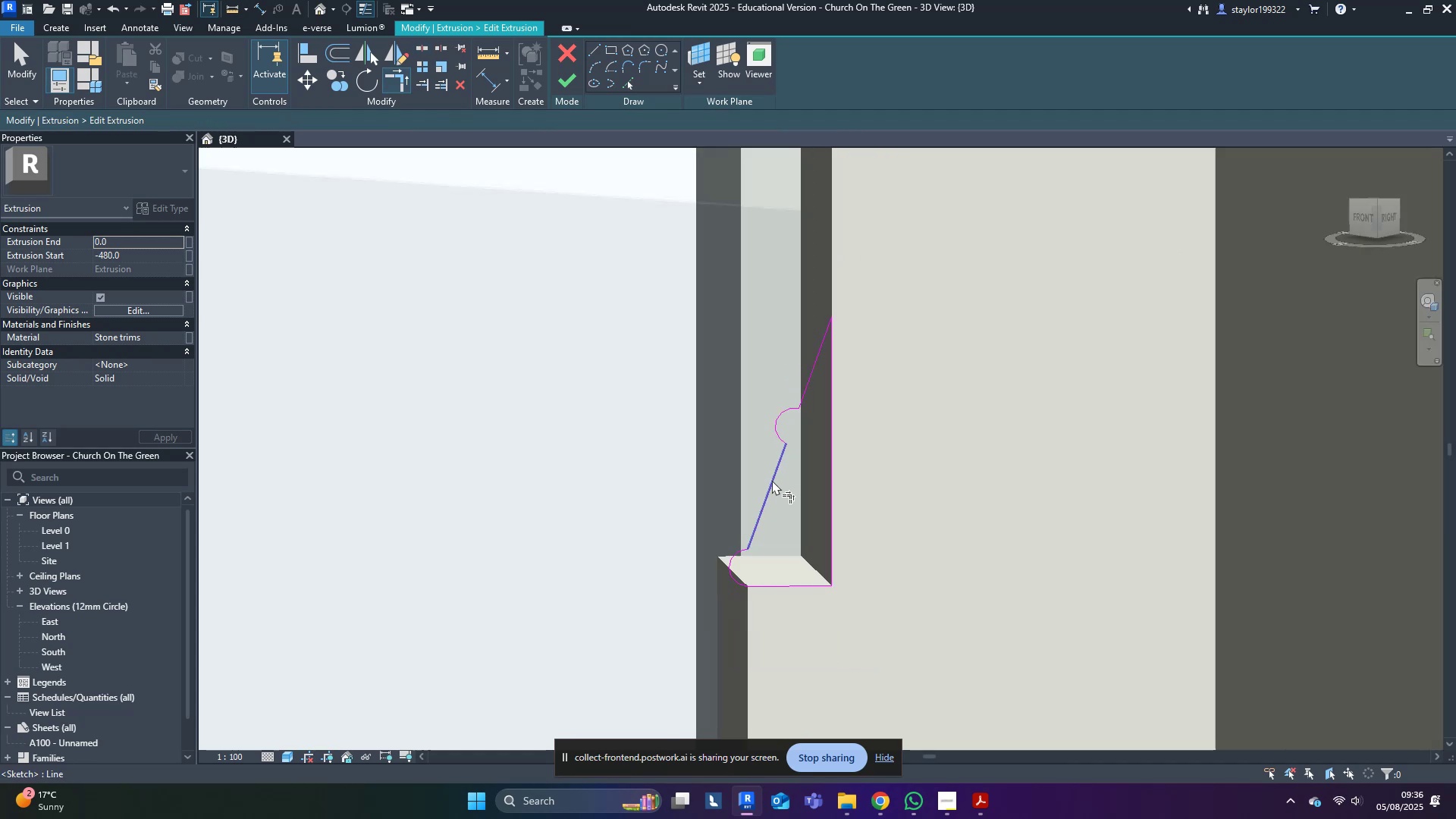 
type(md)
 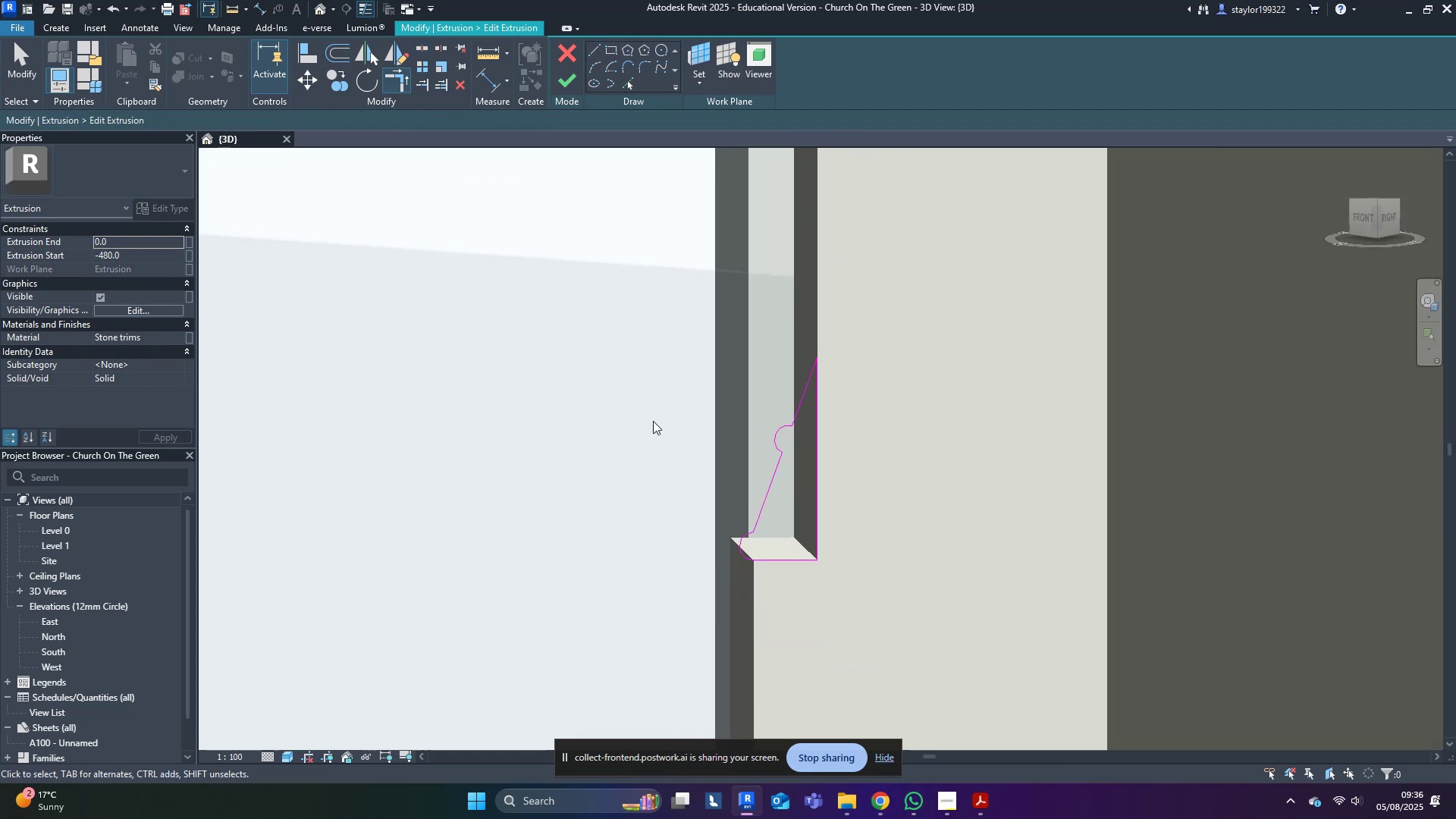 
left_click([653, 418])
 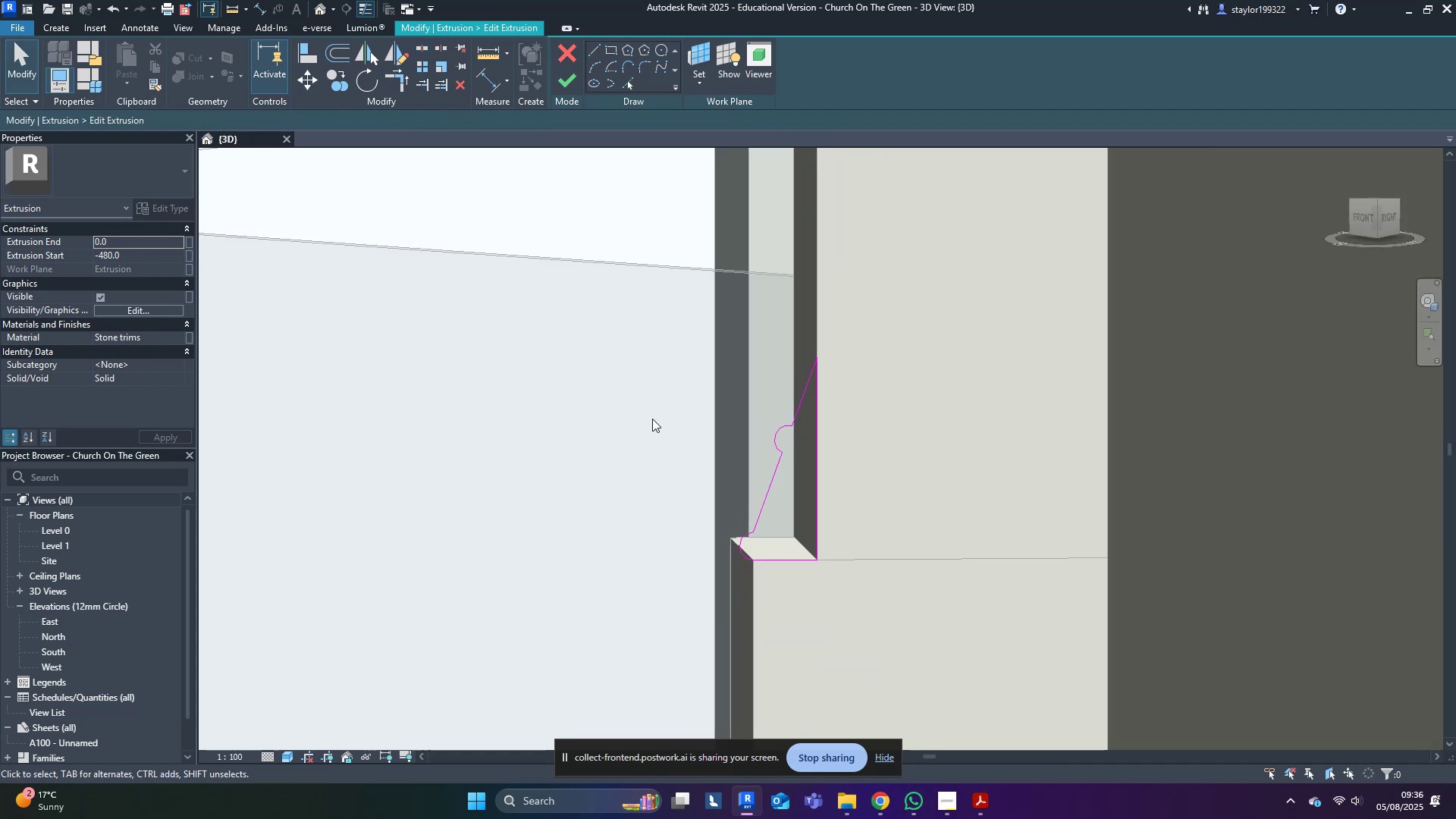 
scroll: coordinate [650, 421], scroll_direction: down, amount: 4.0
 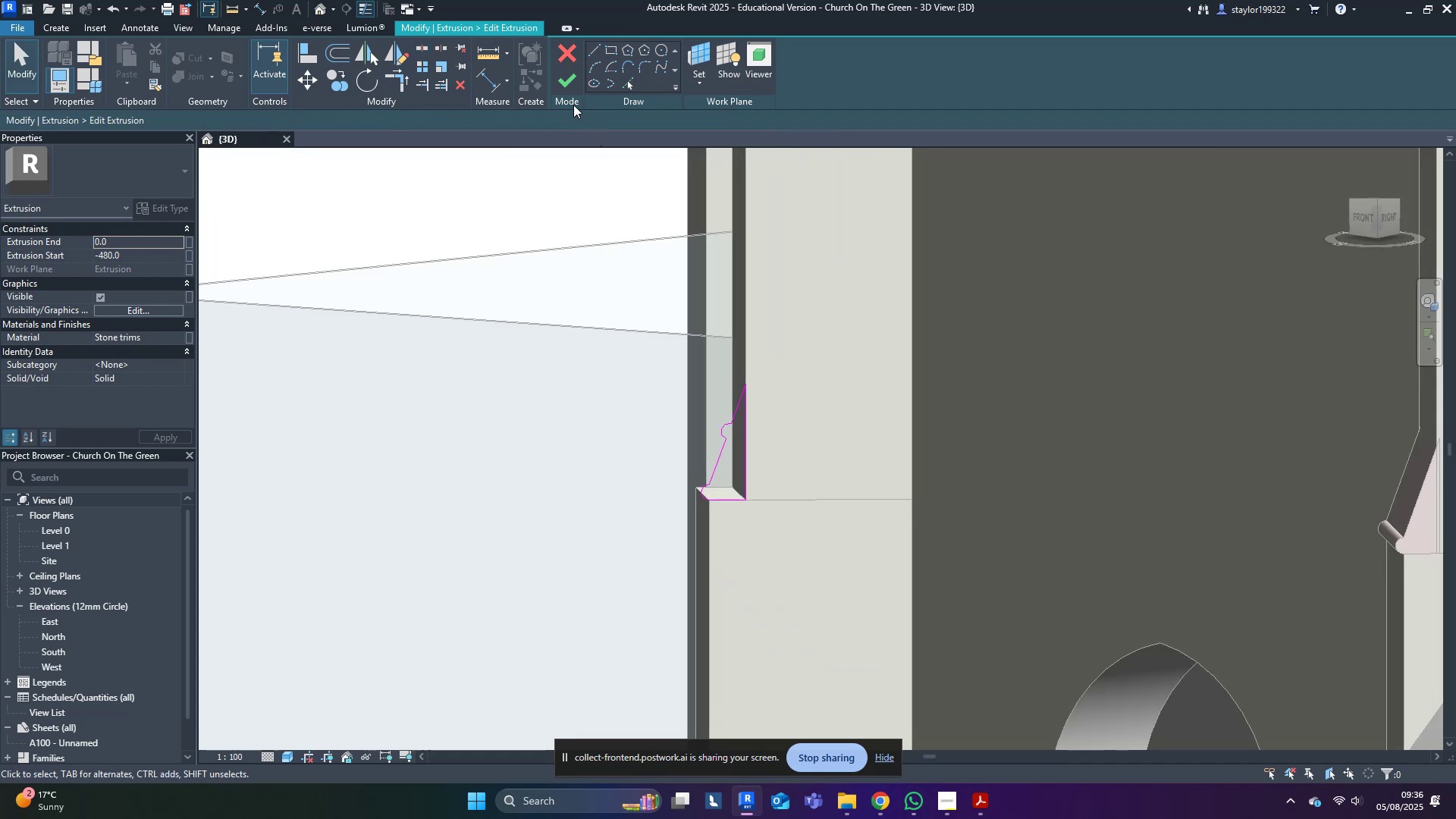 
left_click([570, 80])
 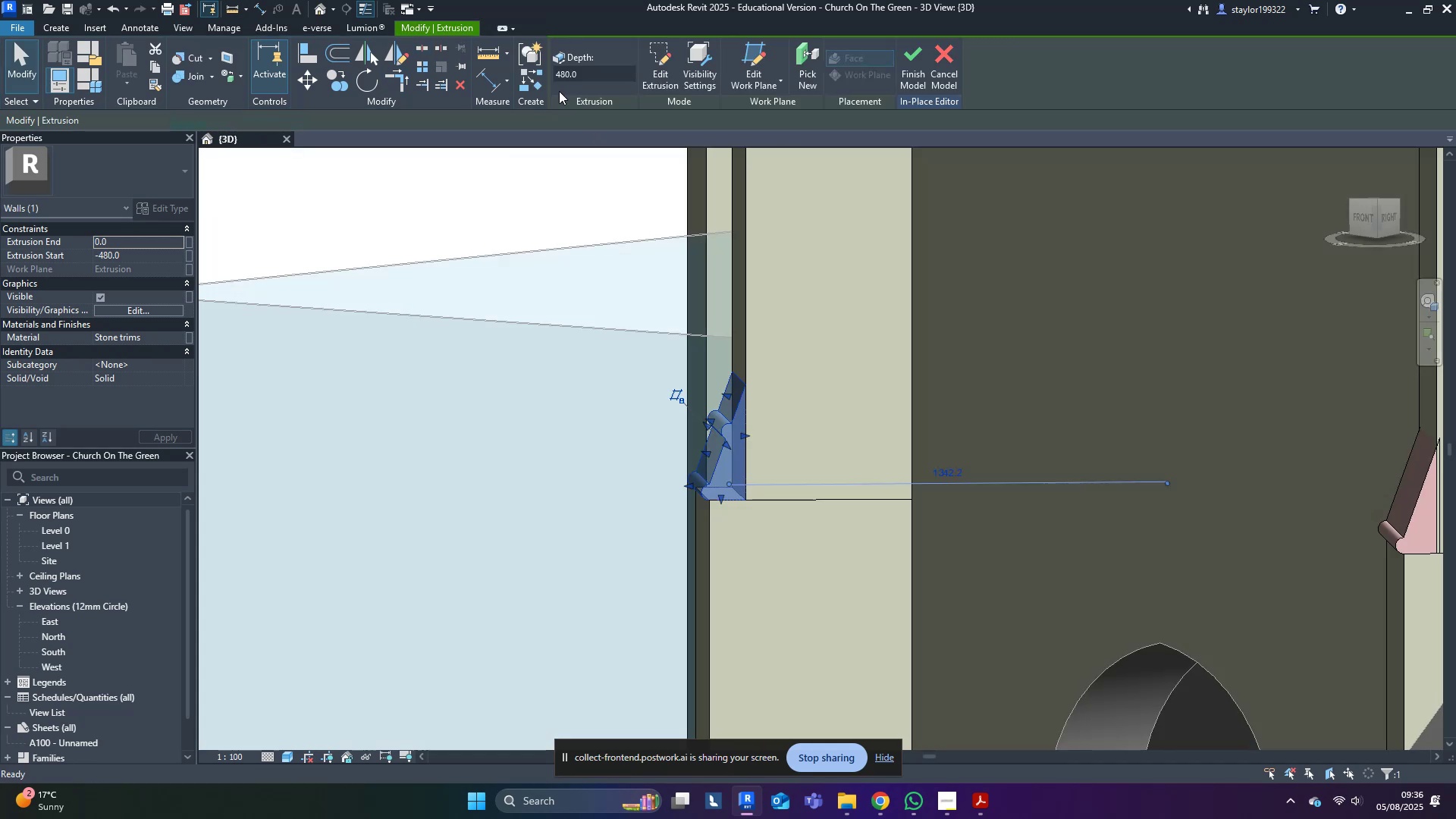 
key(Escape)
 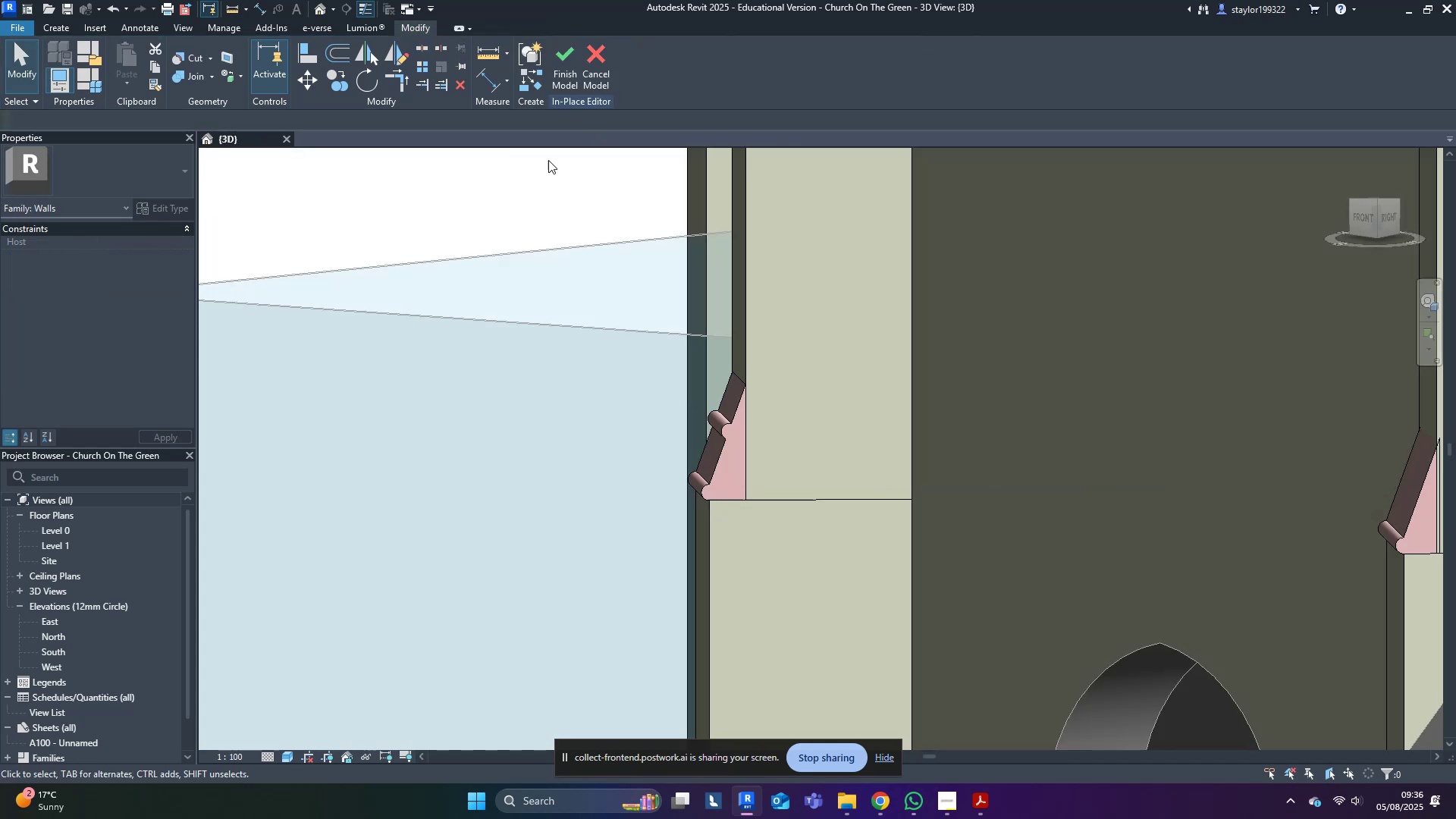 
scroll: coordinate [552, 479], scroll_direction: down, amount: 9.0
 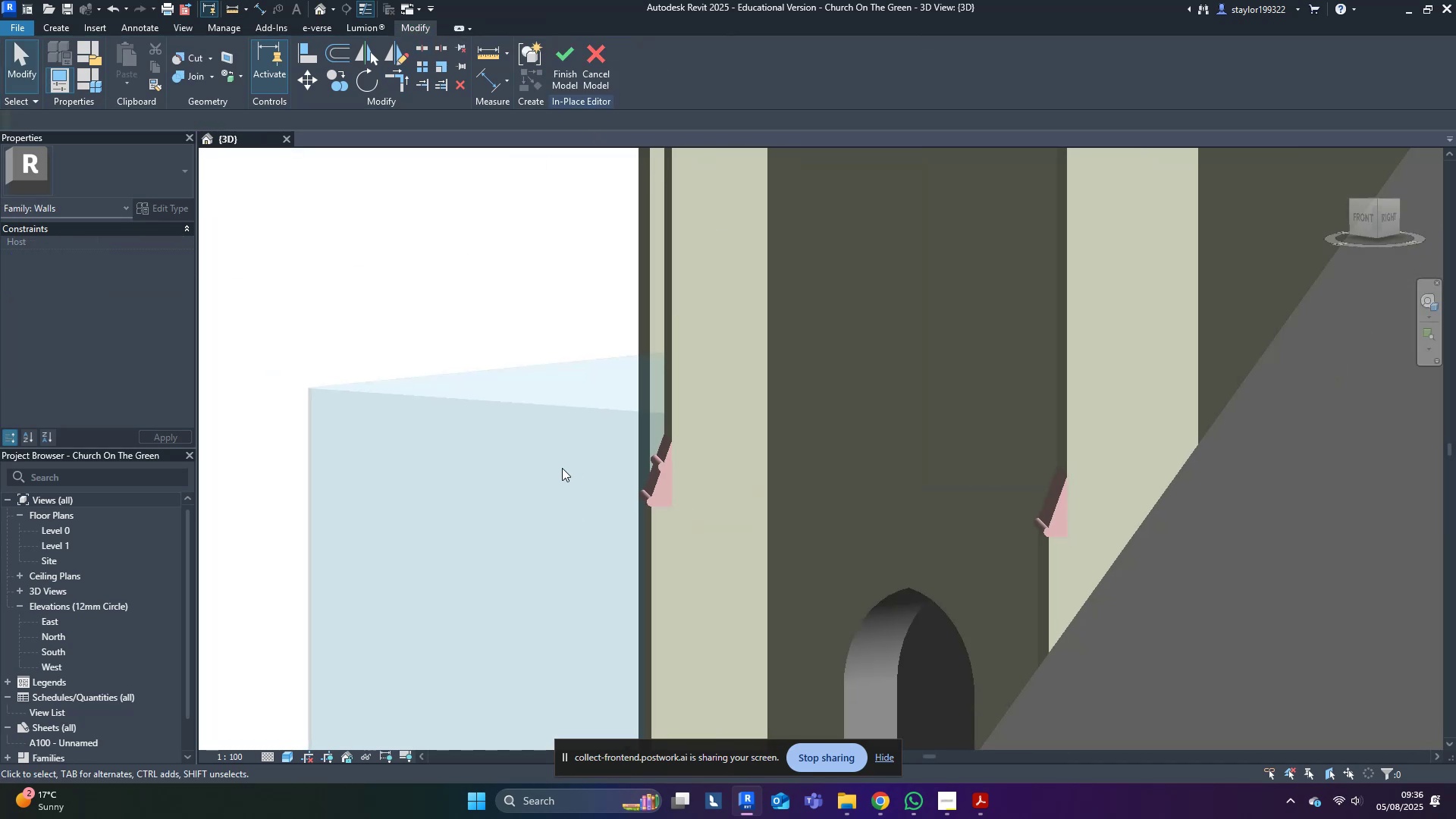 
hold_key(key=ShiftLeft, duration=0.53)
 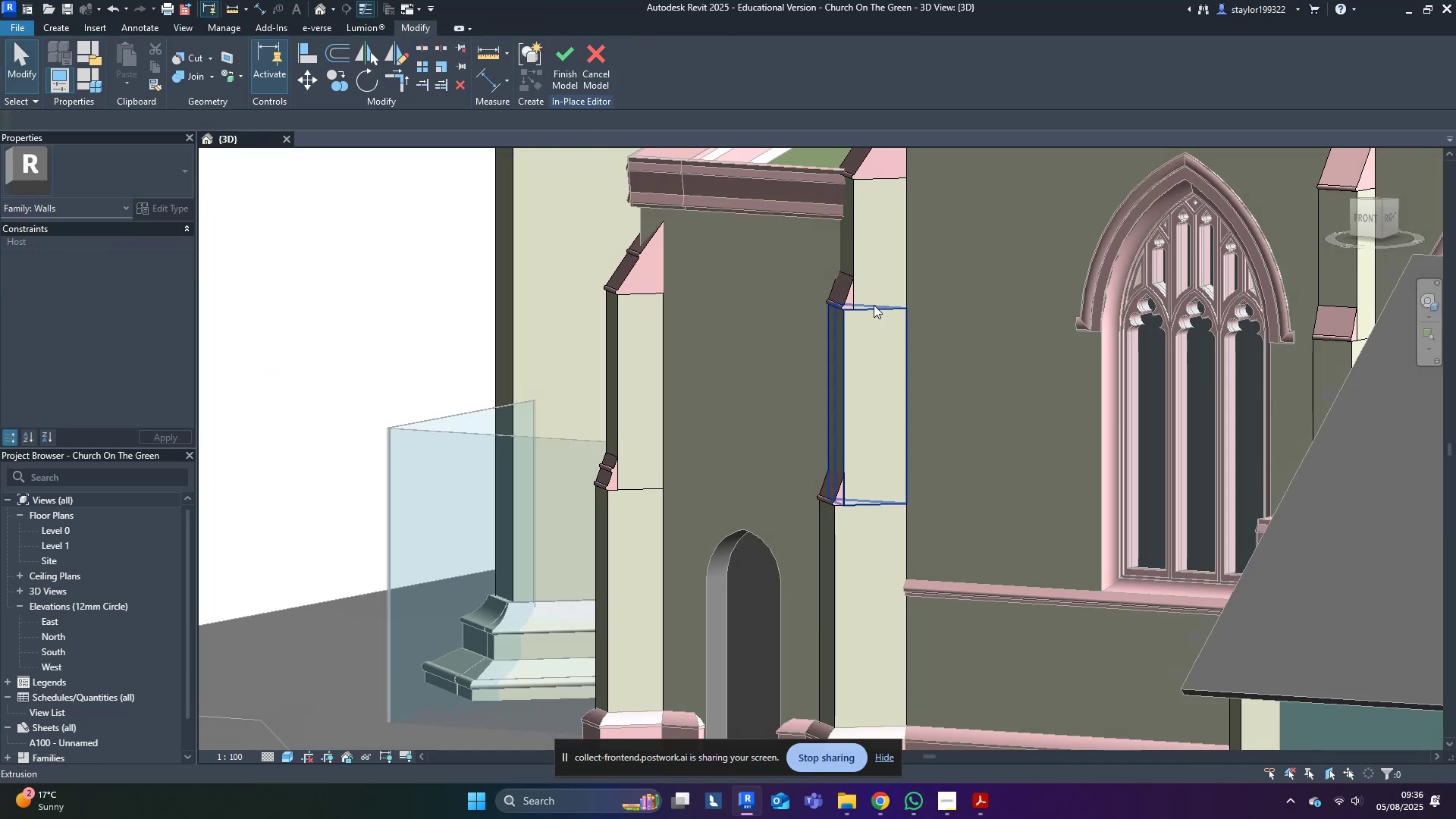 
left_click([853, 295])
 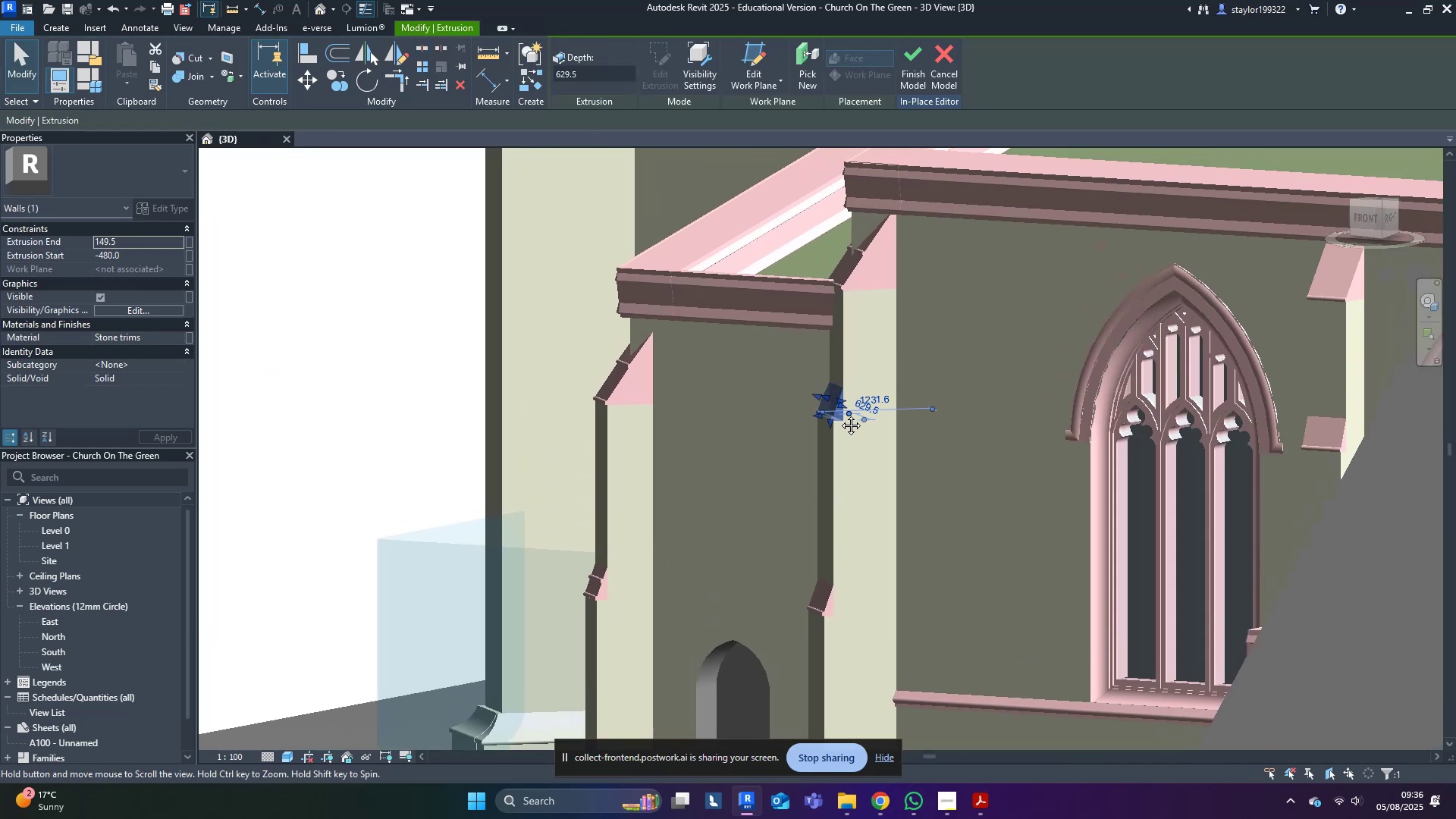 
scroll: coordinate [885, 324], scroll_direction: up, amount: 3.0
 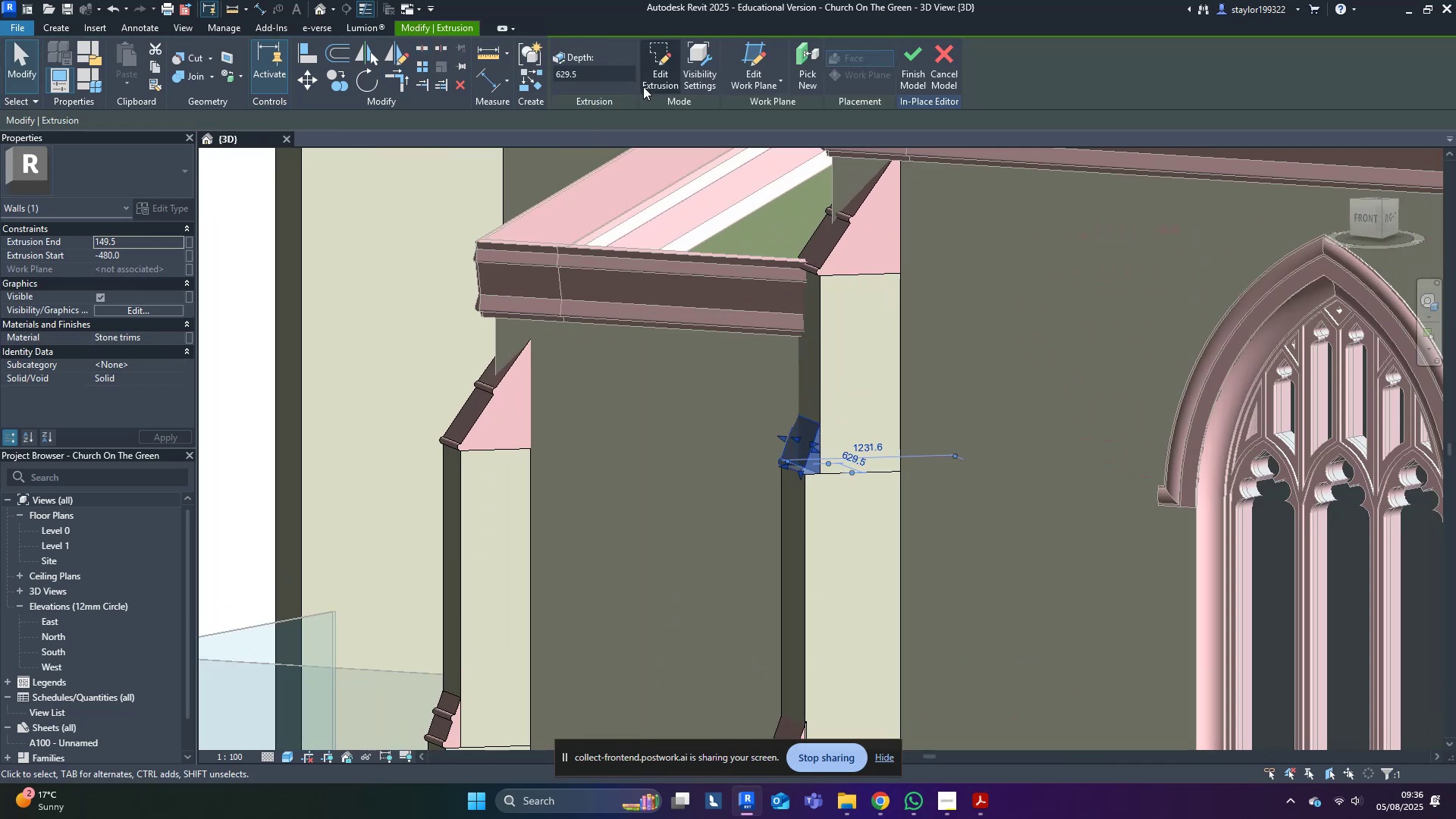 
left_click([651, 55])
 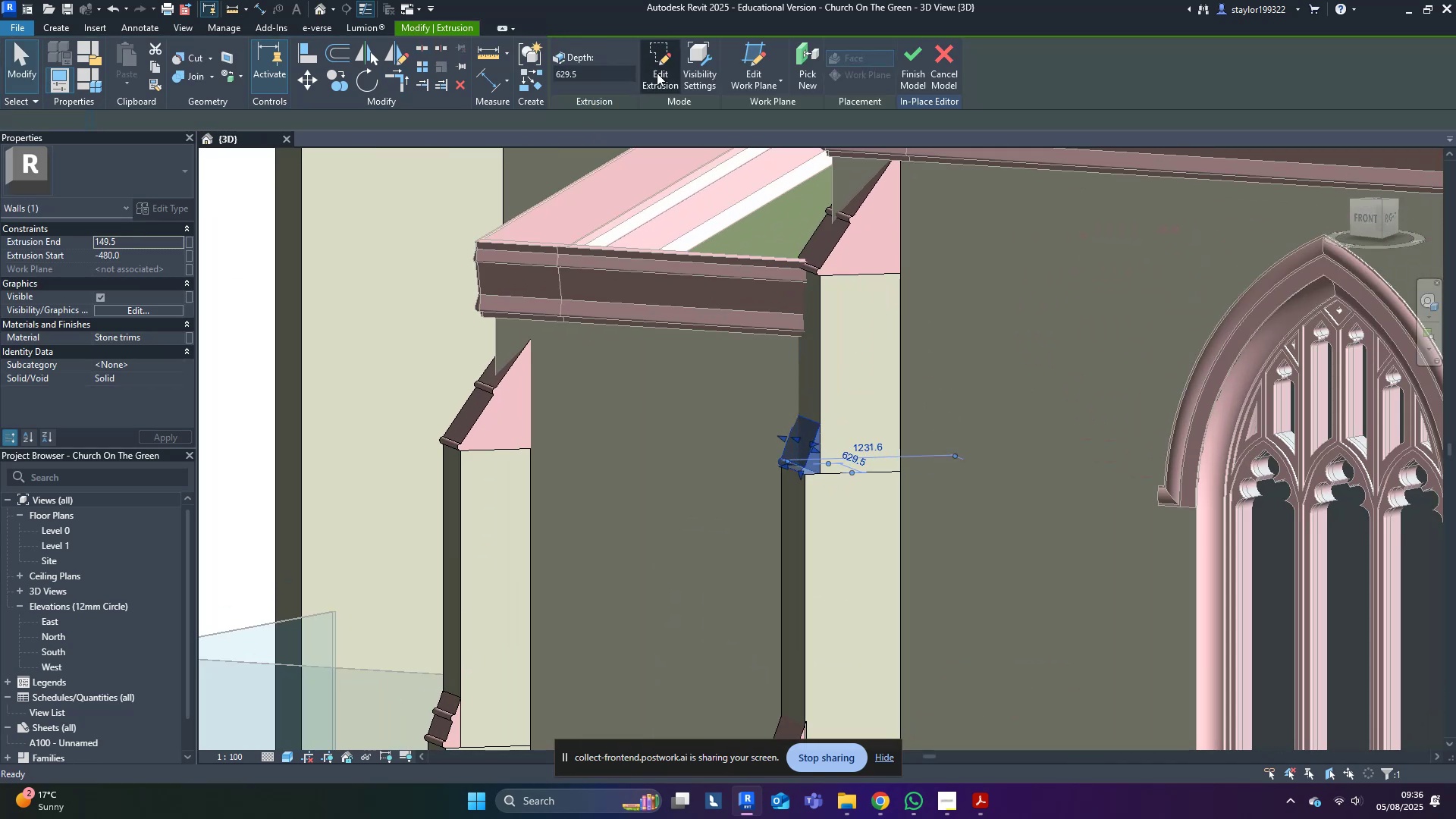 
scroll: coordinate [817, 453], scroll_direction: up, amount: 8.0
 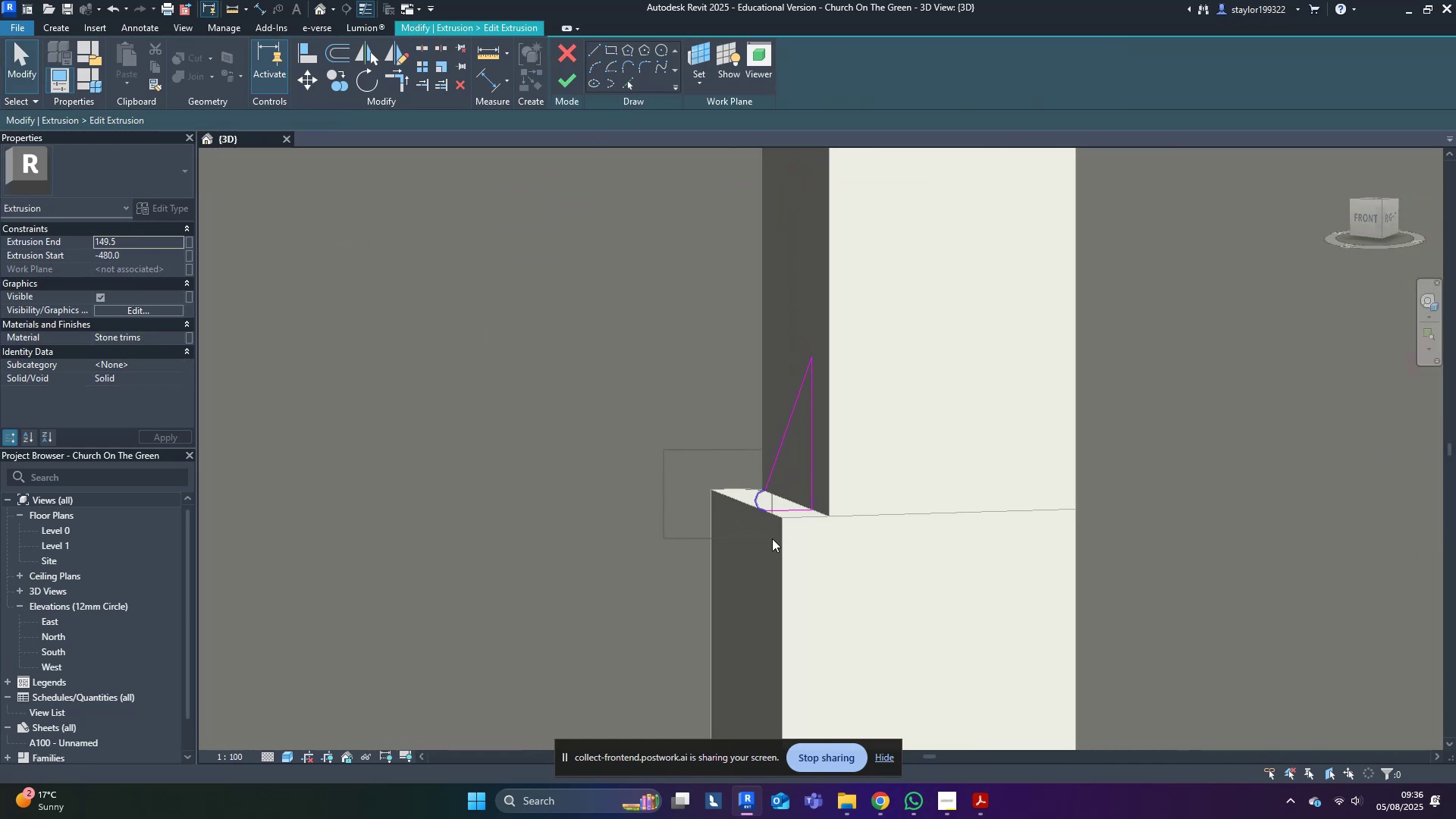 
key(Shift+ShiftLeft)
 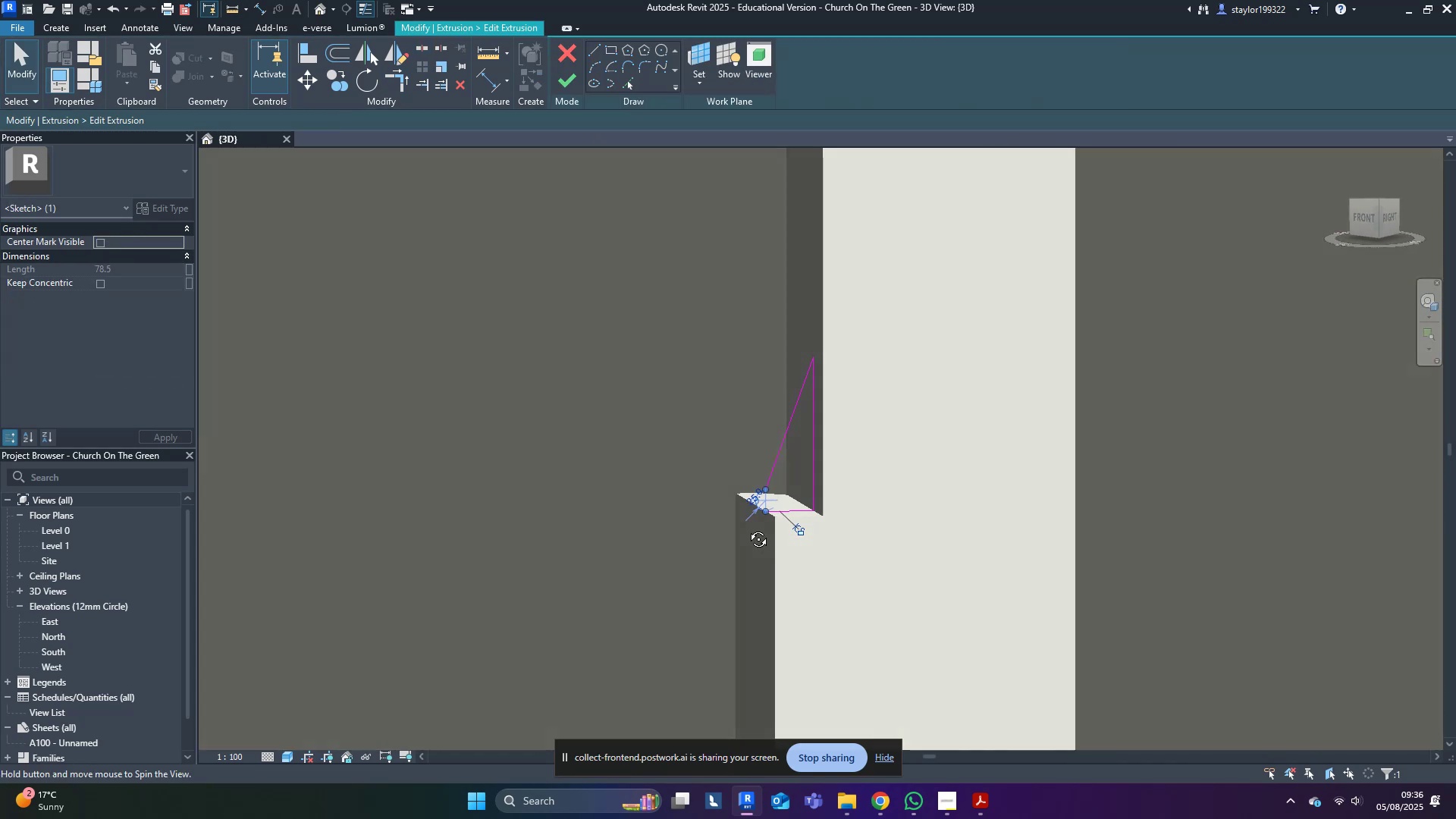 
scroll: coordinate [748, 518], scroll_direction: up, amount: 3.0
 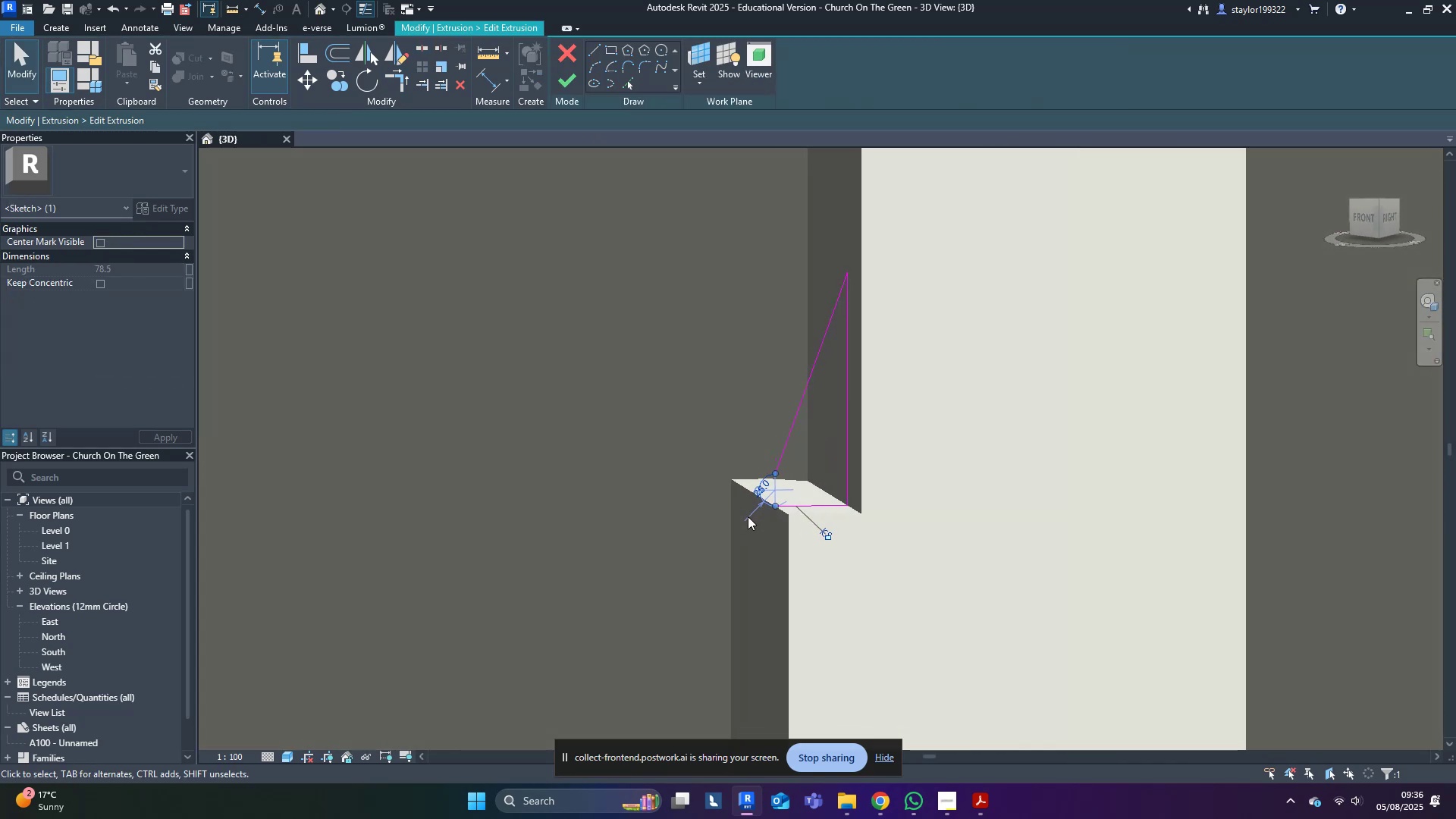 
hold_key(key=M, duration=18.11)
 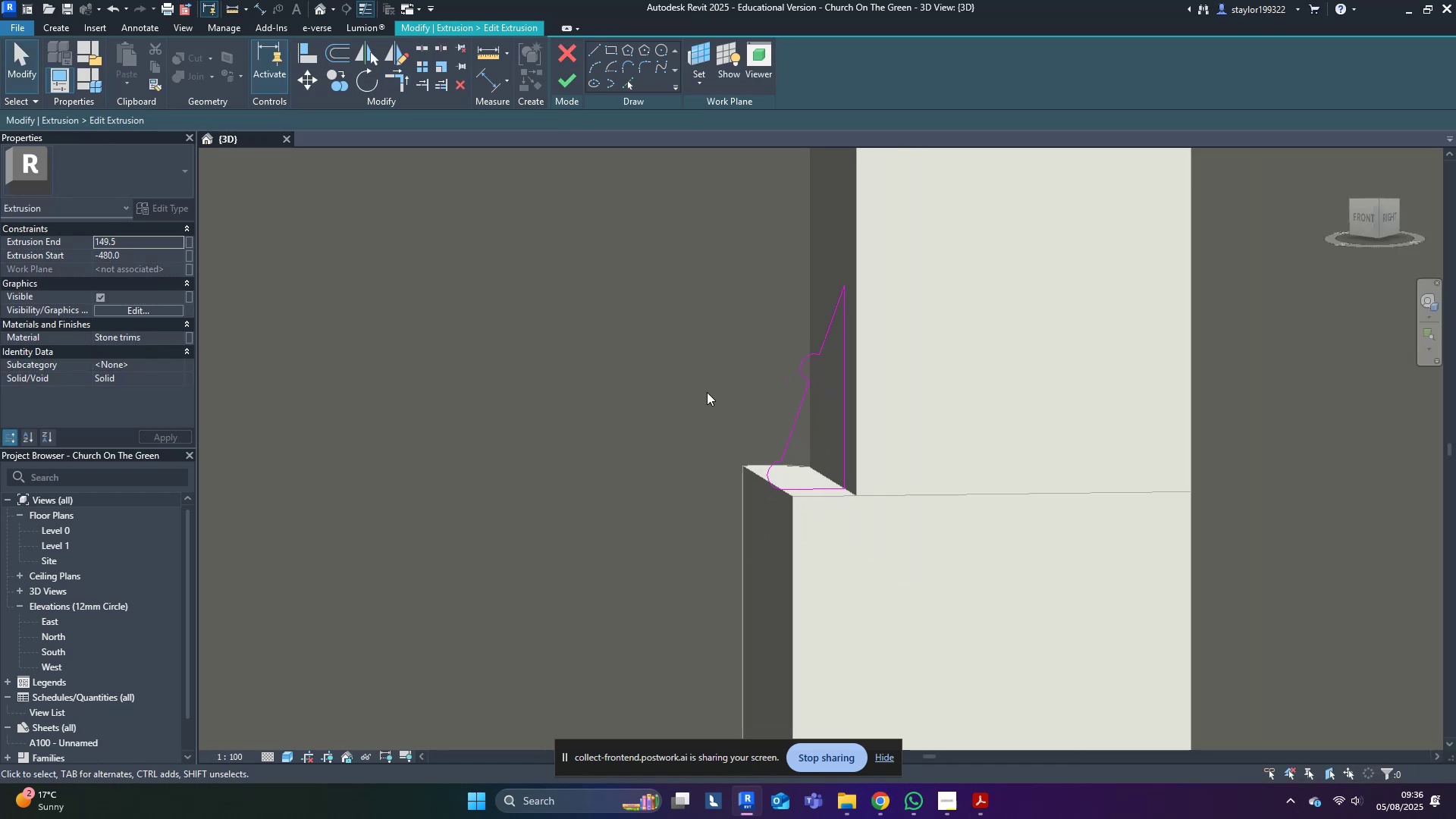 
key(V)
 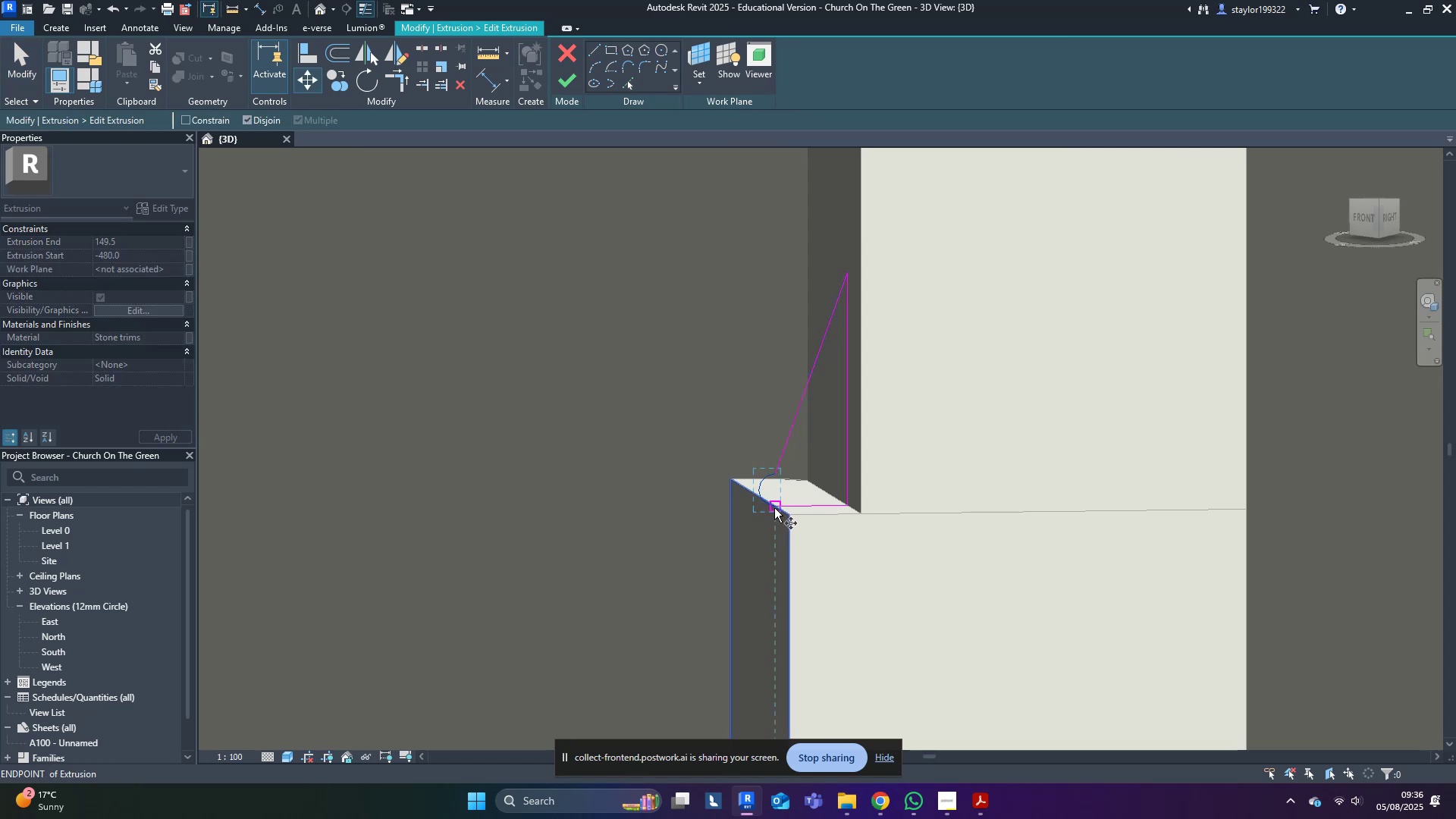 
left_click([775, 508])
 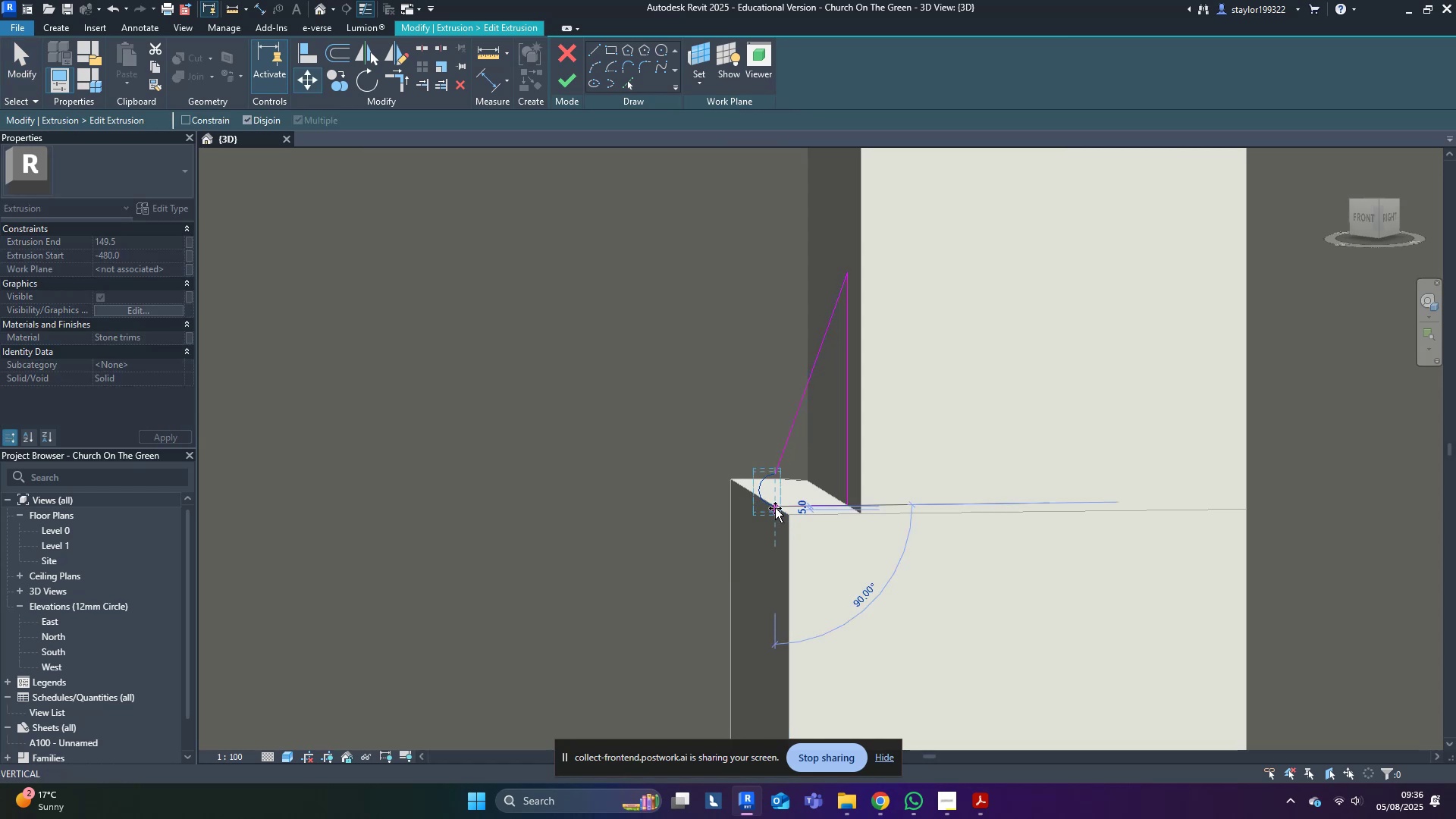 
scroll: coordinate [775, 508], scroll_direction: up, amount: 4.0
 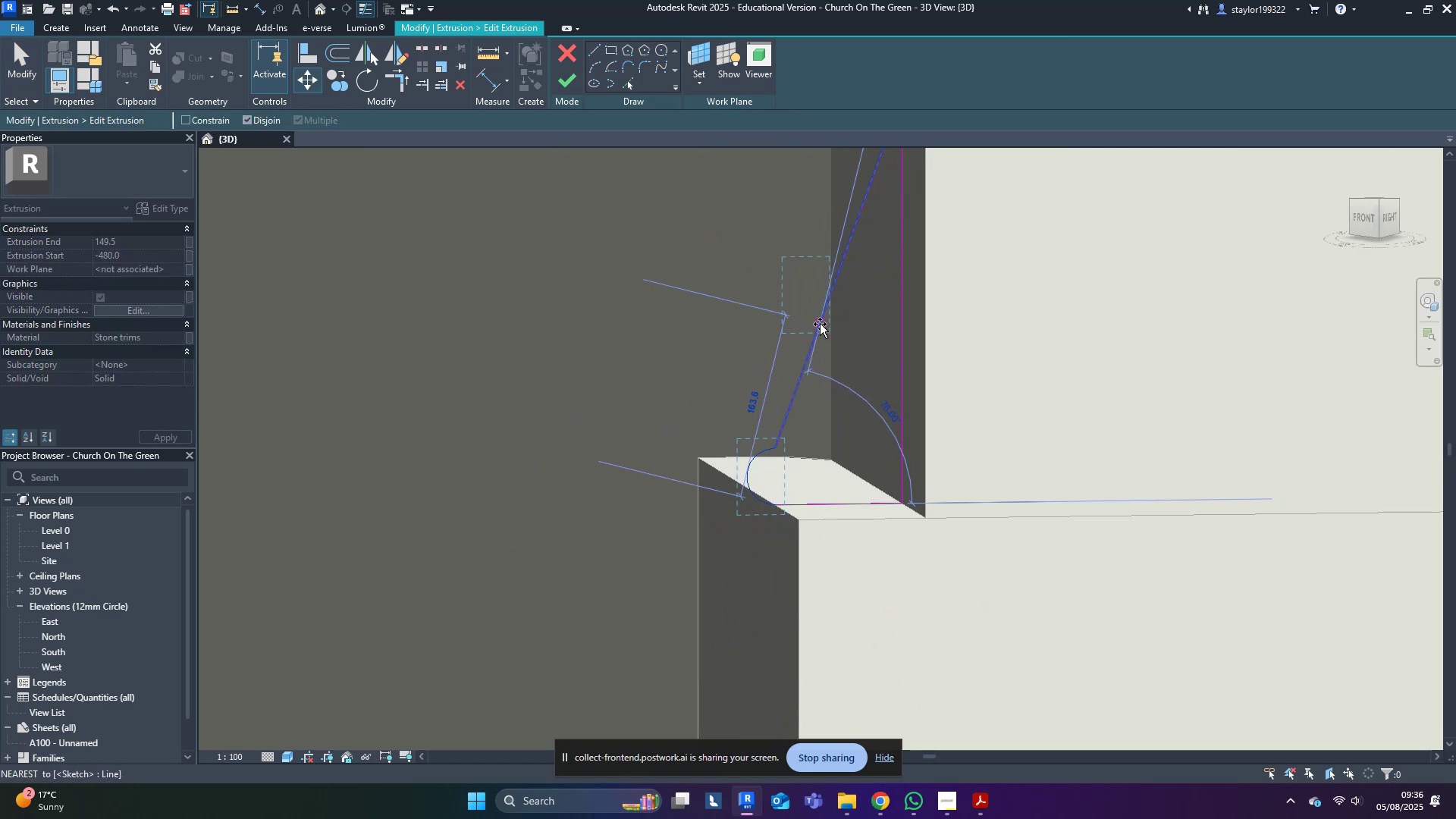 
hold_key(key=ControlLeft, duration=1.53)
left_click([833, 285])
 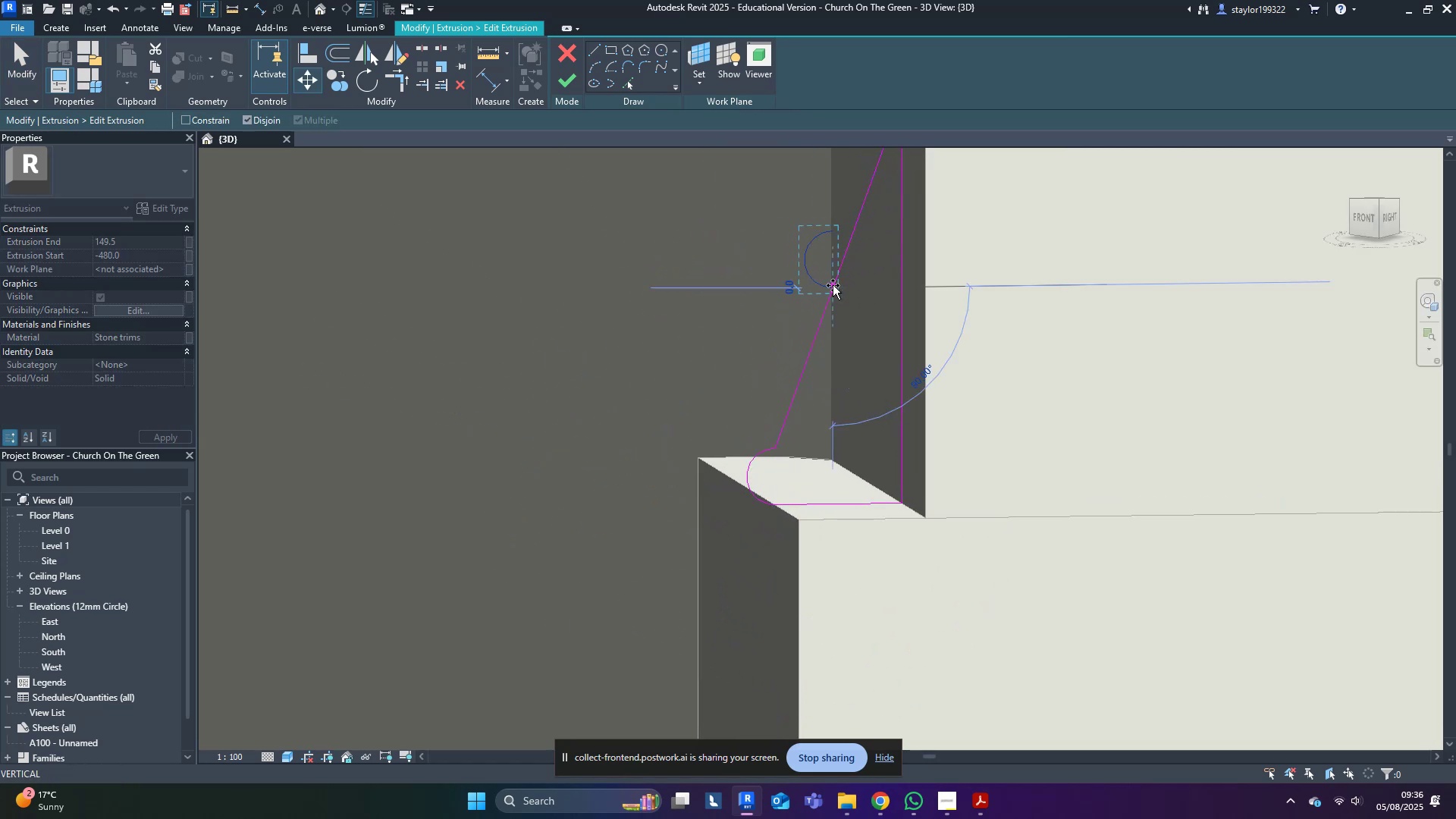 
key(Escape)
 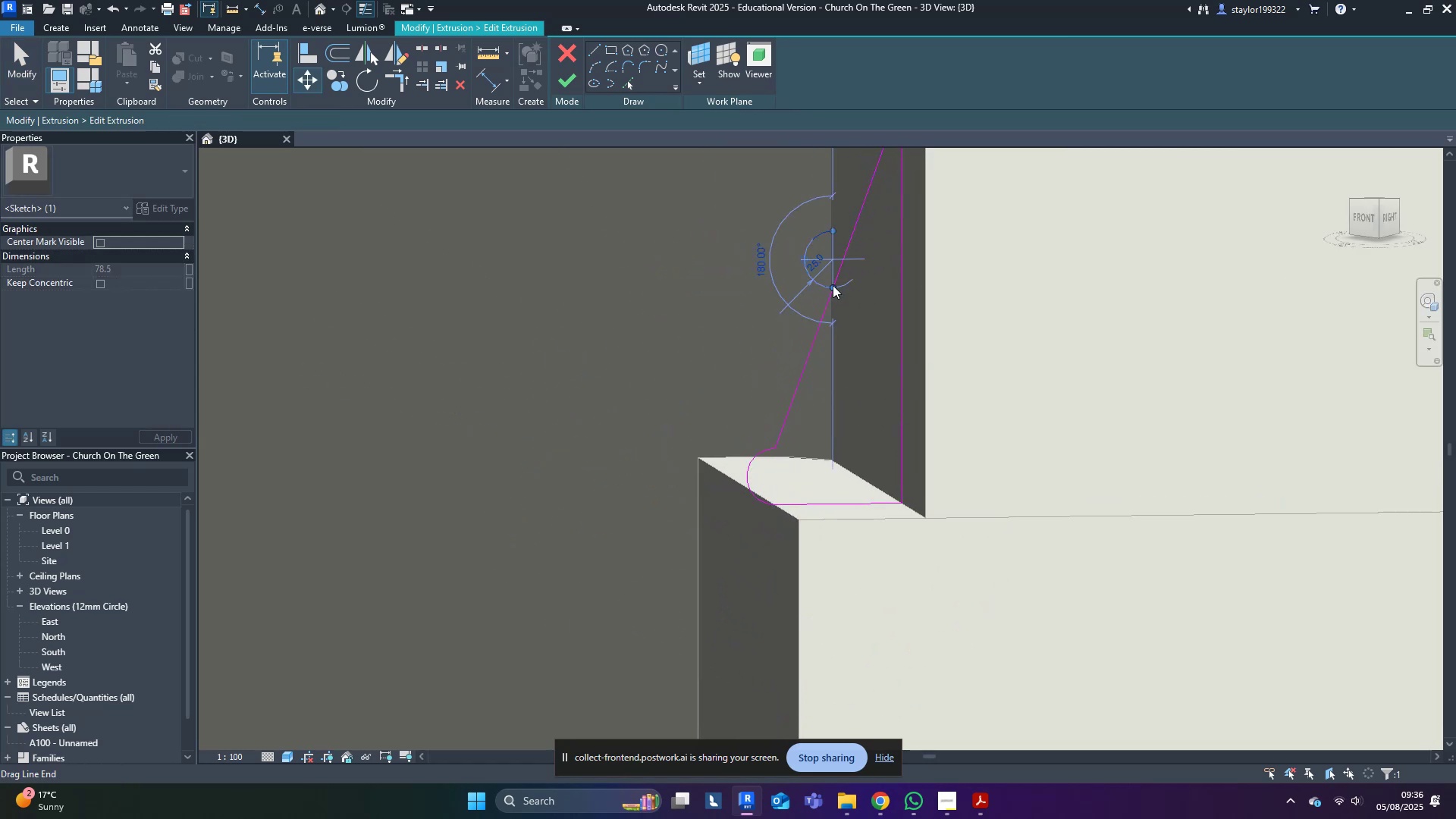 
key(Escape)
 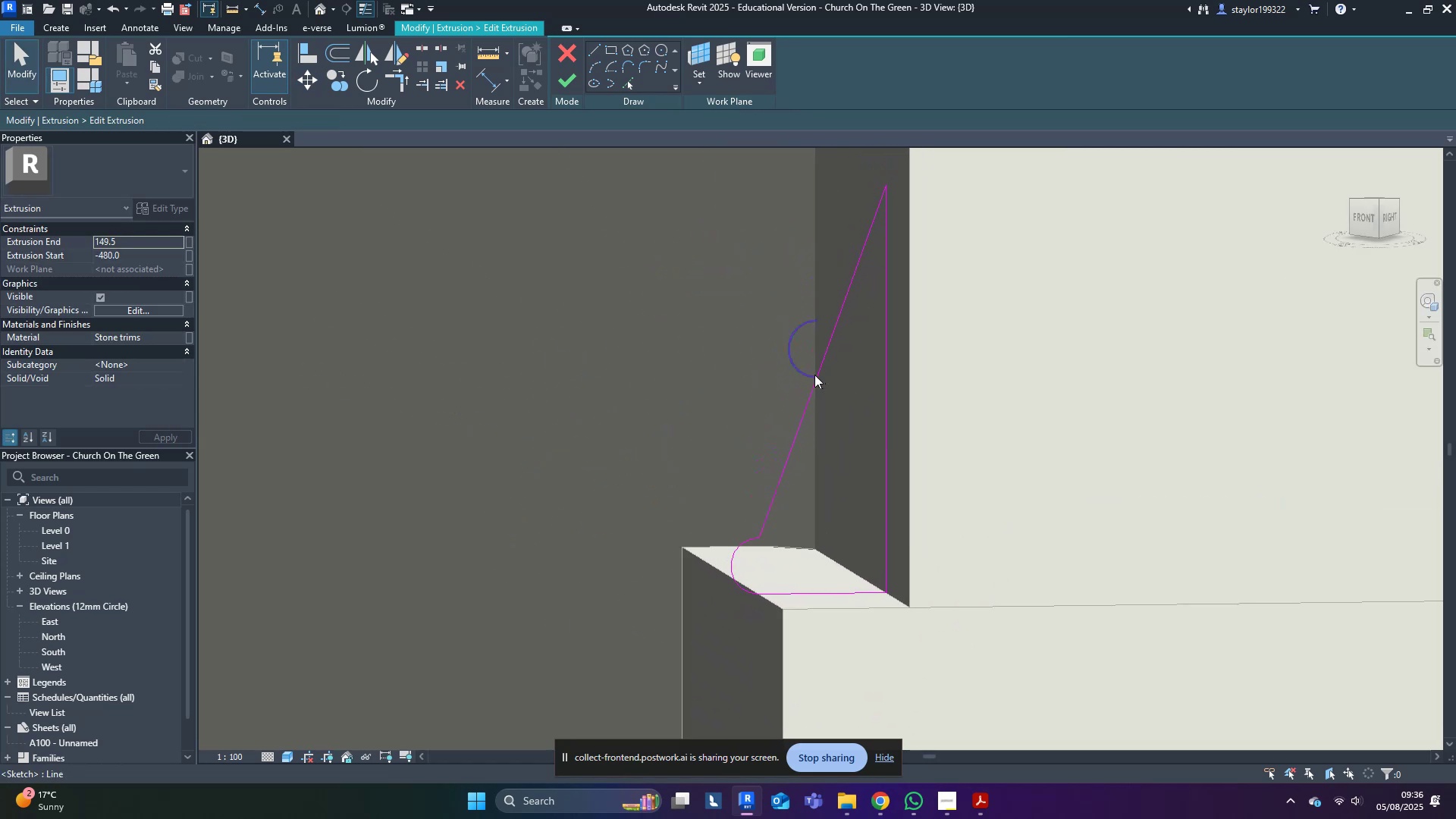 
left_click([799, 371])
 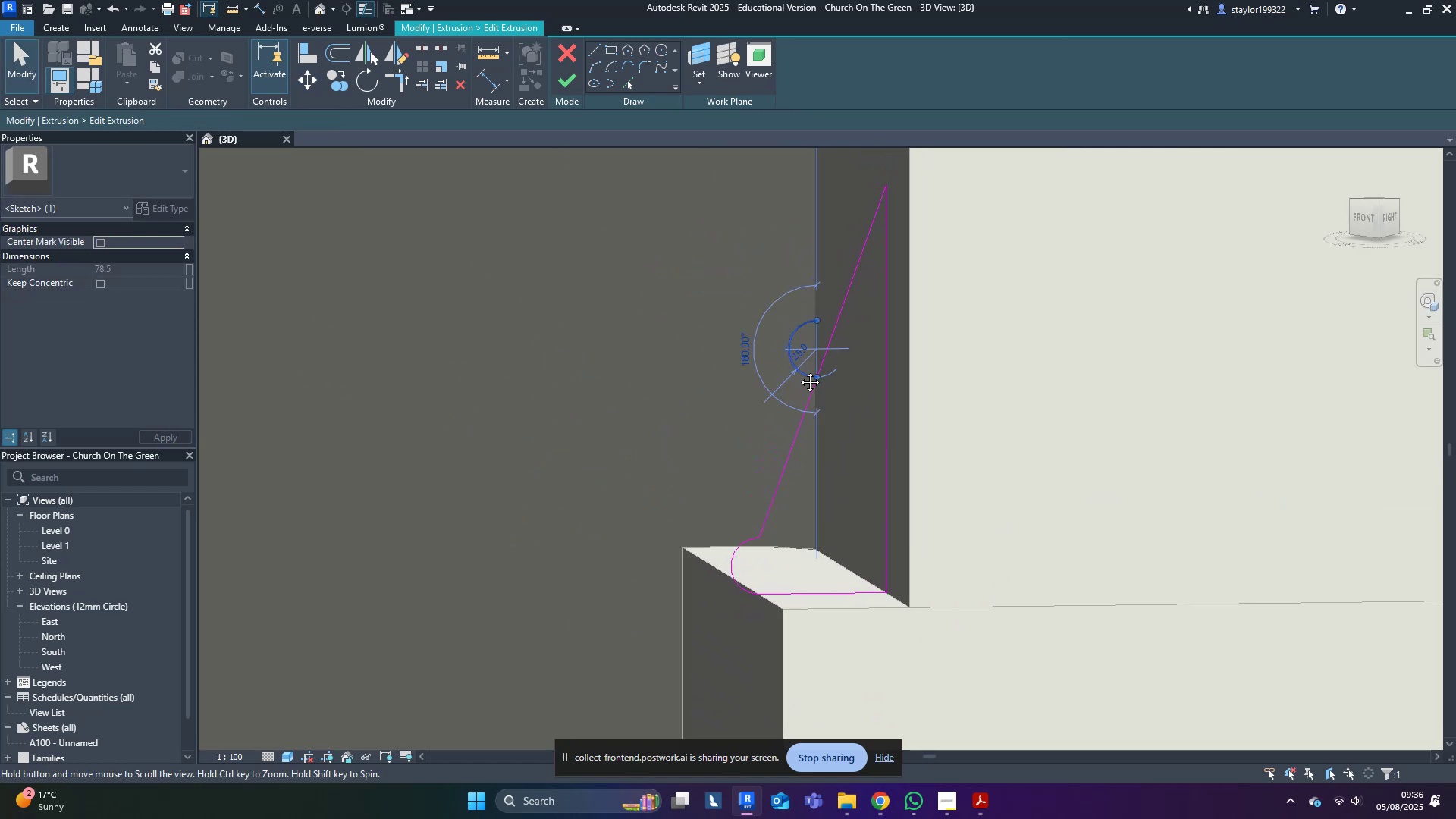 
middle_click([799, 371])
 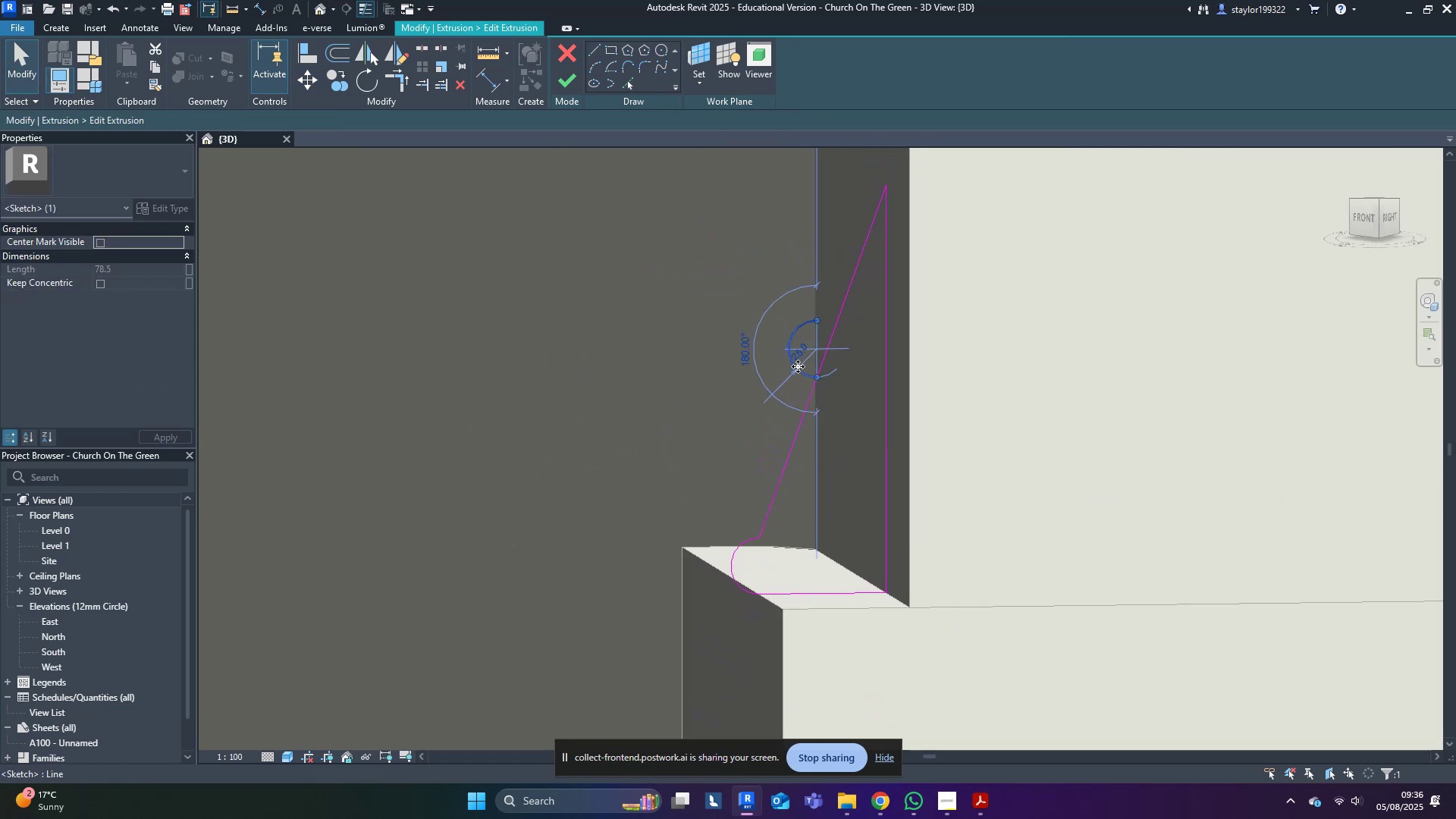 
type(ro)
 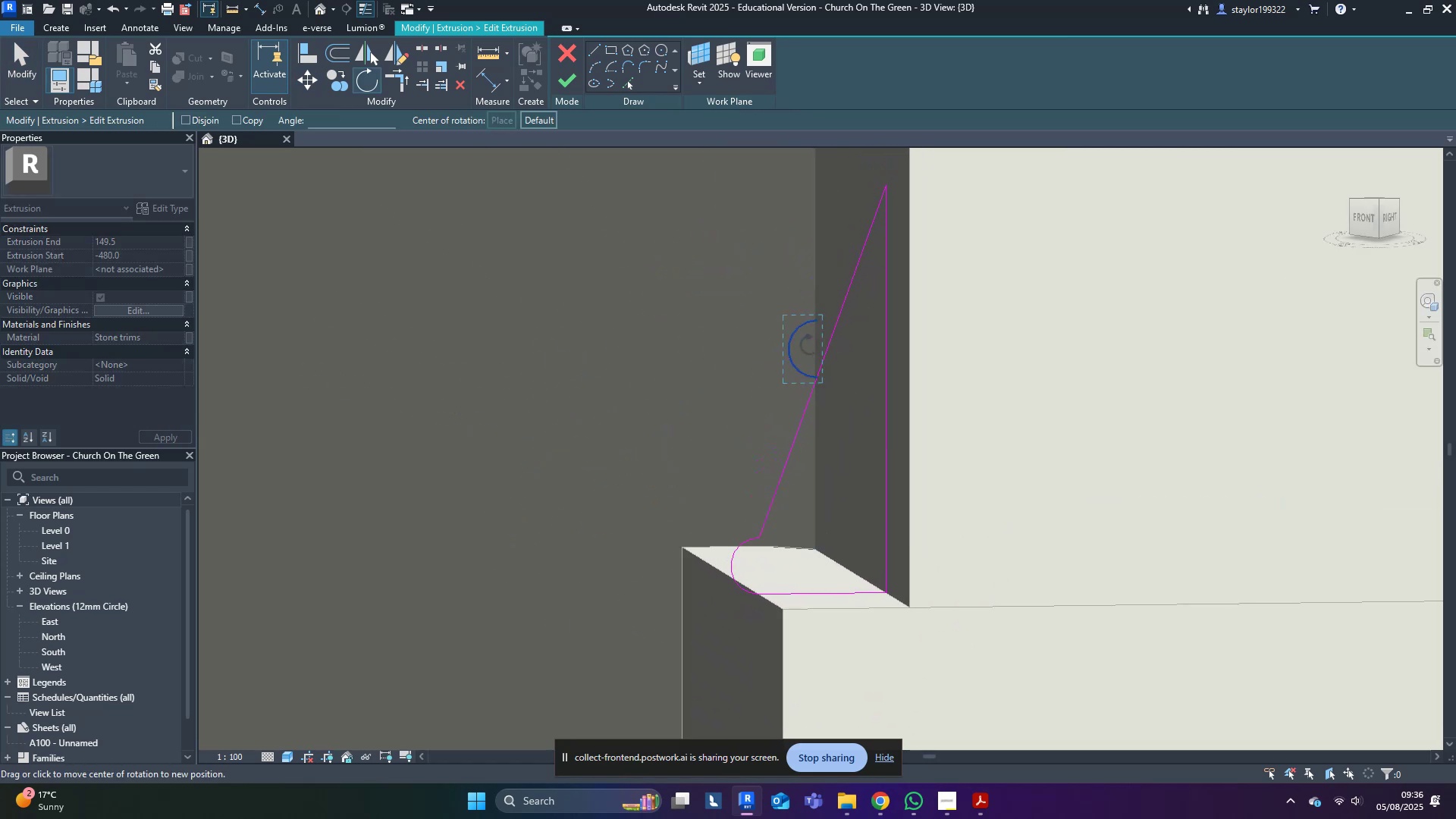 
left_click([815, 378])
 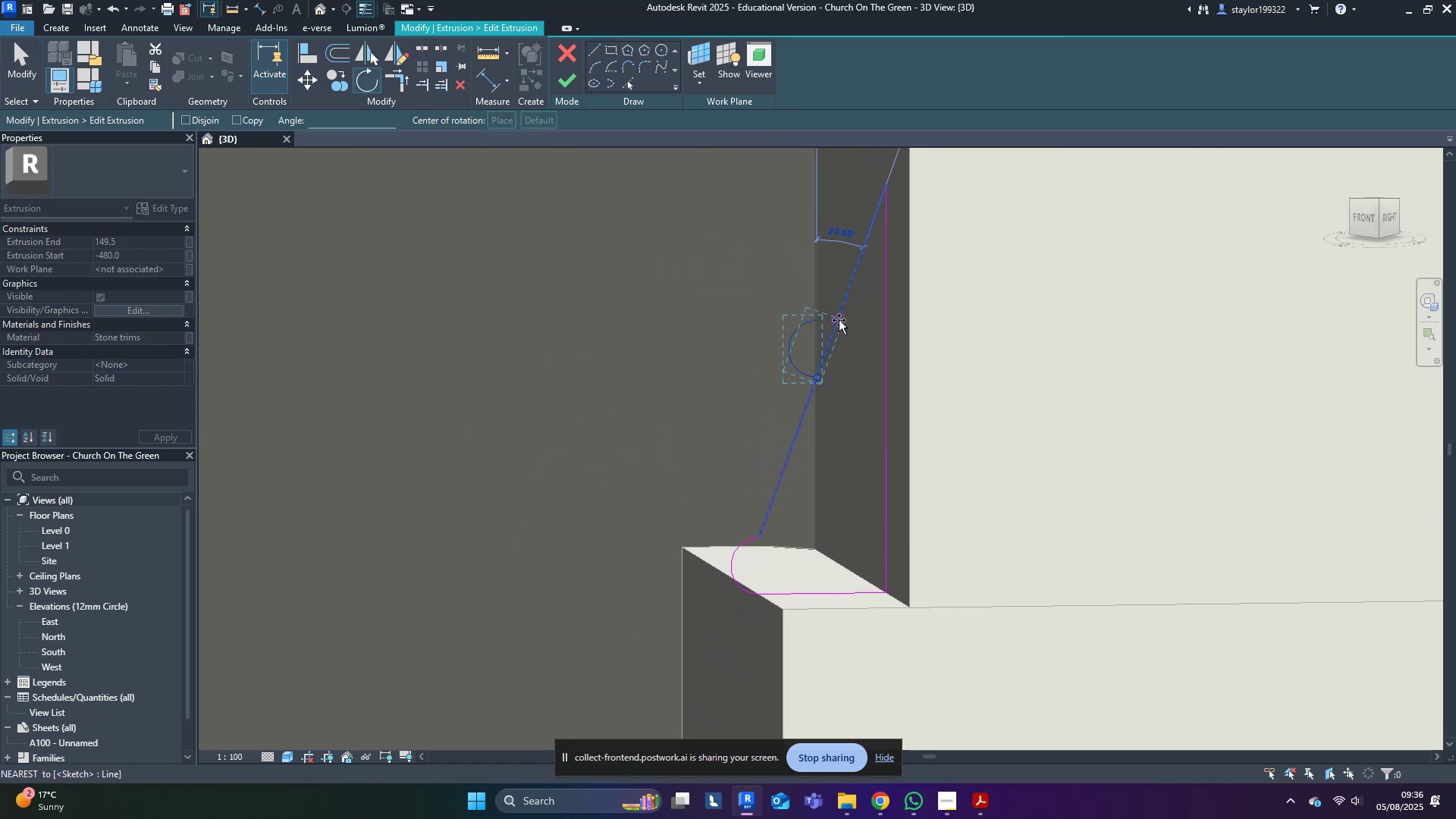 
double_click([841, 320])
 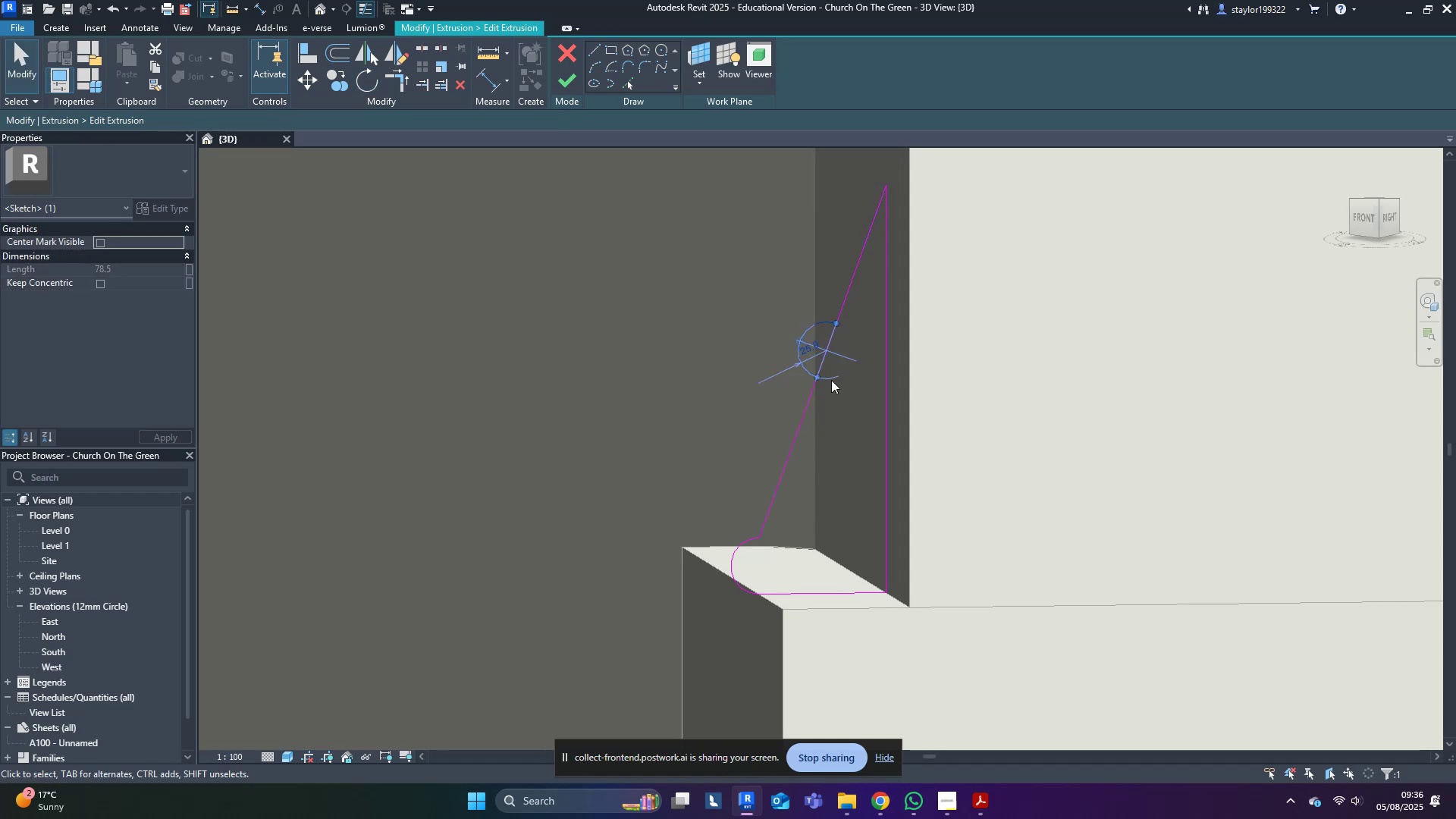 
left_click([824, 423])
 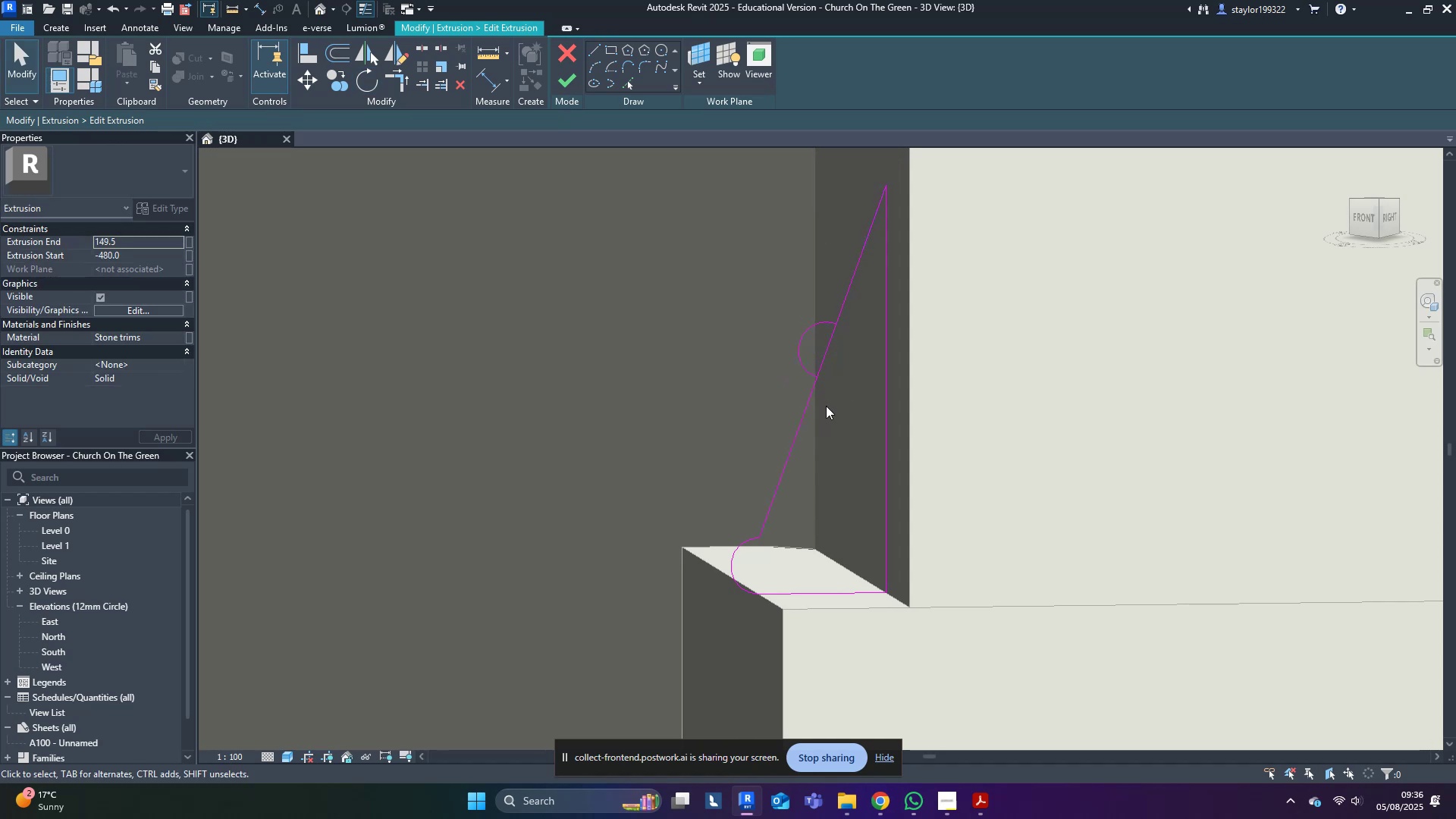 
type(dl)
 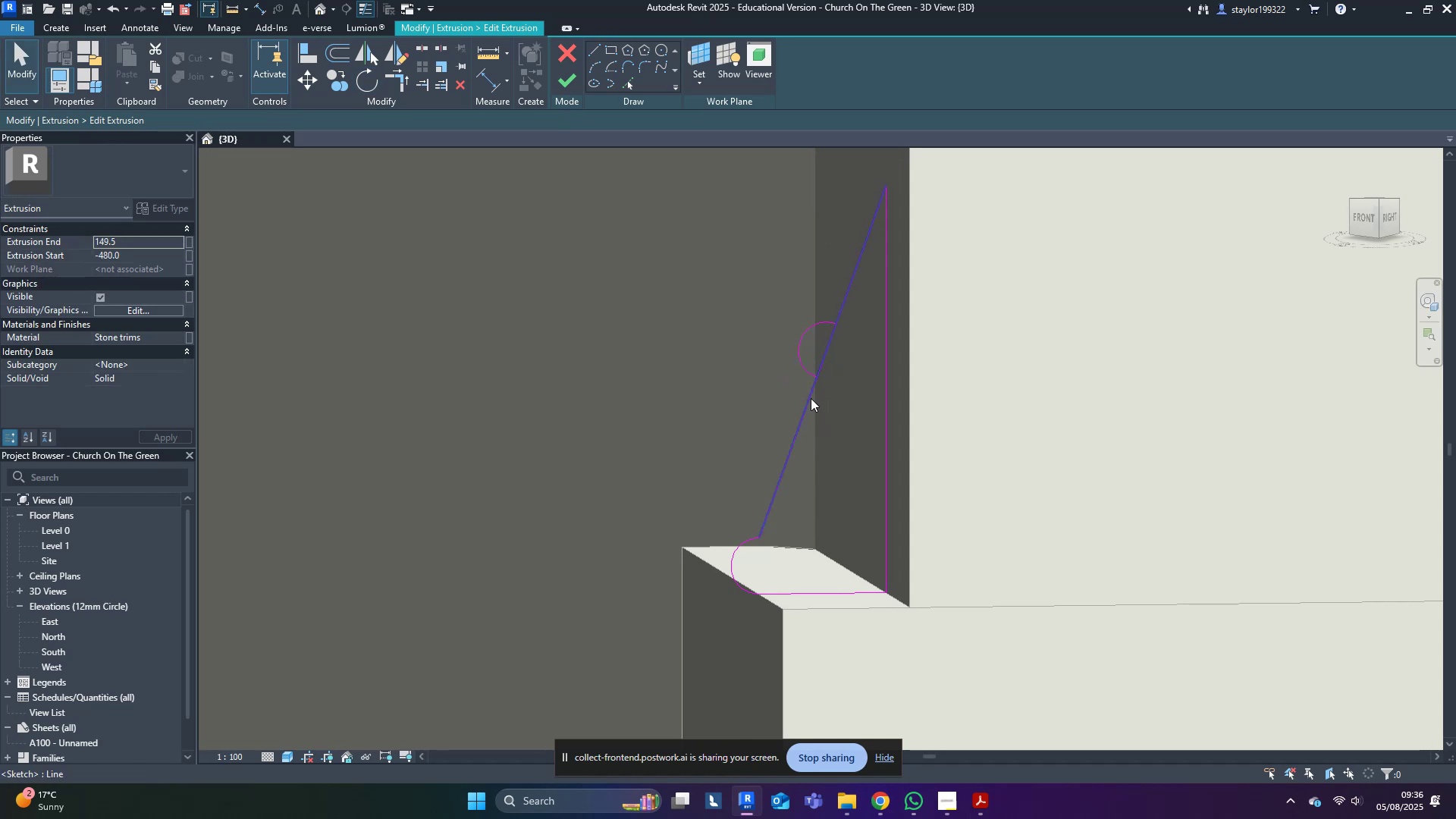 
middle_click([811, 398])
 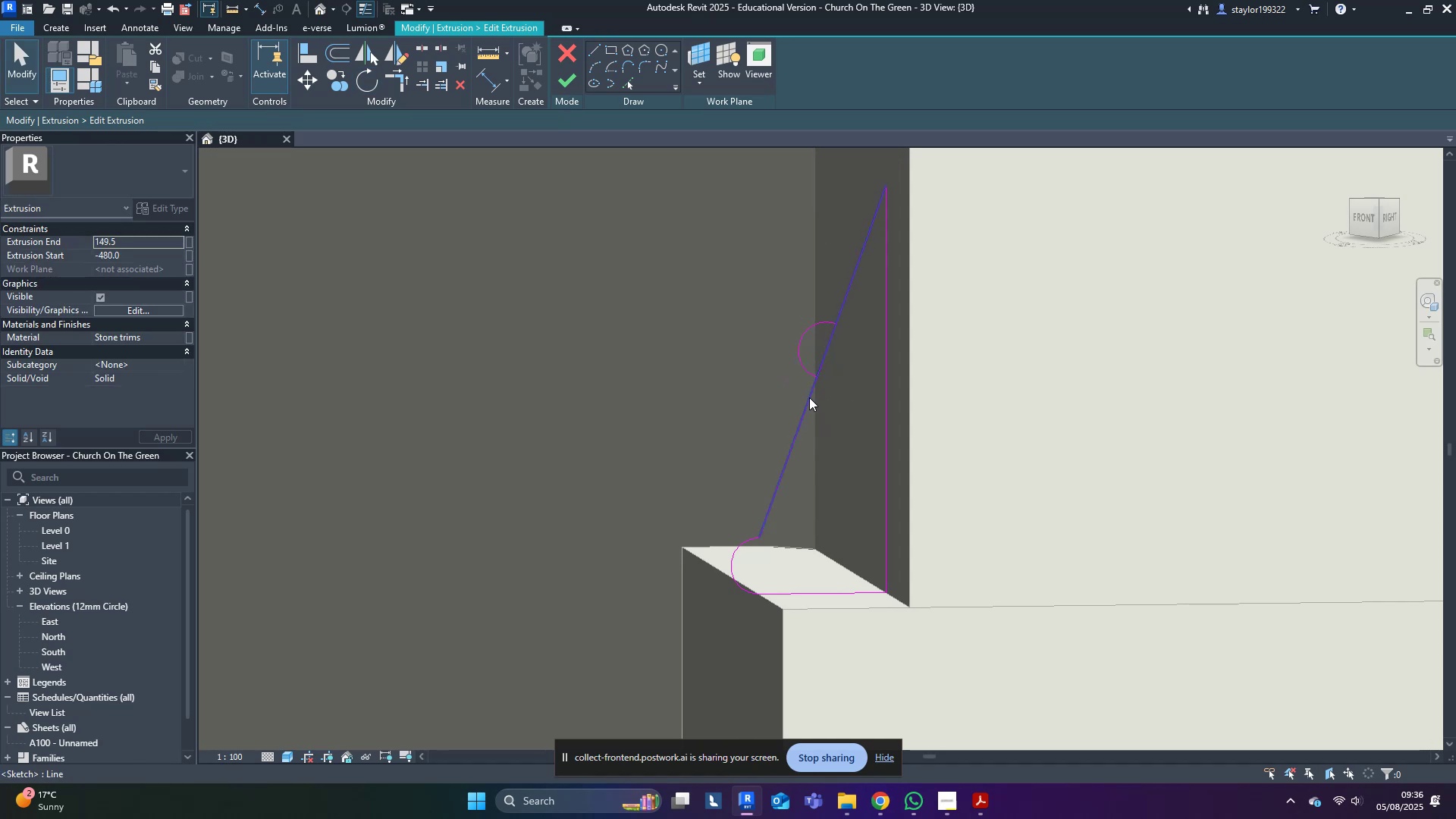 
type(sl)
 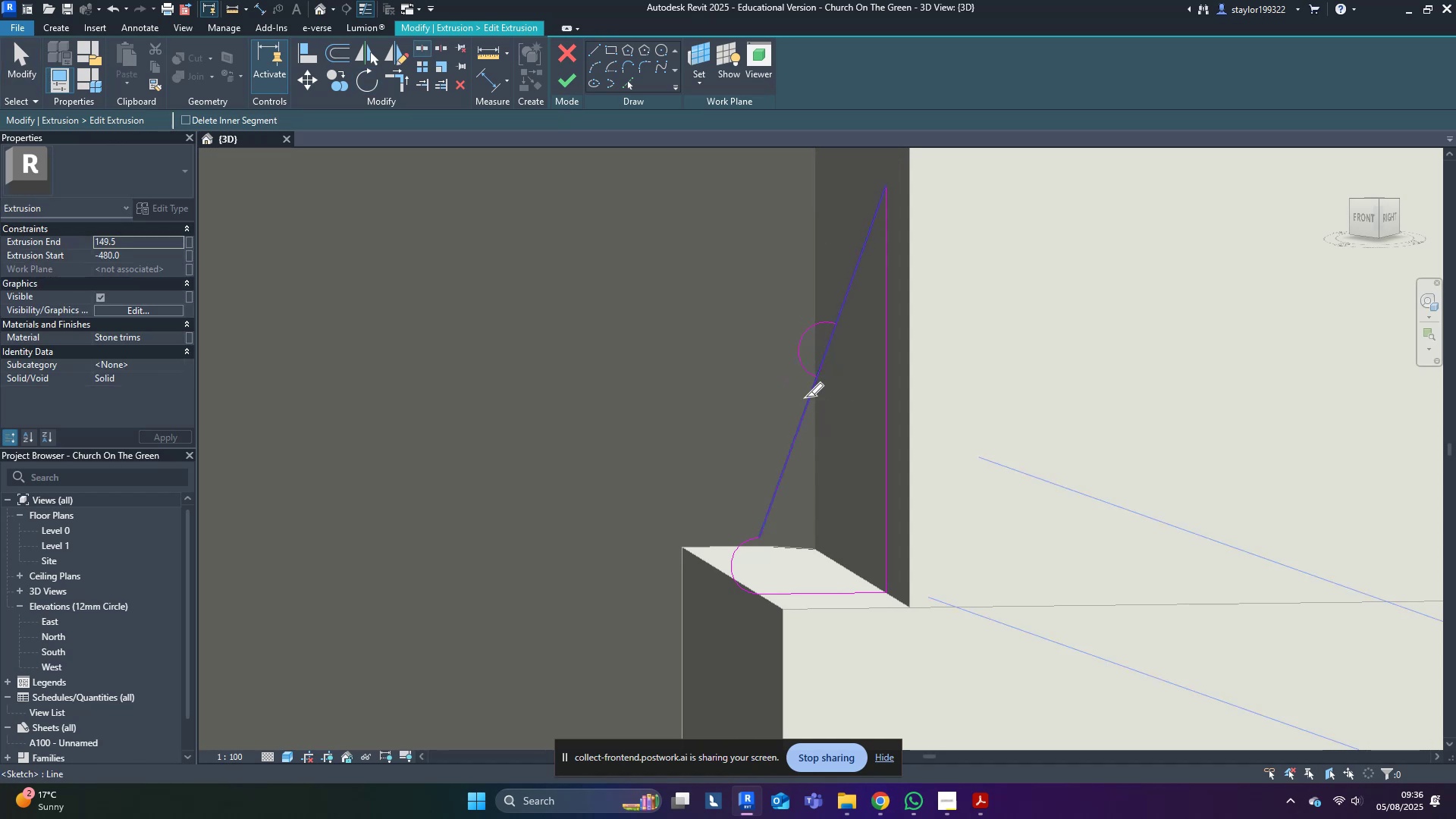 
left_click([806, 397])
 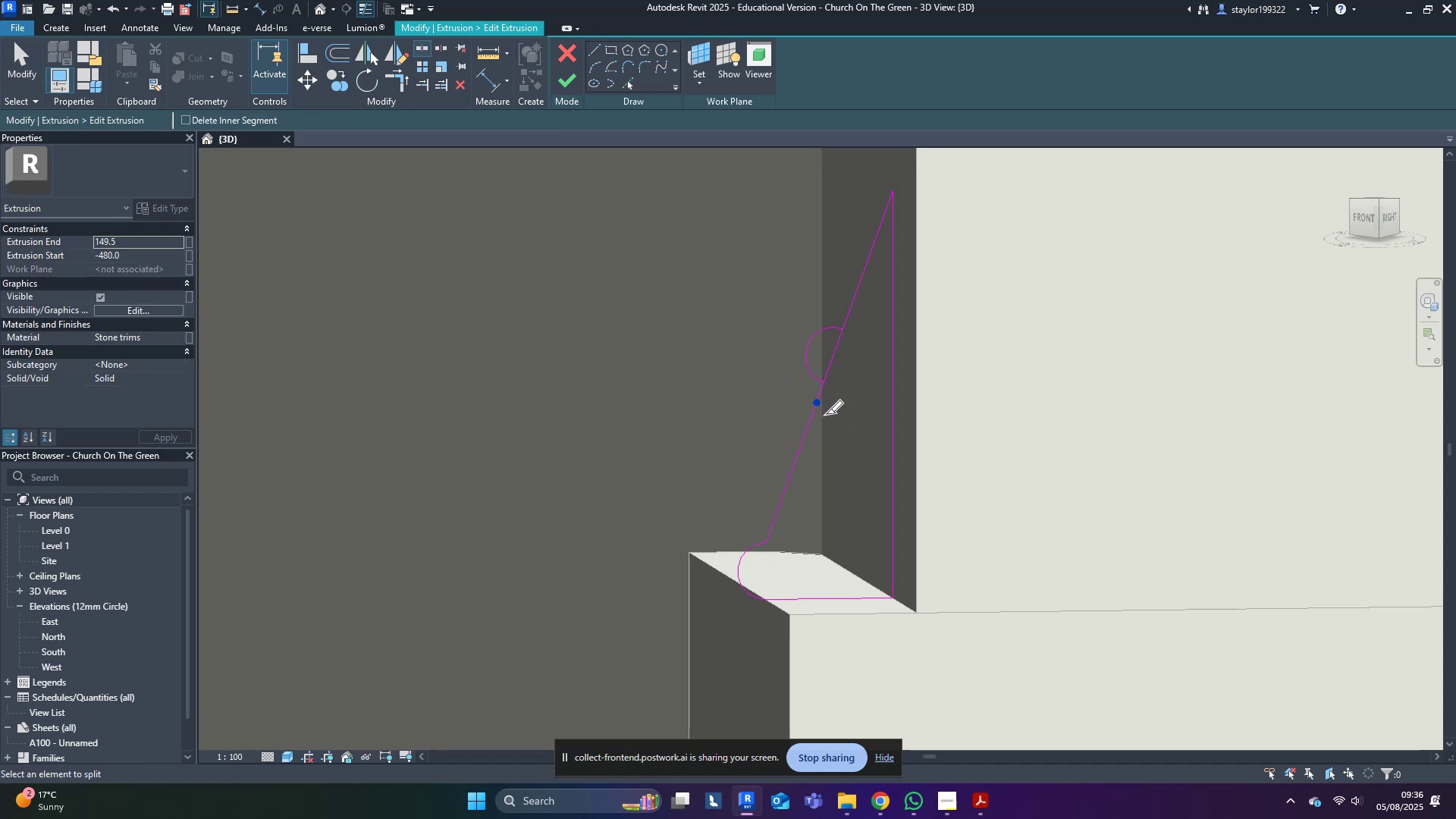 
key(R)
 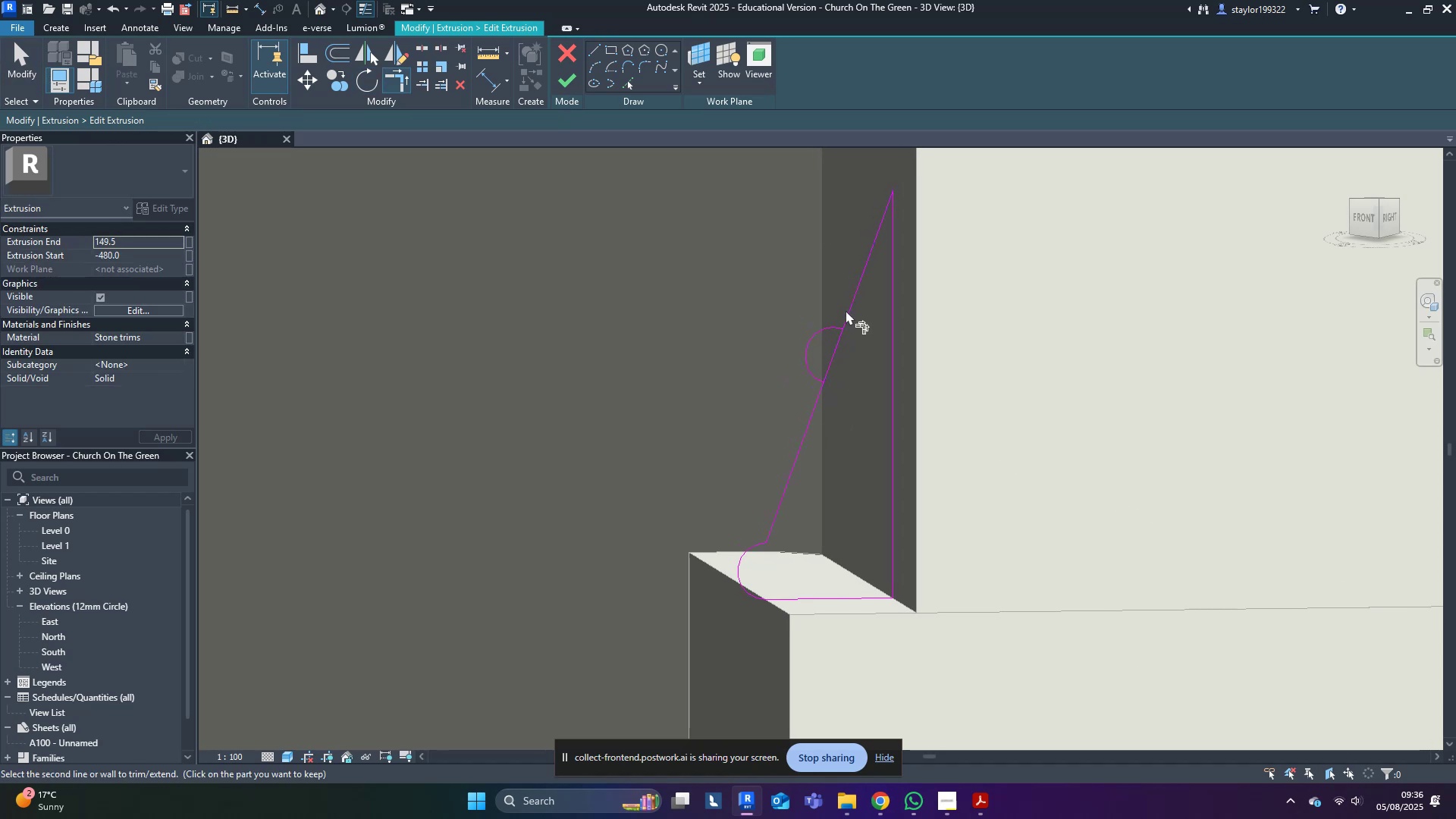 
double_click([831, 332])
 